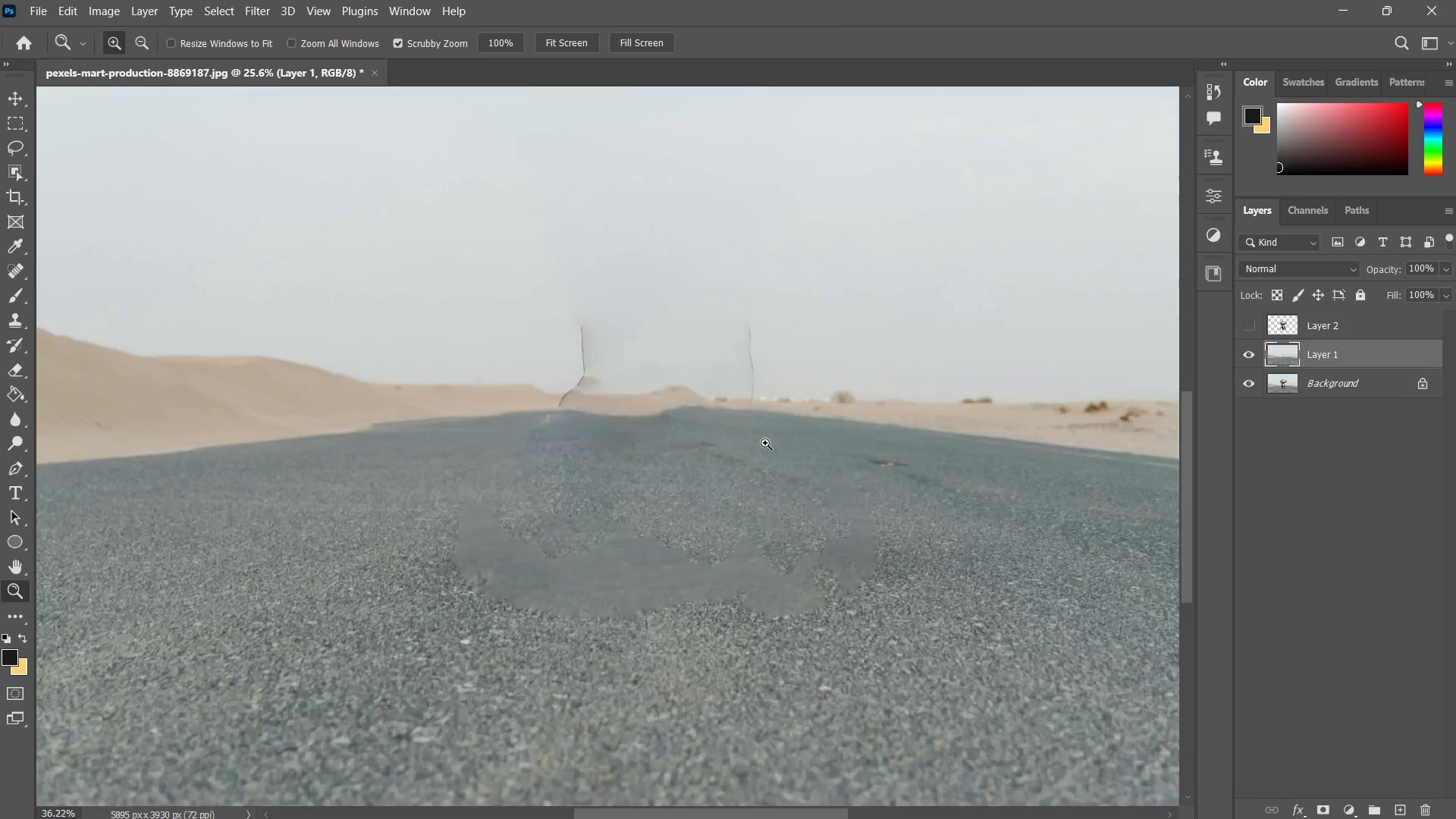 
hold_key(key=Space, duration=0.48)
 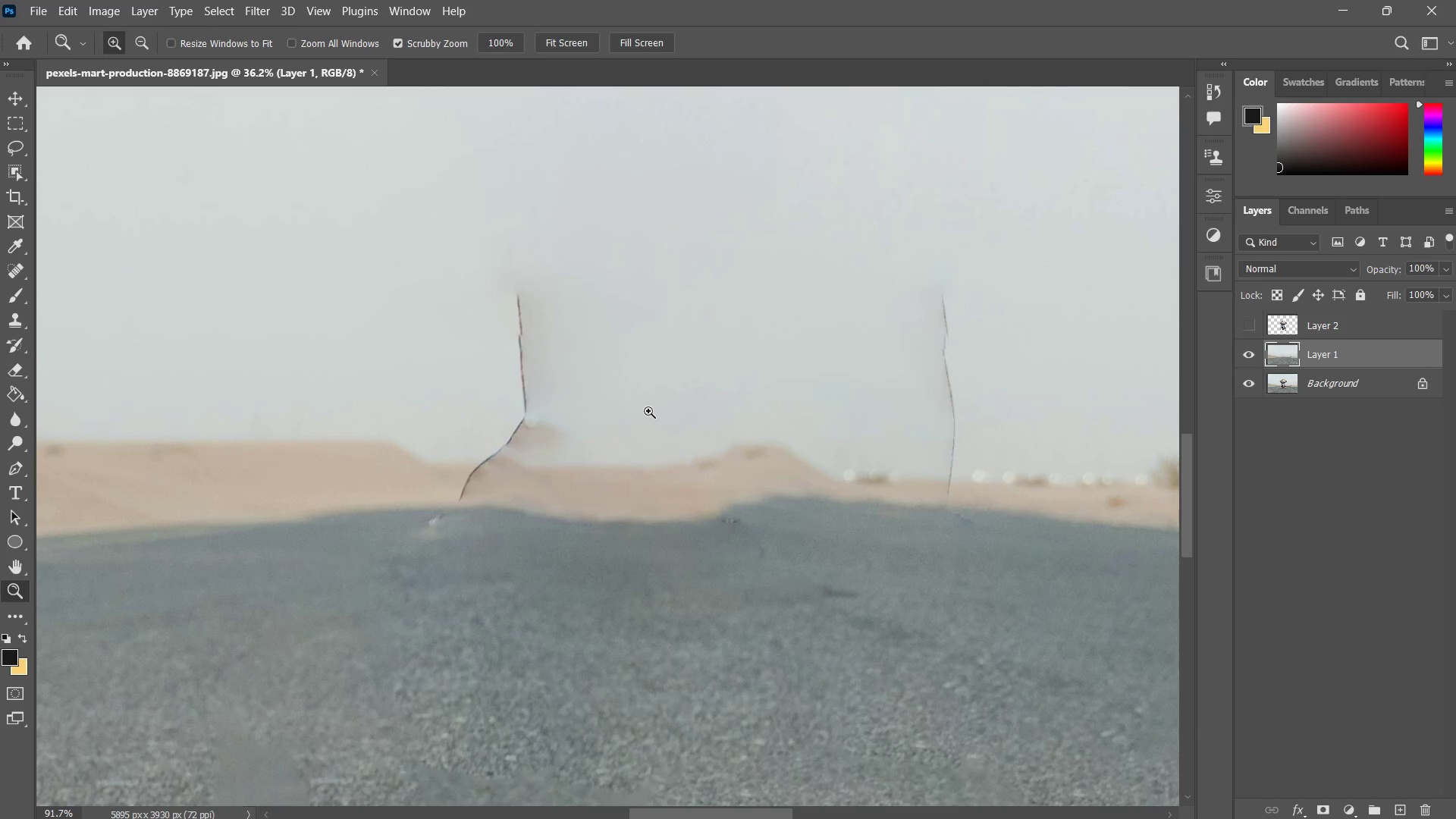 
left_click_drag(start_coordinate=[773, 428], to_coordinate=[753, 477])
 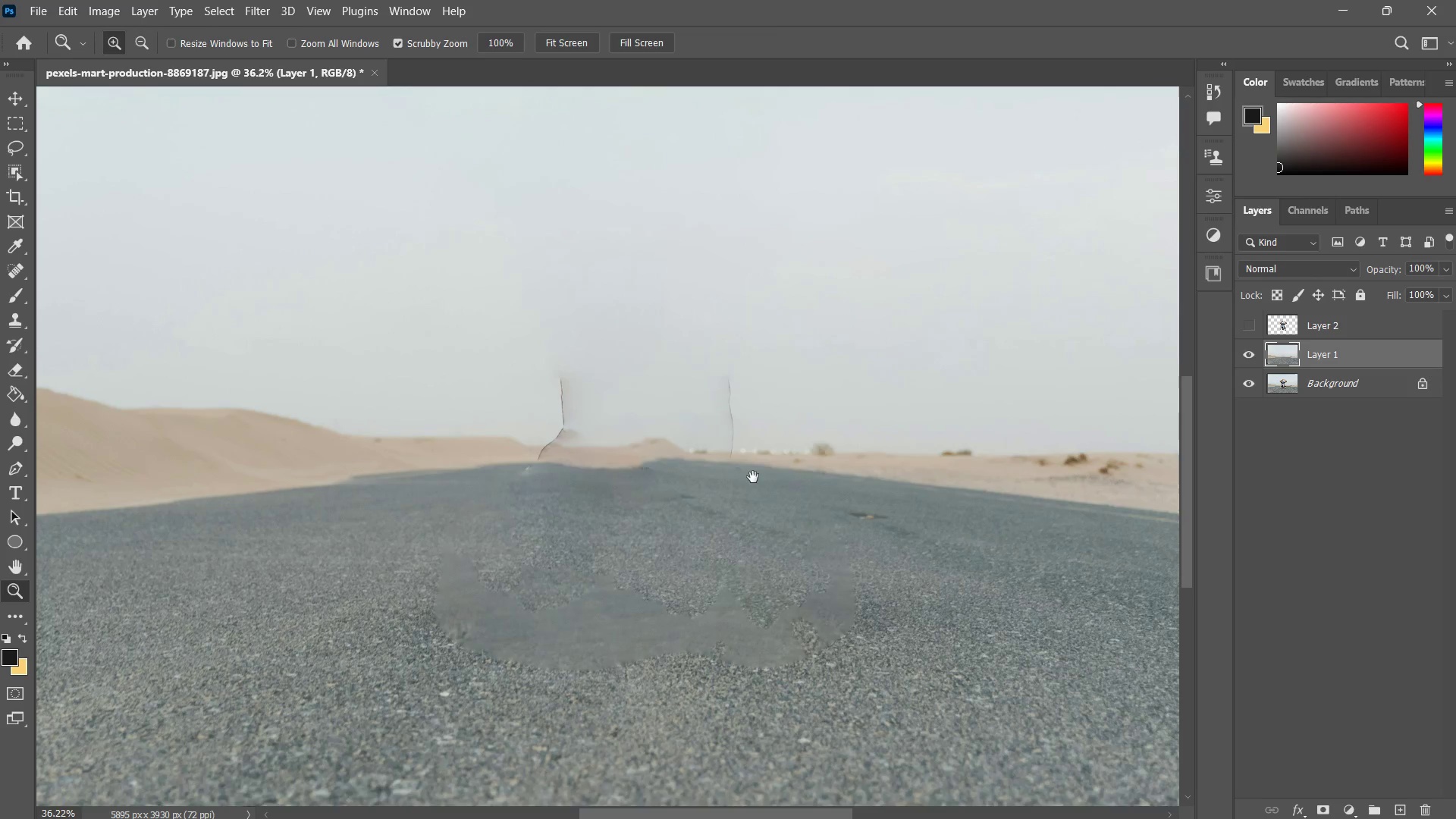 
type(zm)
 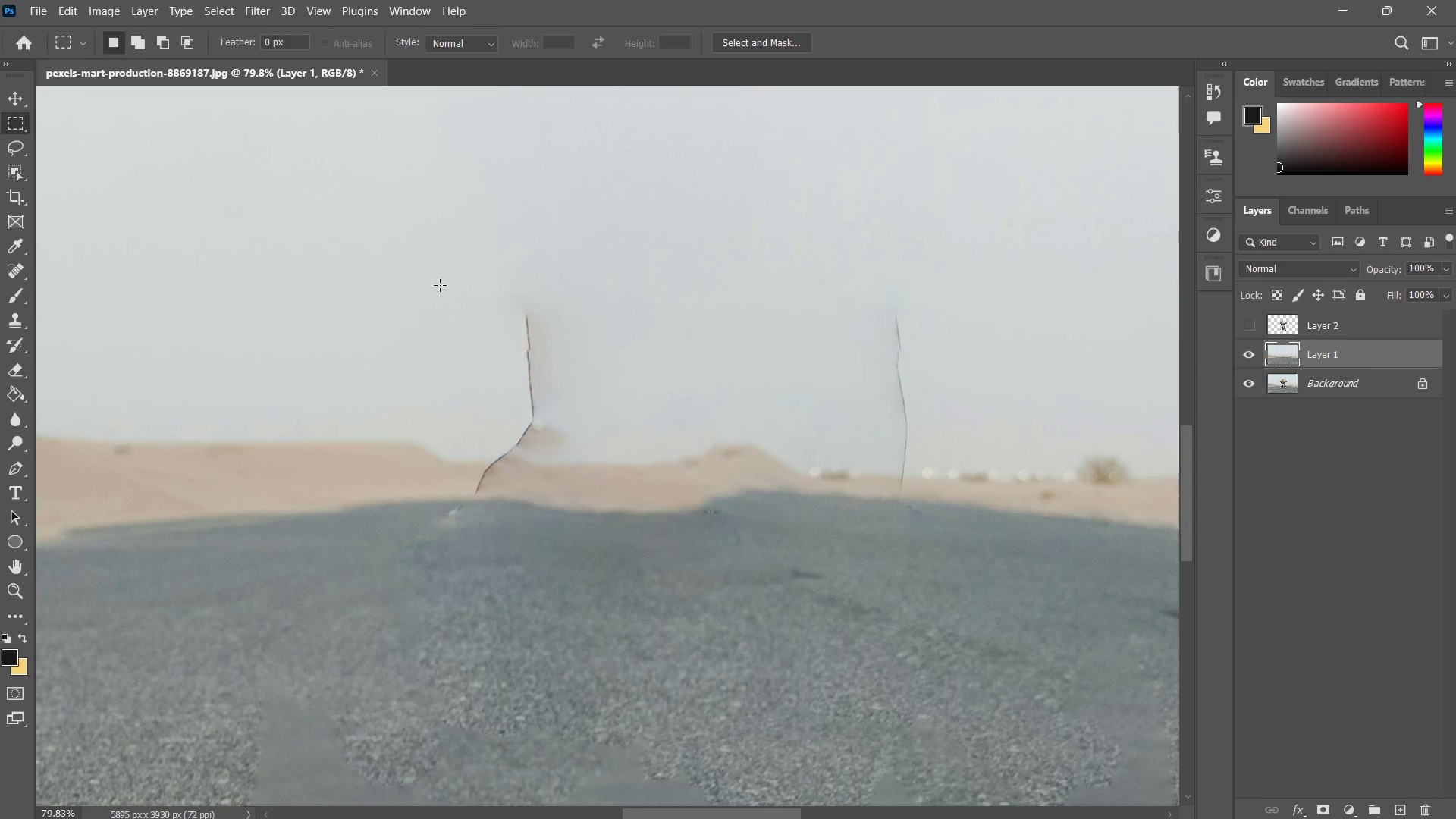 
left_click_drag(start_coordinate=[585, 447], to_coordinate=[641, 413])
 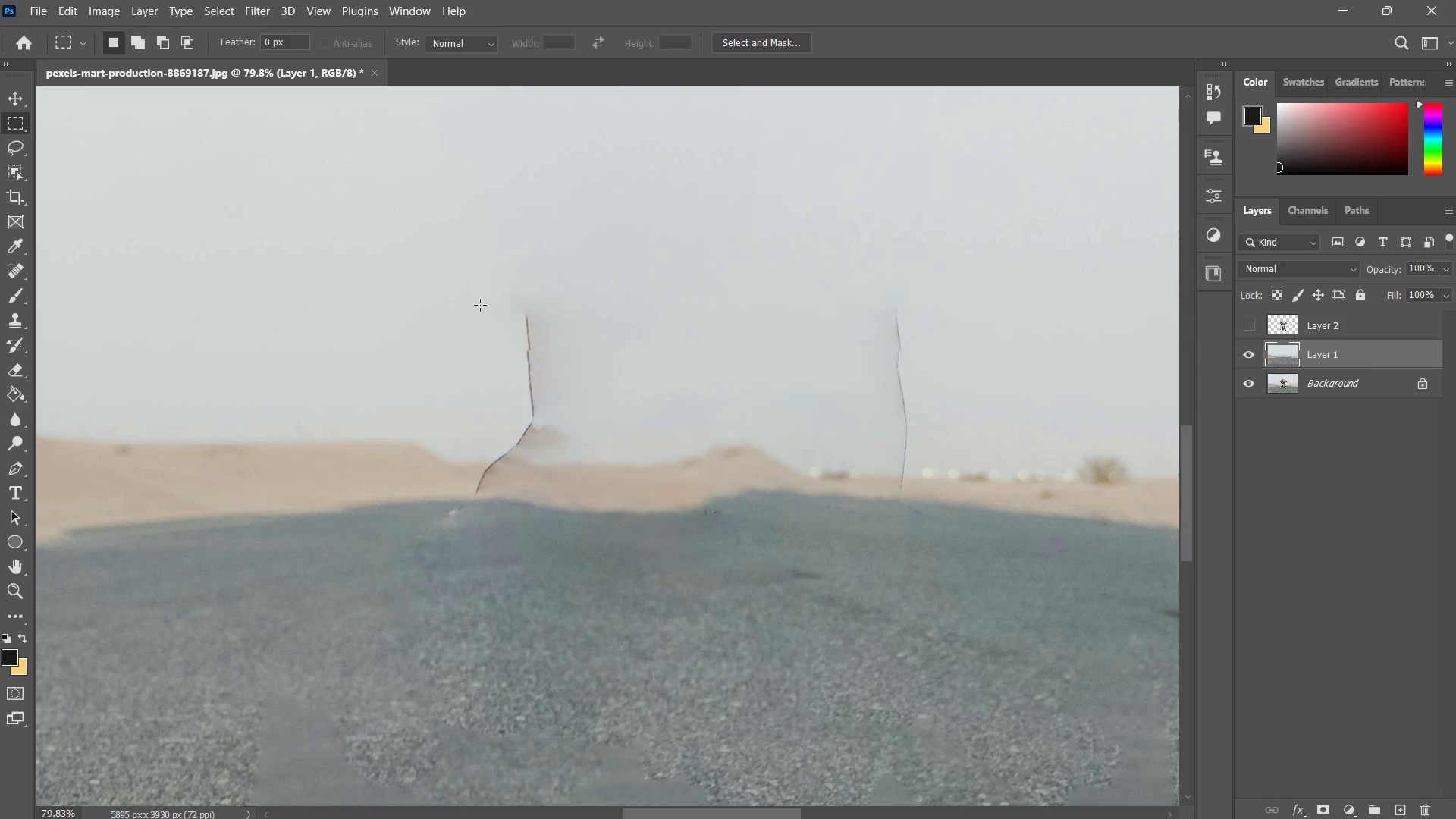 
left_click_drag(start_coordinate=[416, 269], to_coordinate=[946, 581])
 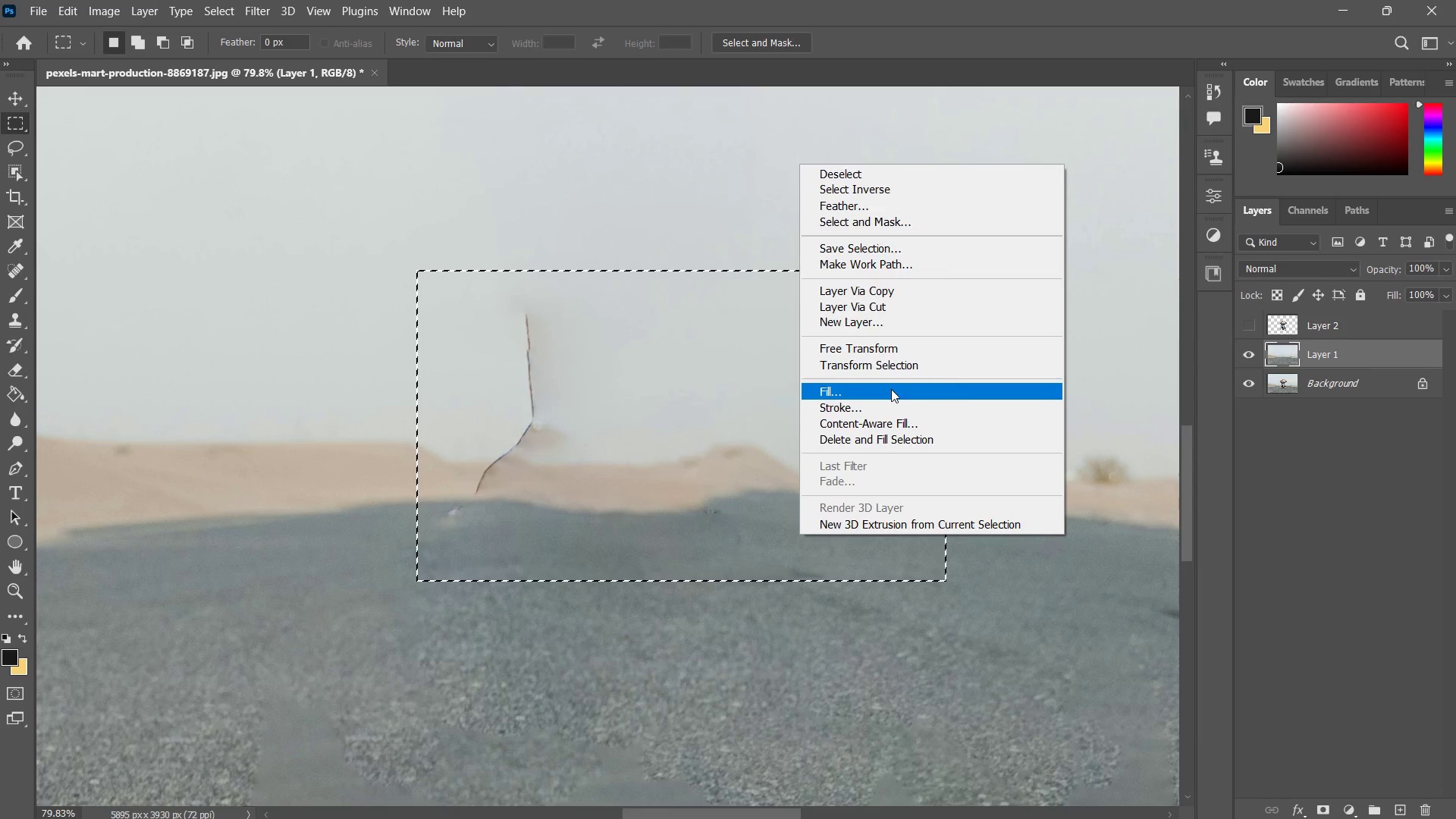 
key(Enter)
 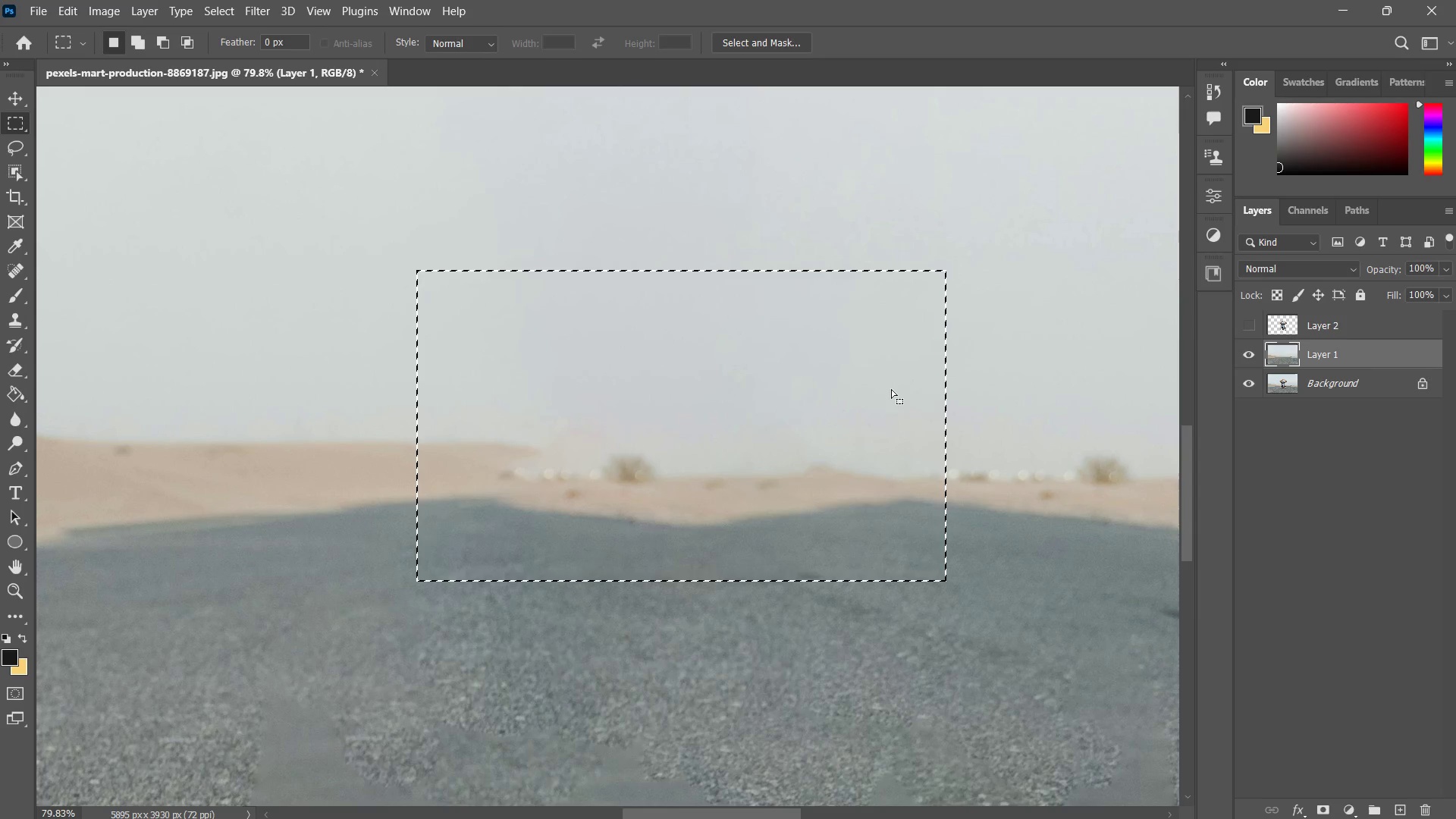 
key(Control+ControlLeft)
 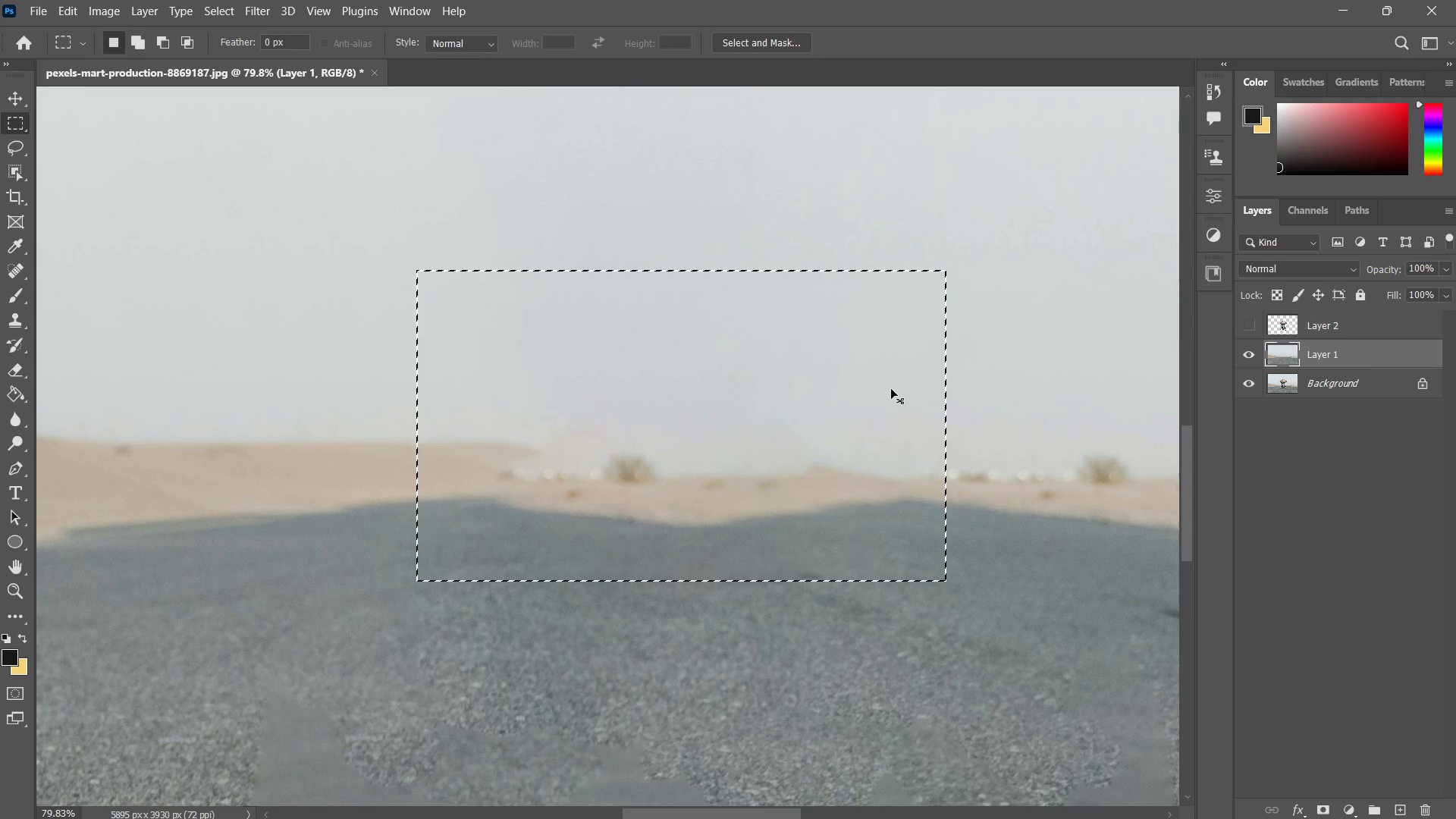 
key(Control+D)
 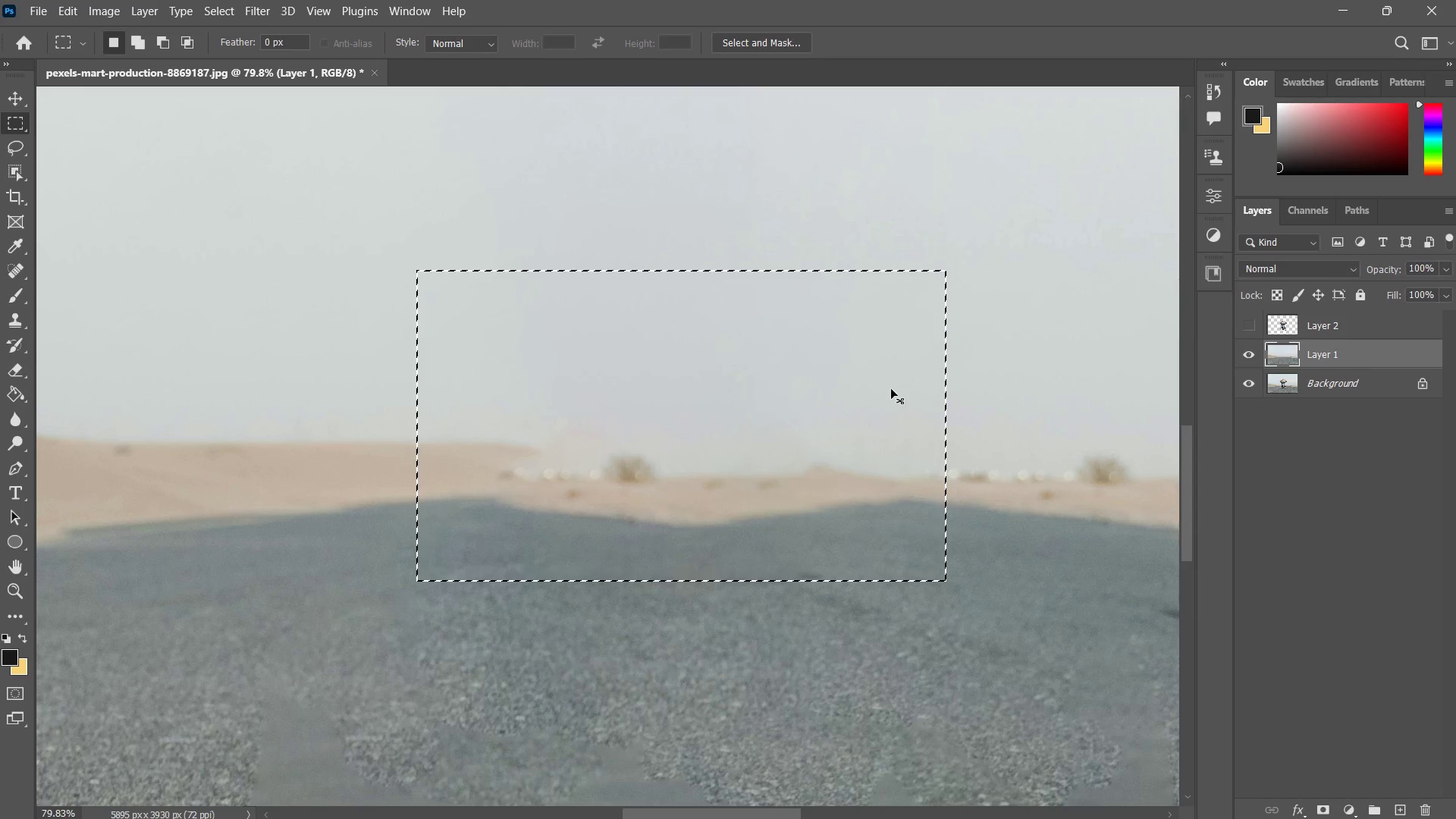 
key(D)
 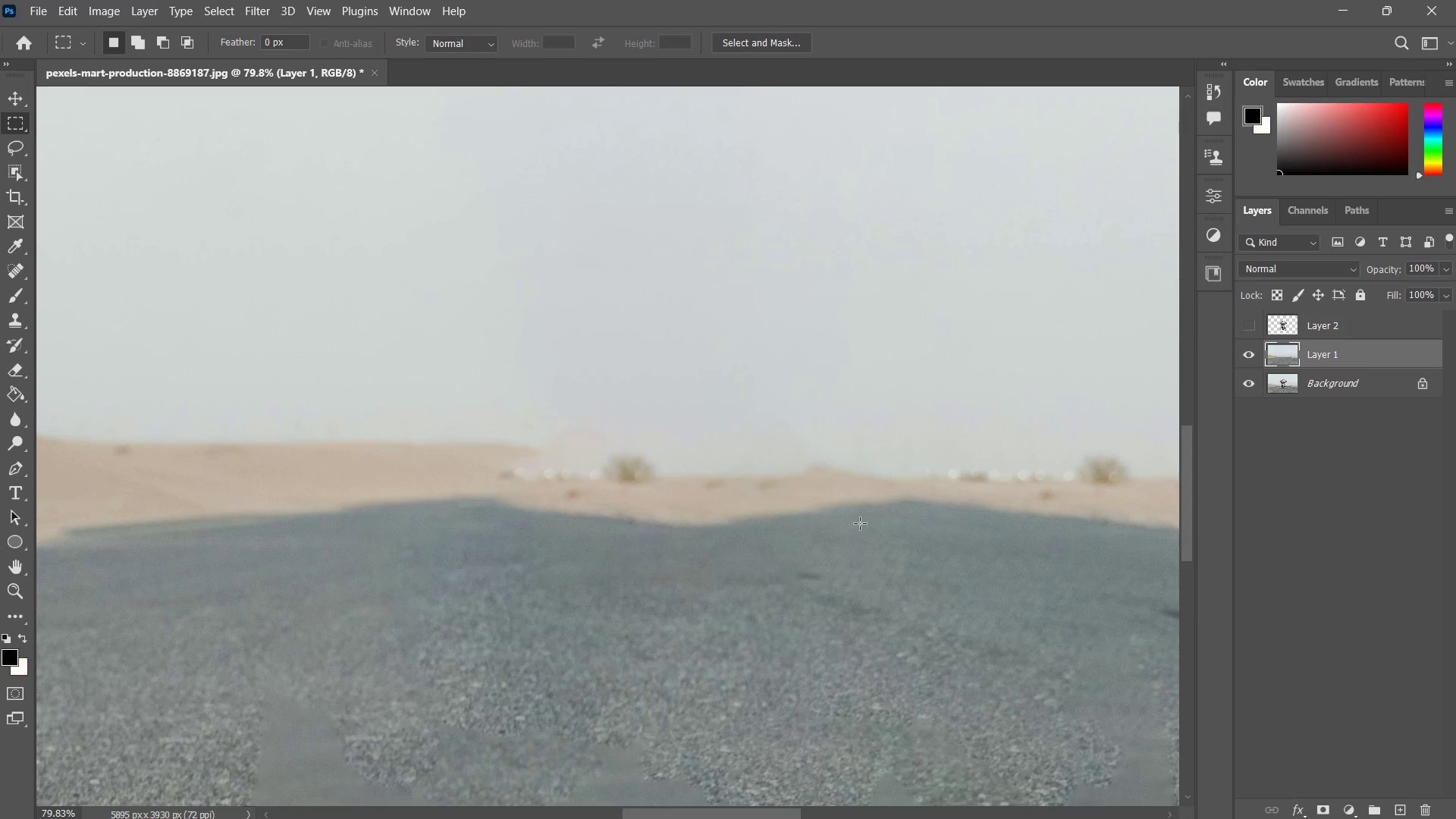 
key(Z)
 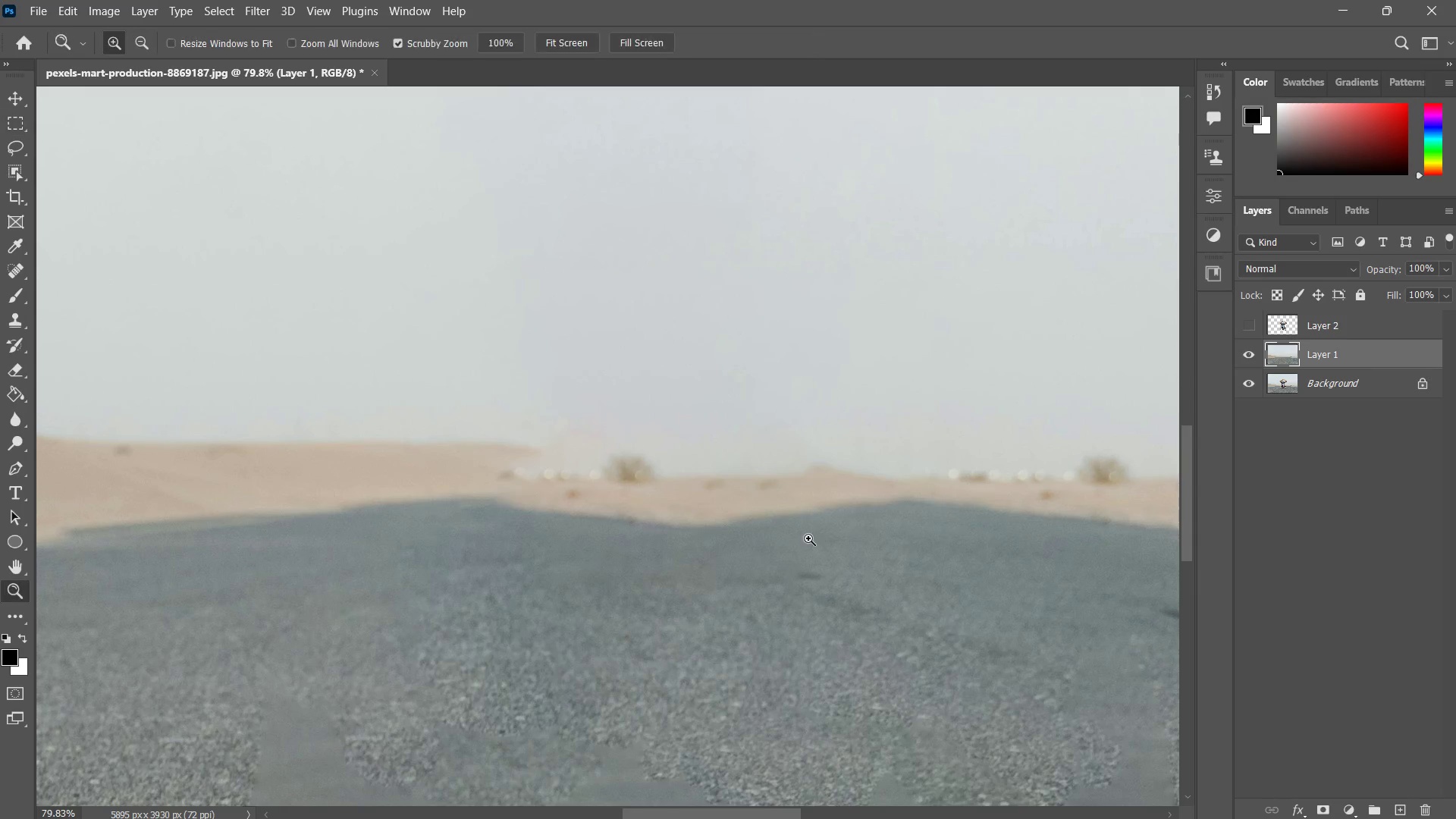 
left_click_drag(start_coordinate=[808, 538], to_coordinate=[779, 611])
 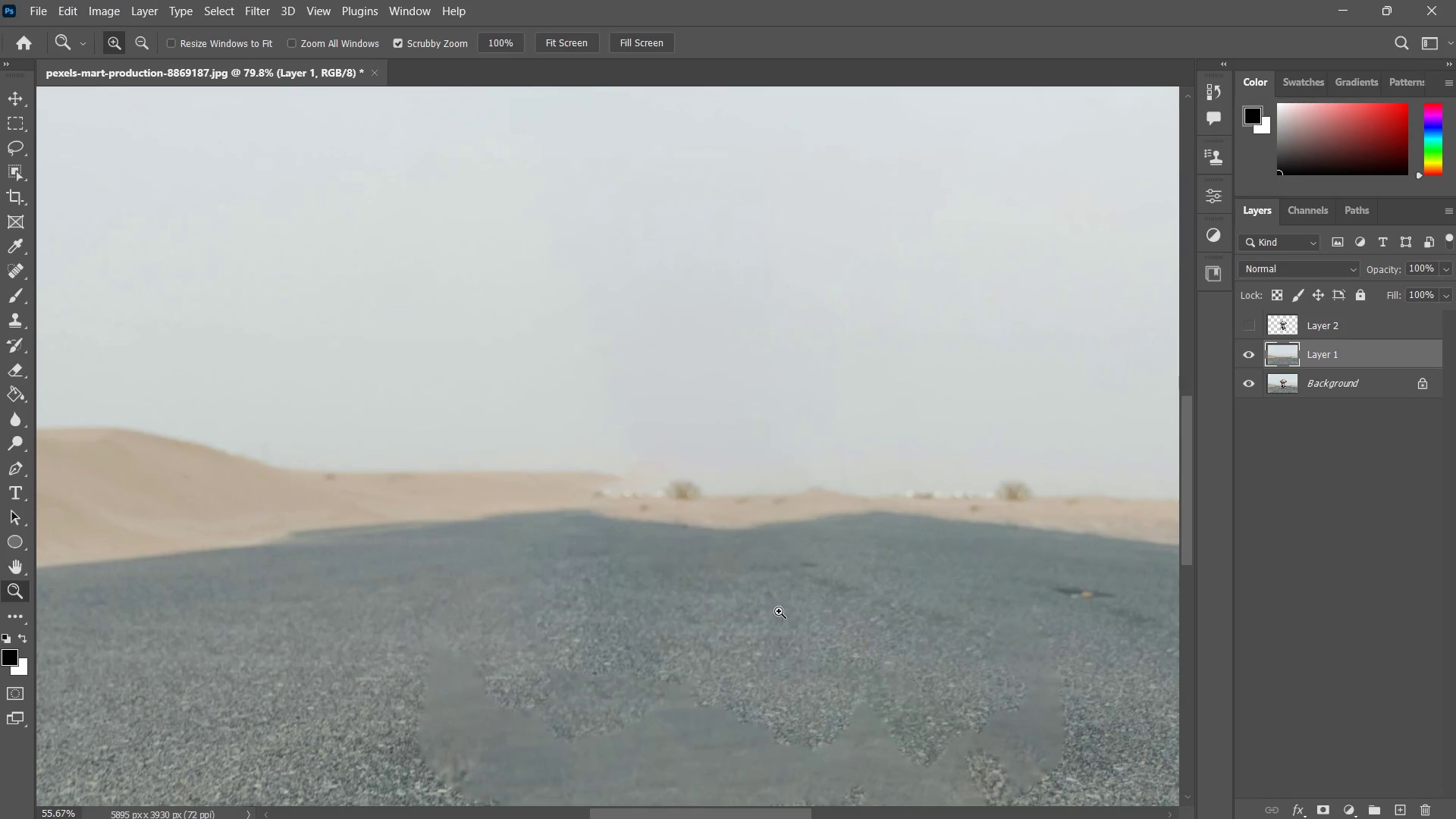 
left_click([779, 611])
 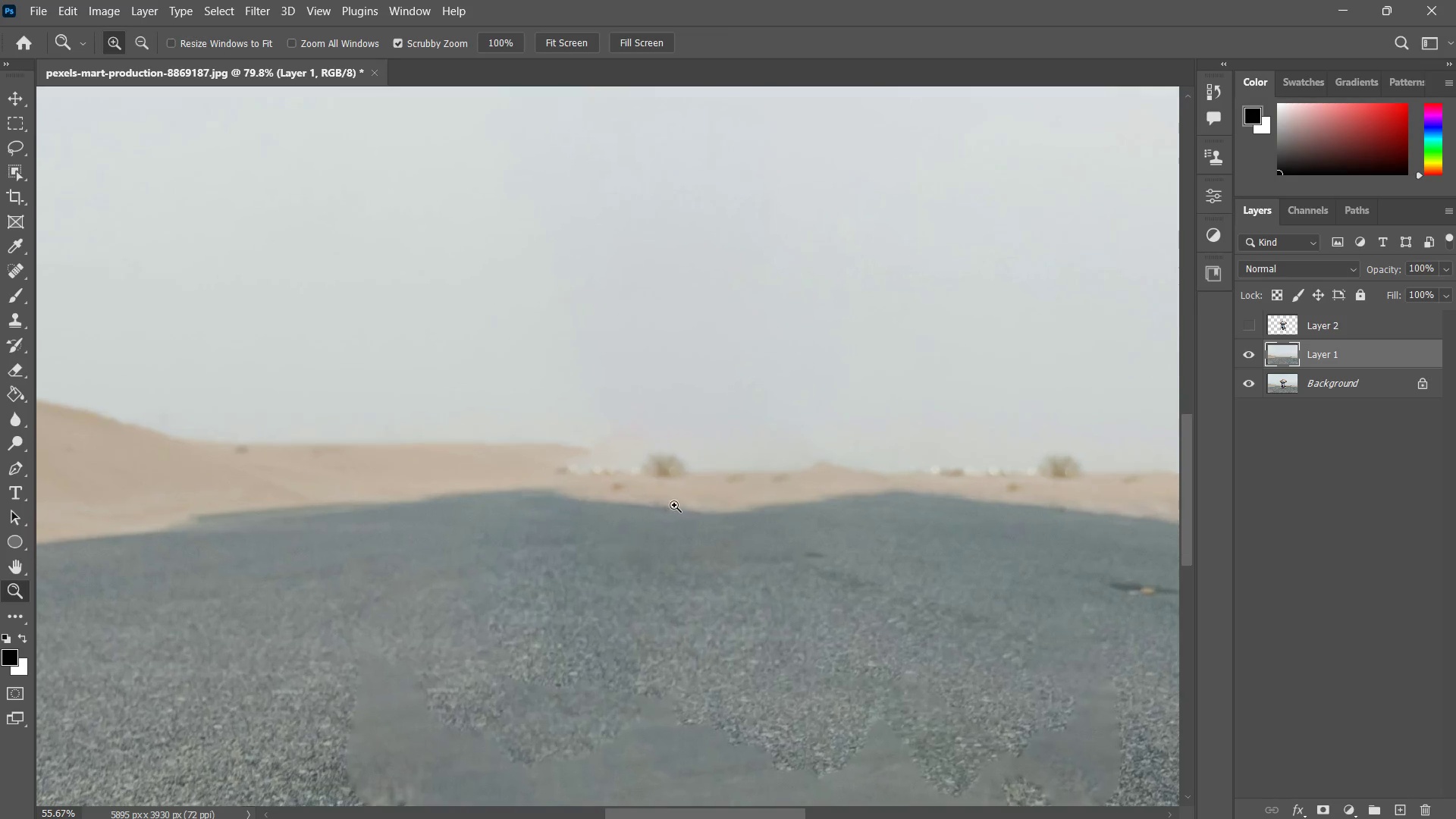 
left_click_drag(start_coordinate=[674, 505], to_coordinate=[623, 551])
 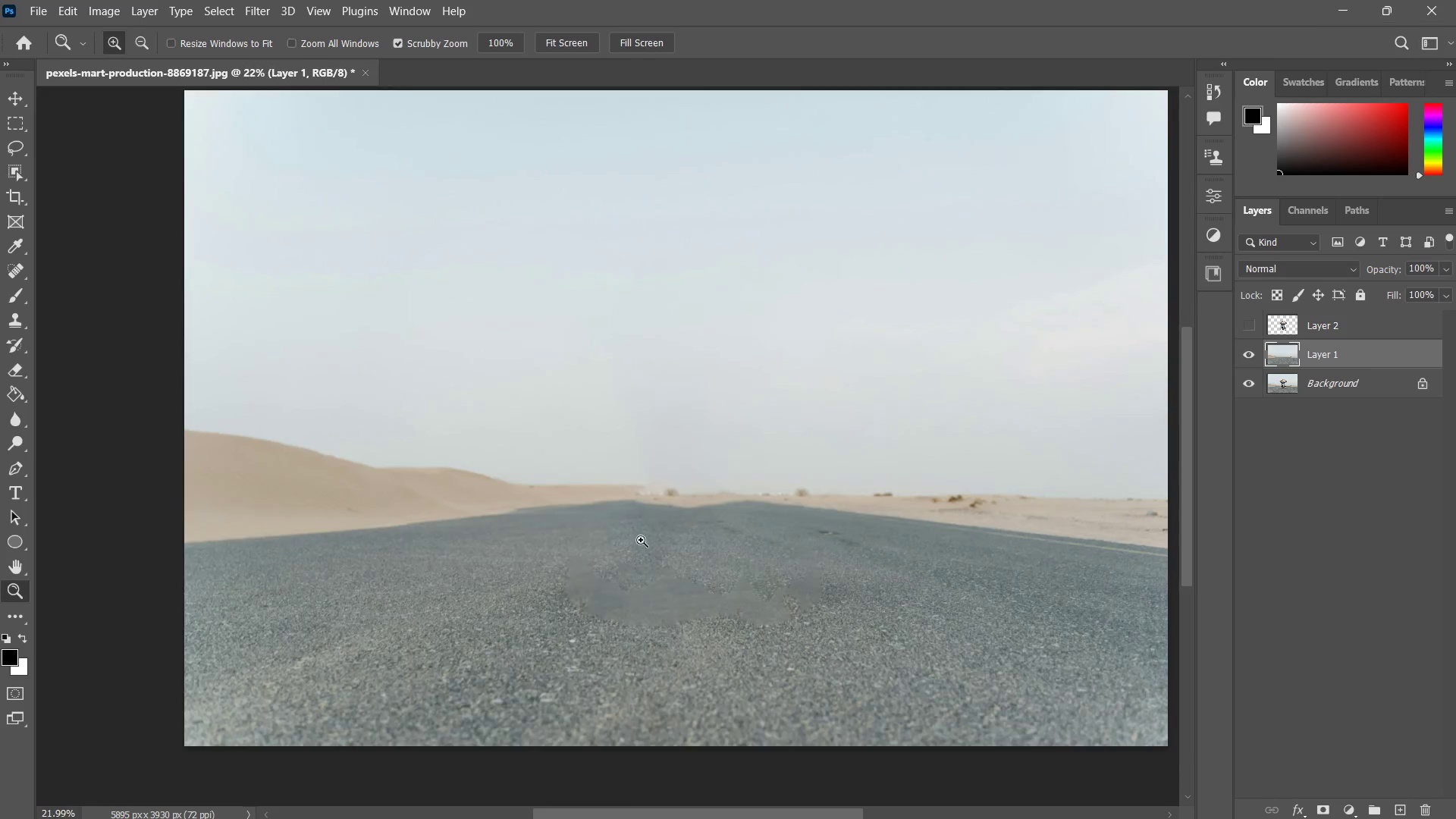 
key(Z)
 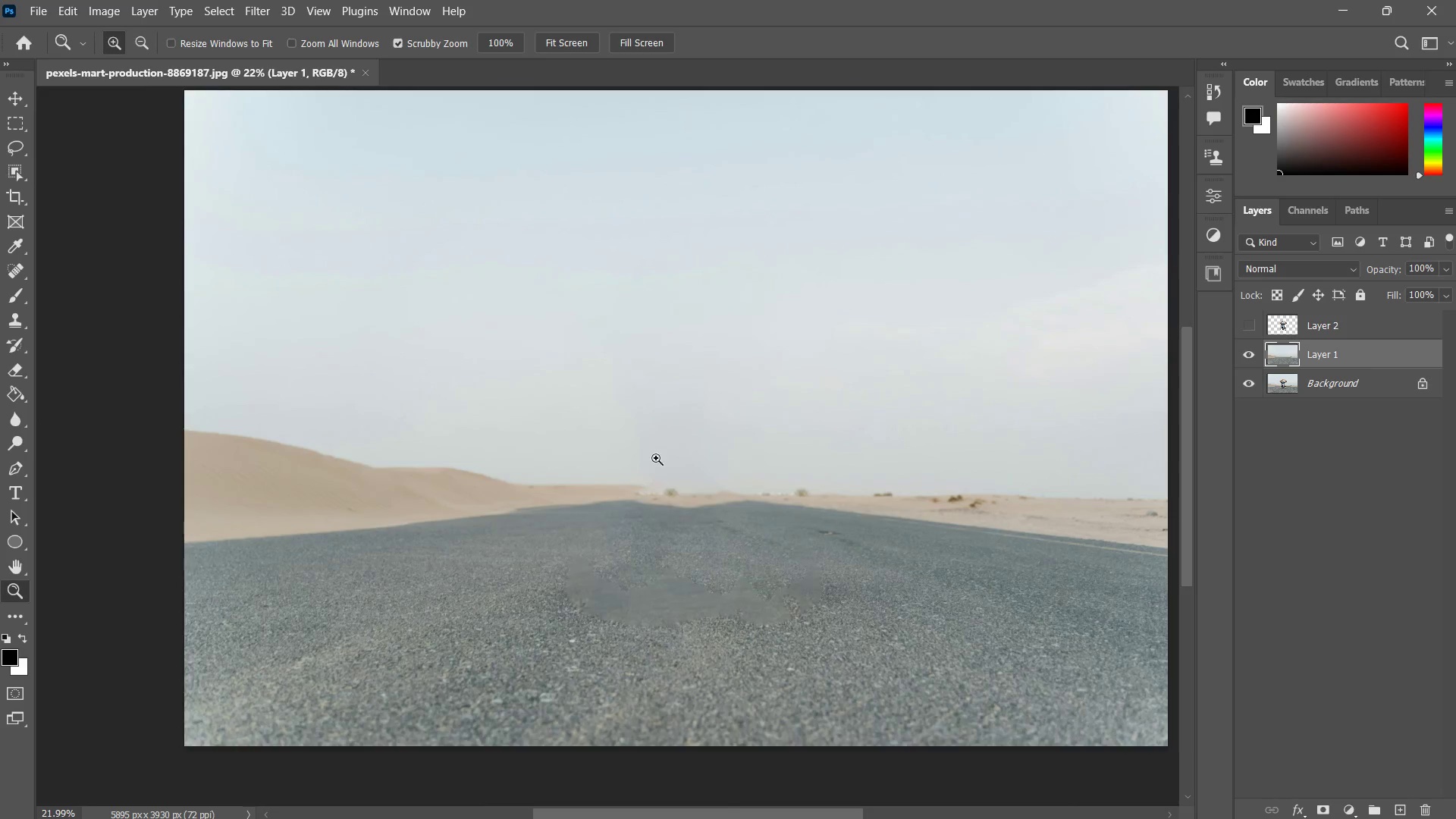 
left_click_drag(start_coordinate=[656, 458], to_coordinate=[701, 447])
 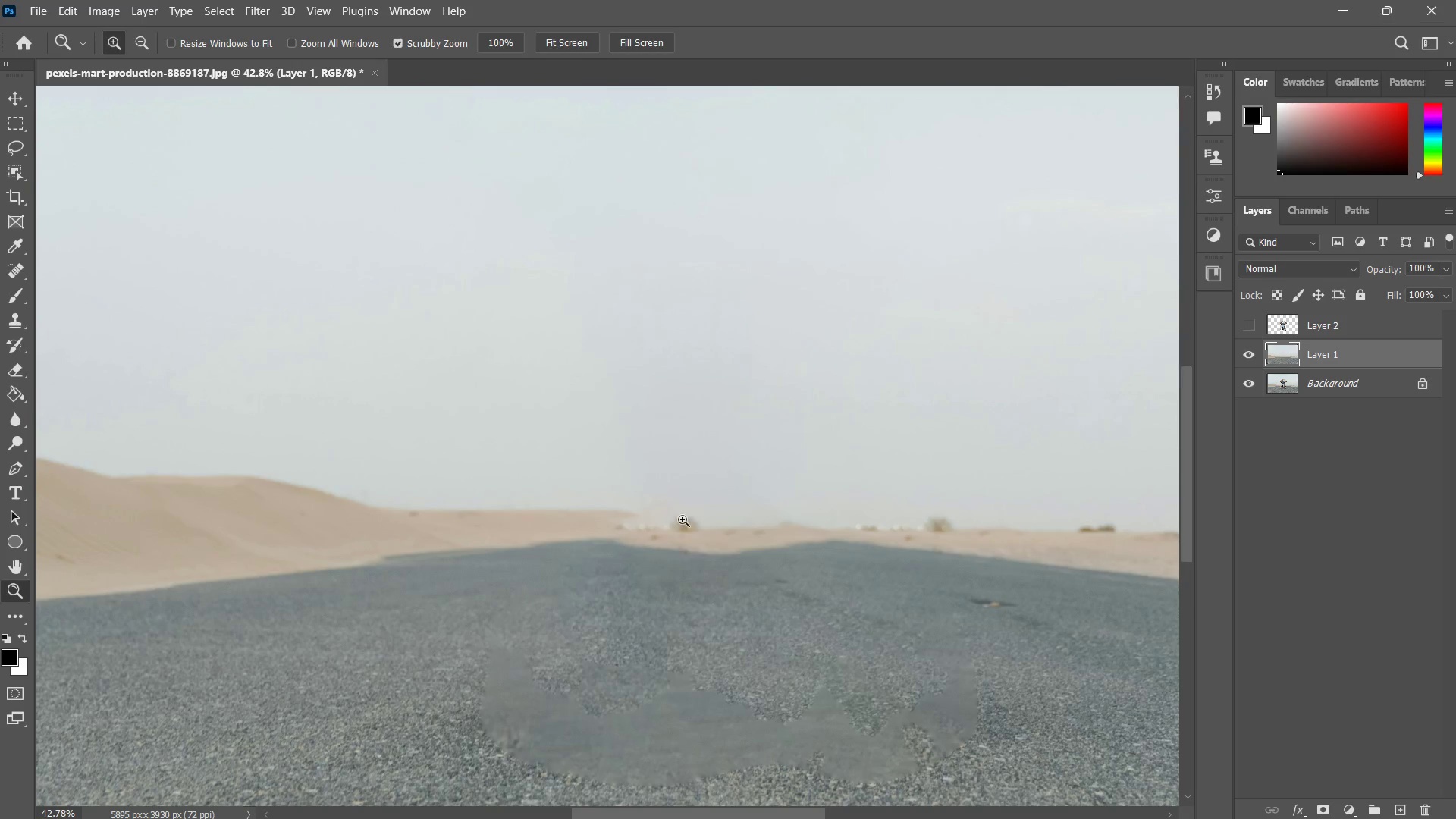 
left_click_drag(start_coordinate=[682, 520], to_coordinate=[706, 529])
 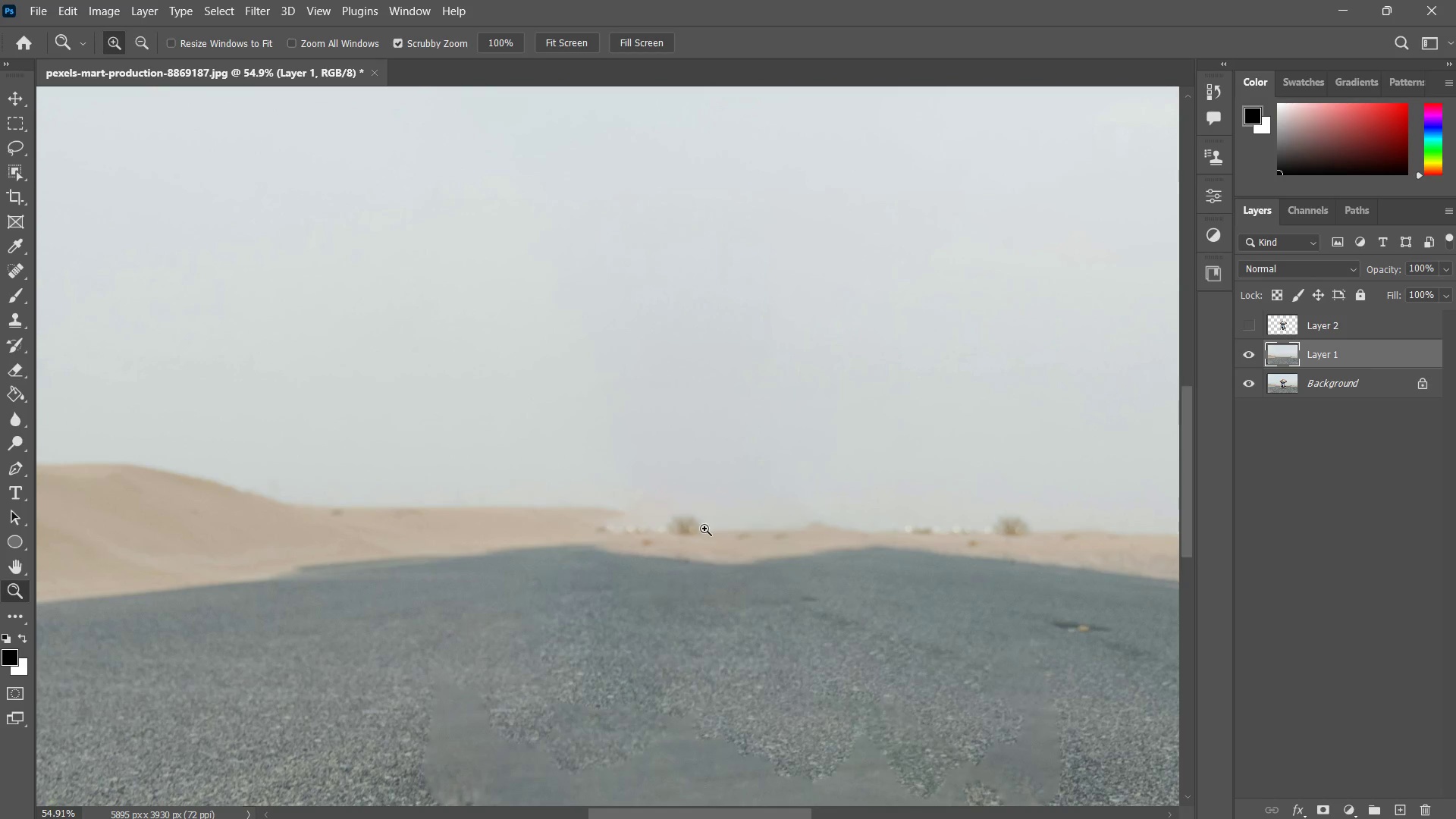 
key(M)
 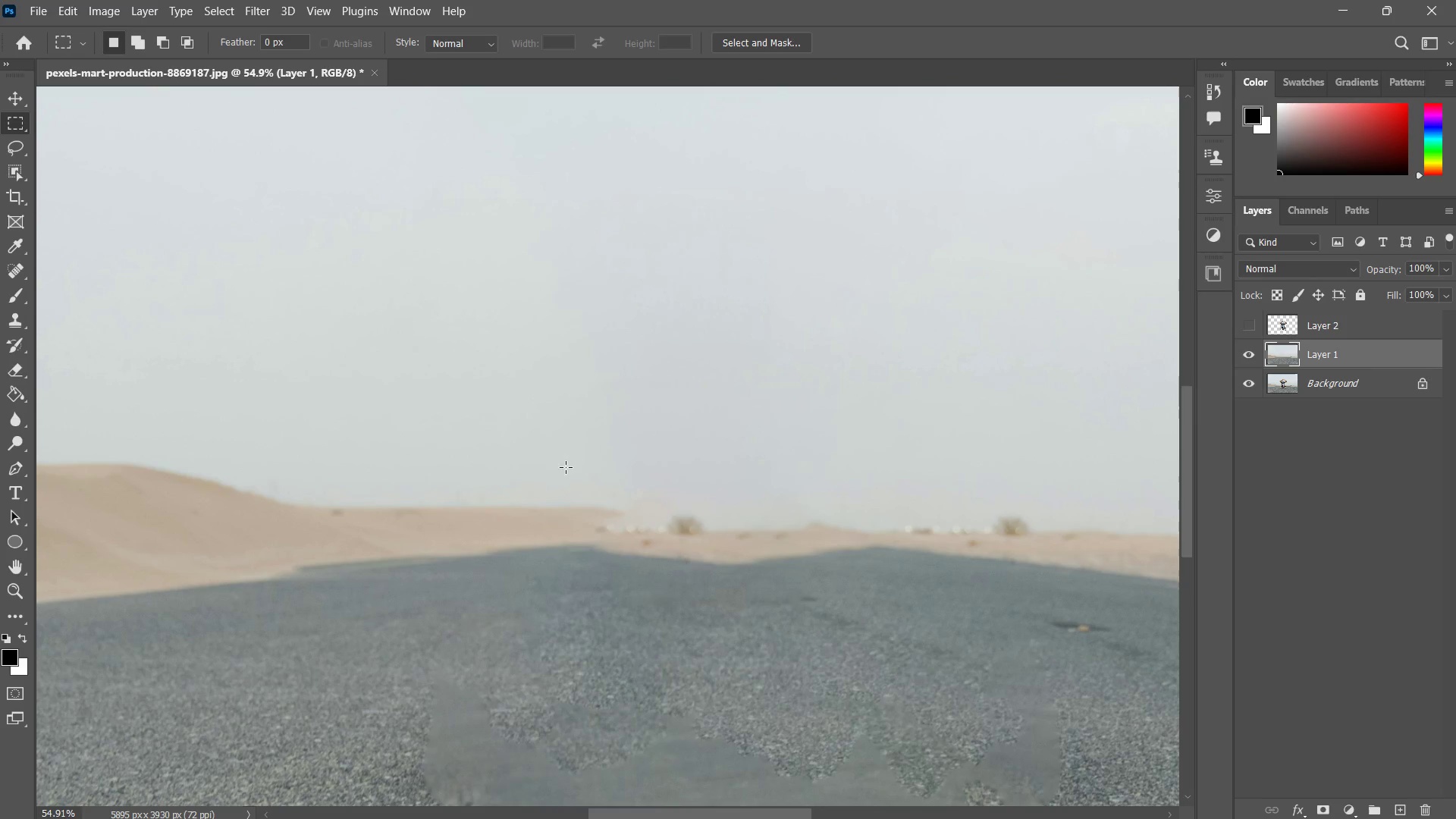 
left_click_drag(start_coordinate=[556, 465], to_coordinate=[904, 541])
 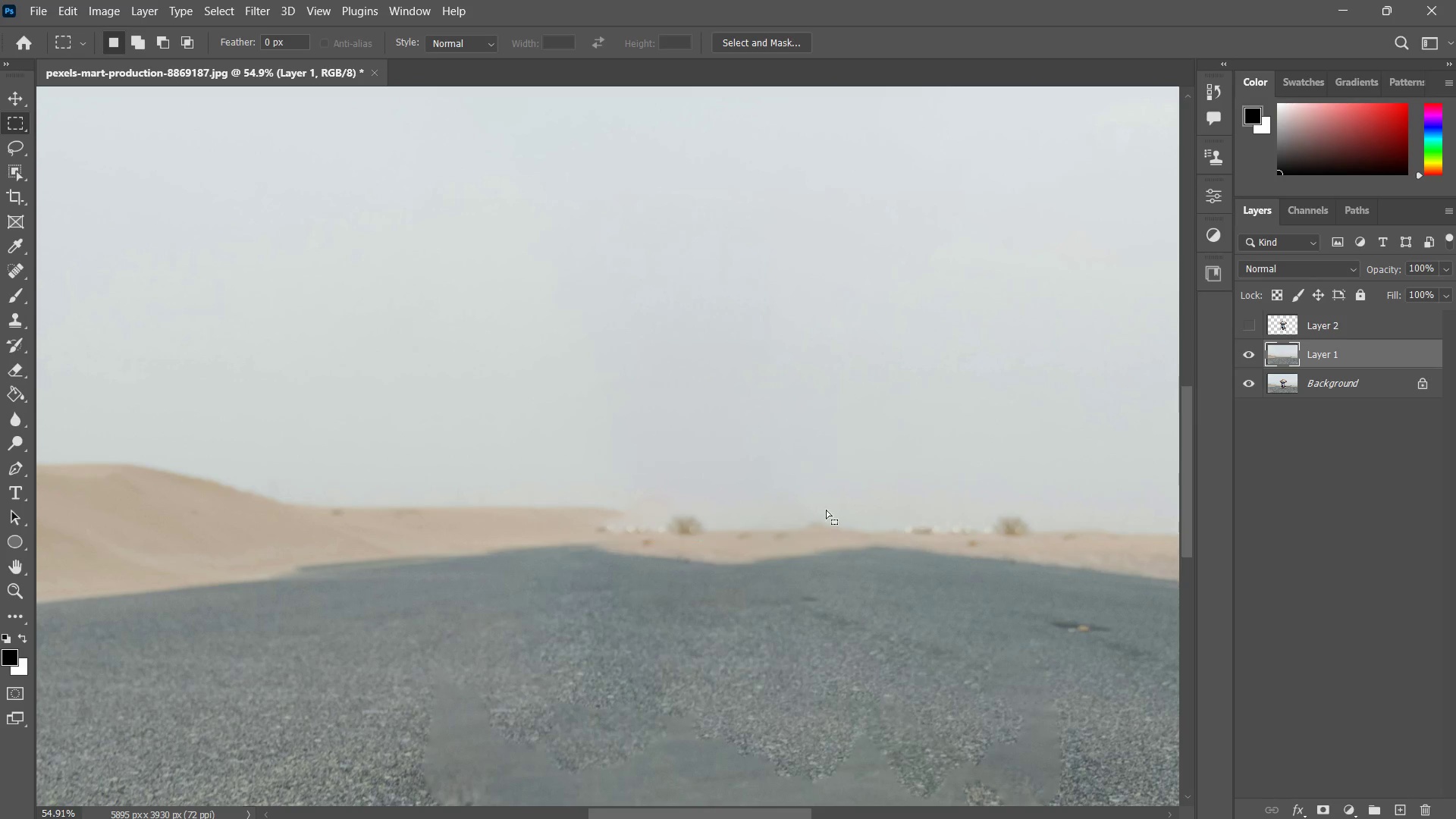 
right_click([794, 503])
 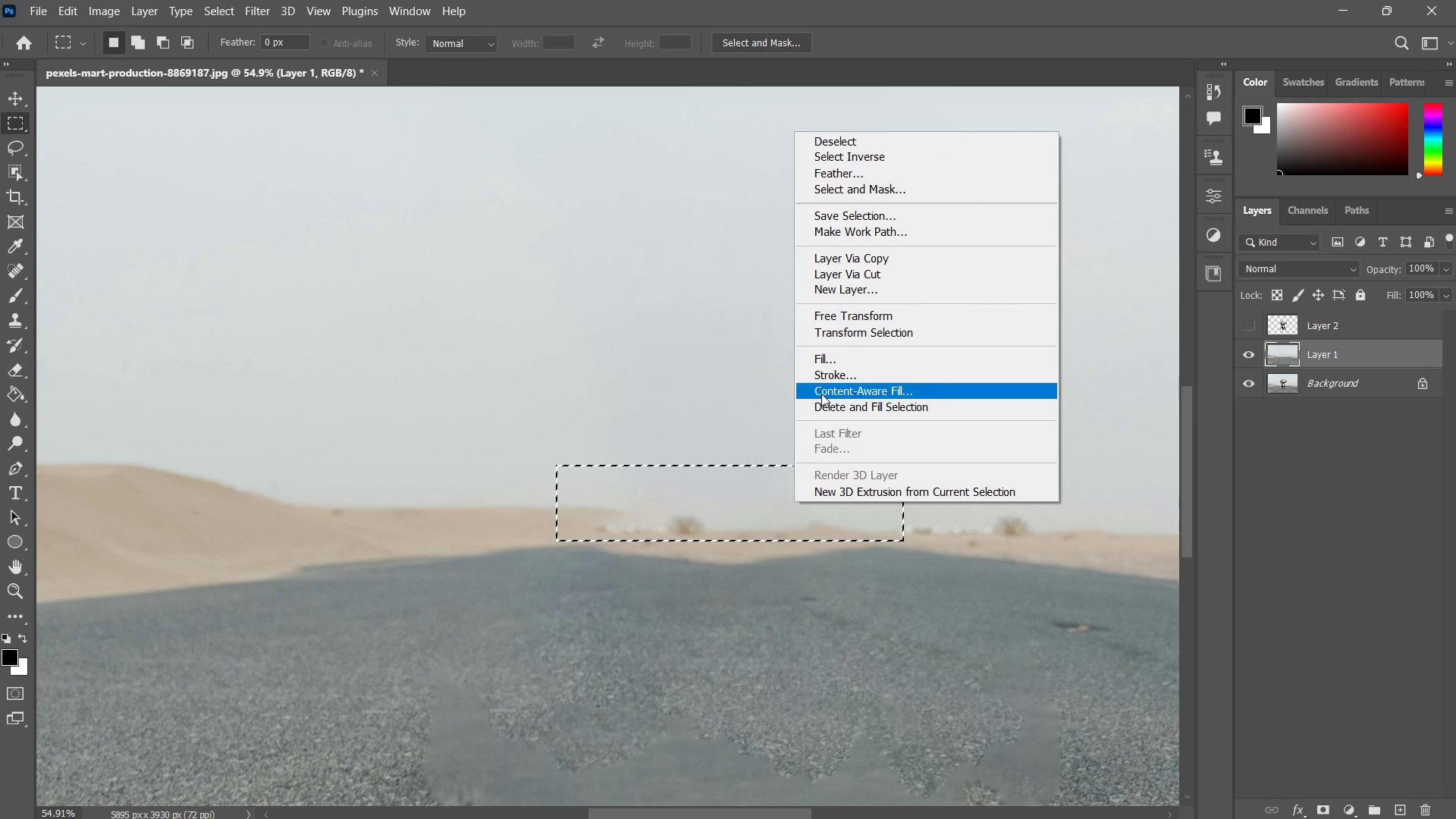 
left_click([833, 354])
 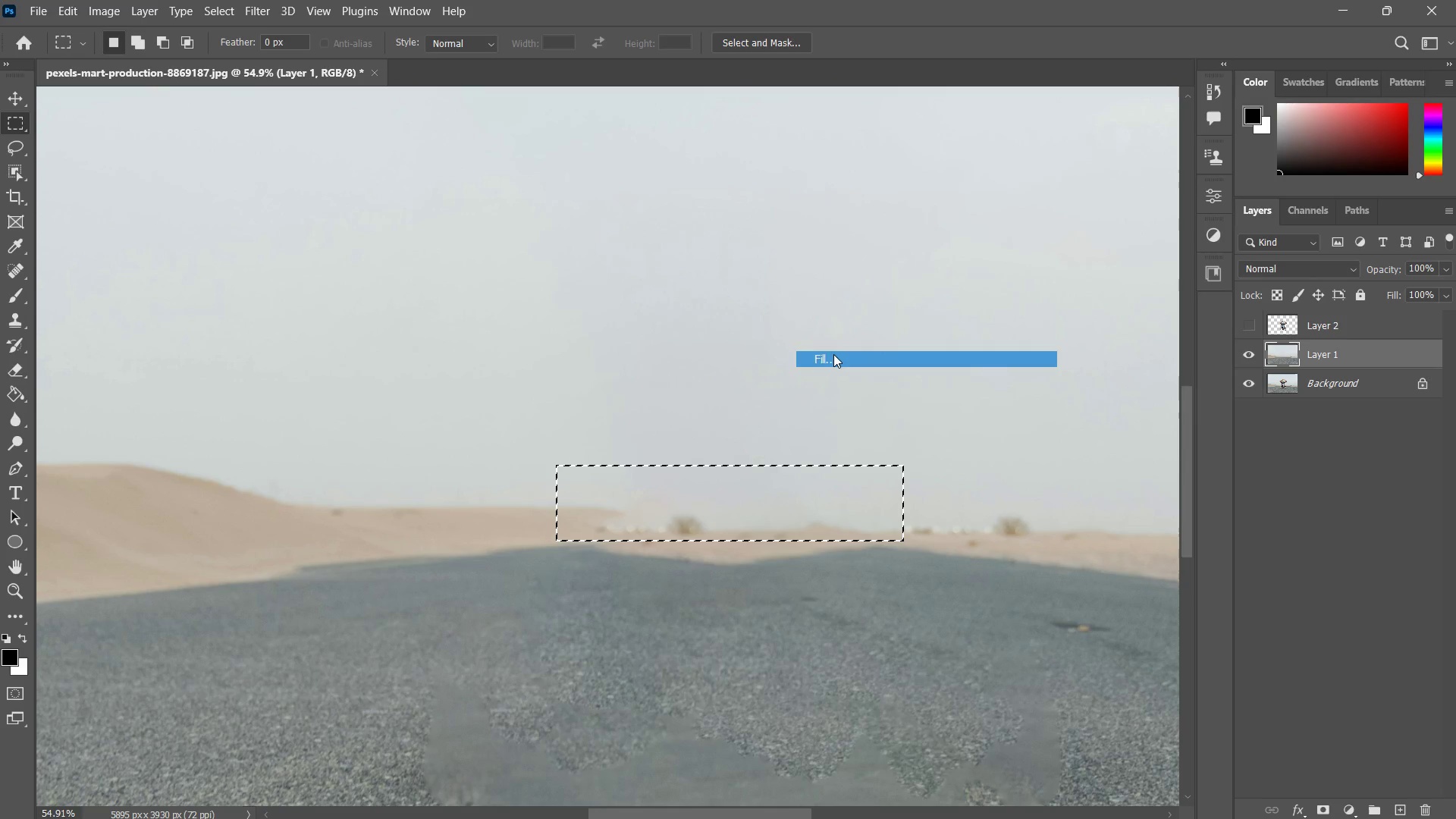 
key(Enter)
 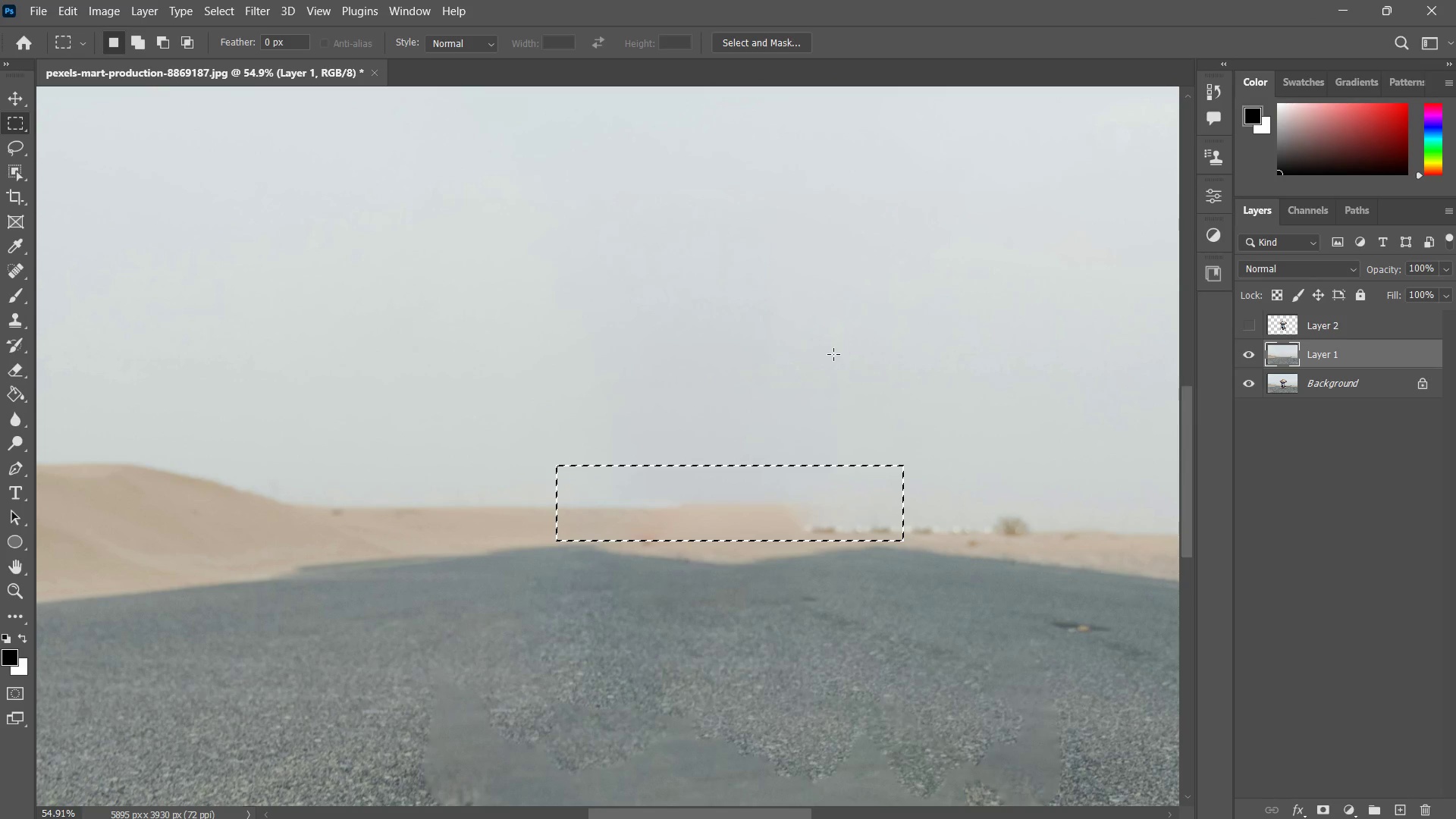 
key(Control+ControlLeft)
 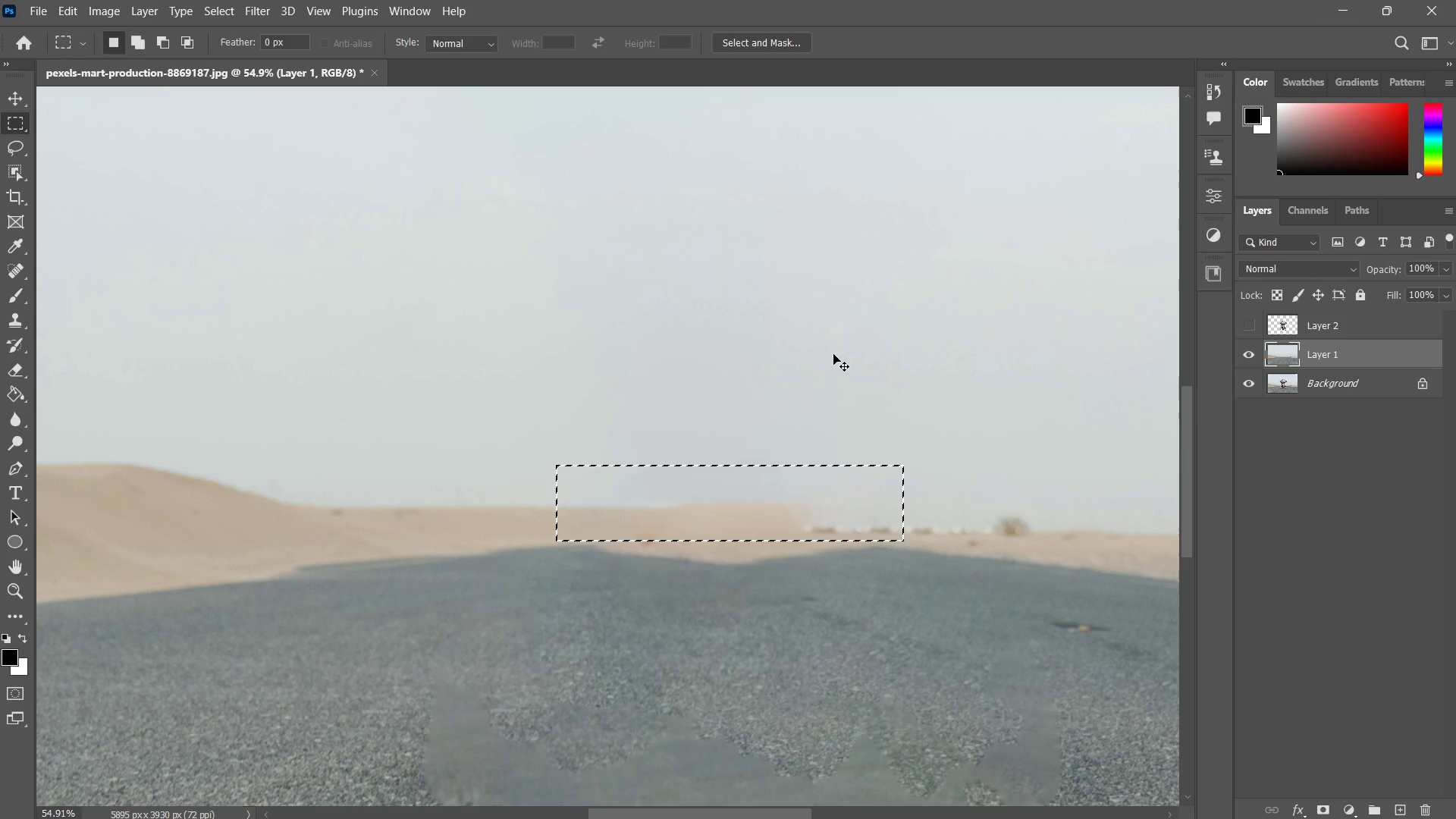 
key(Control+S)
 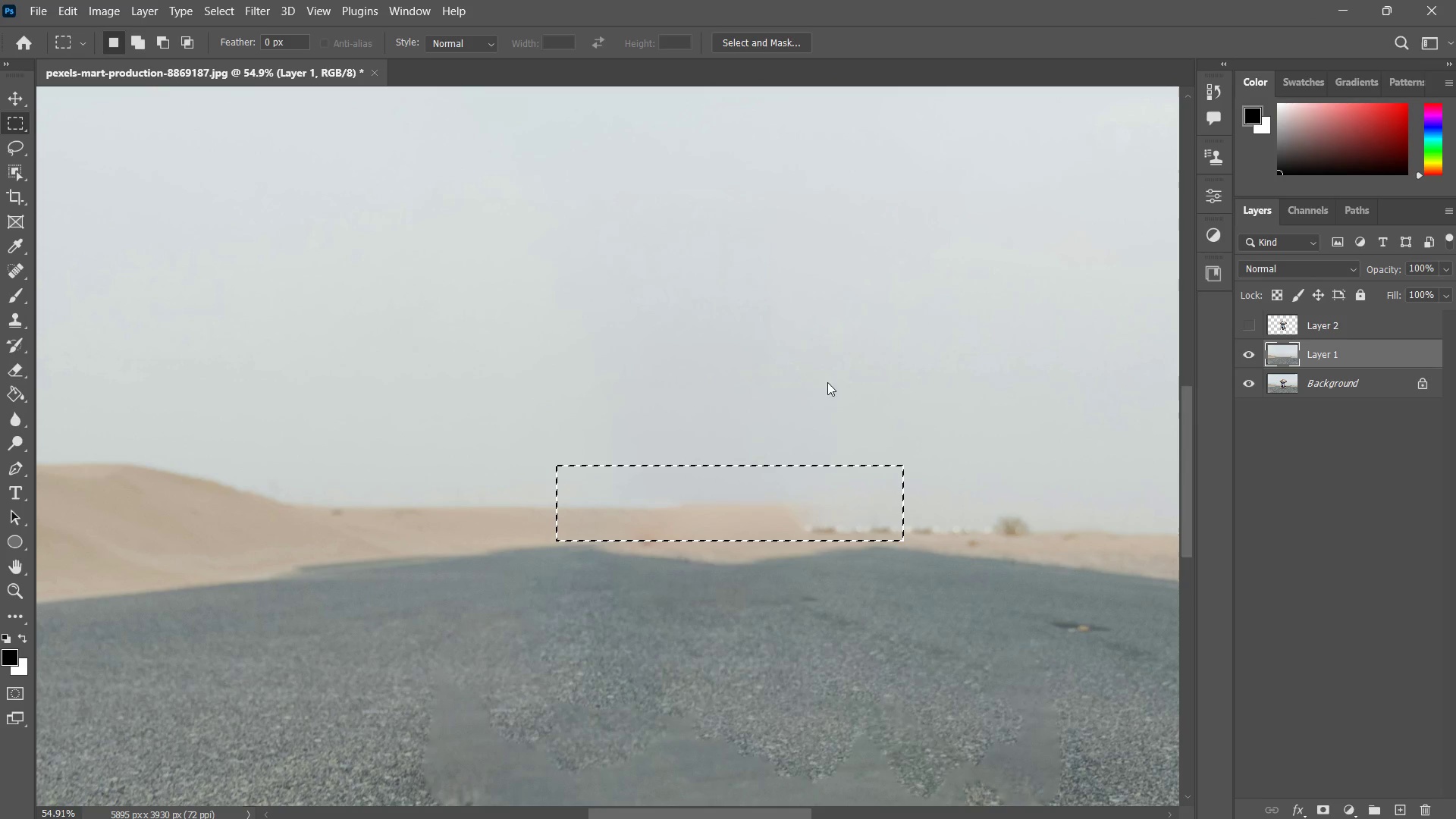 
key(Control+ControlLeft)
 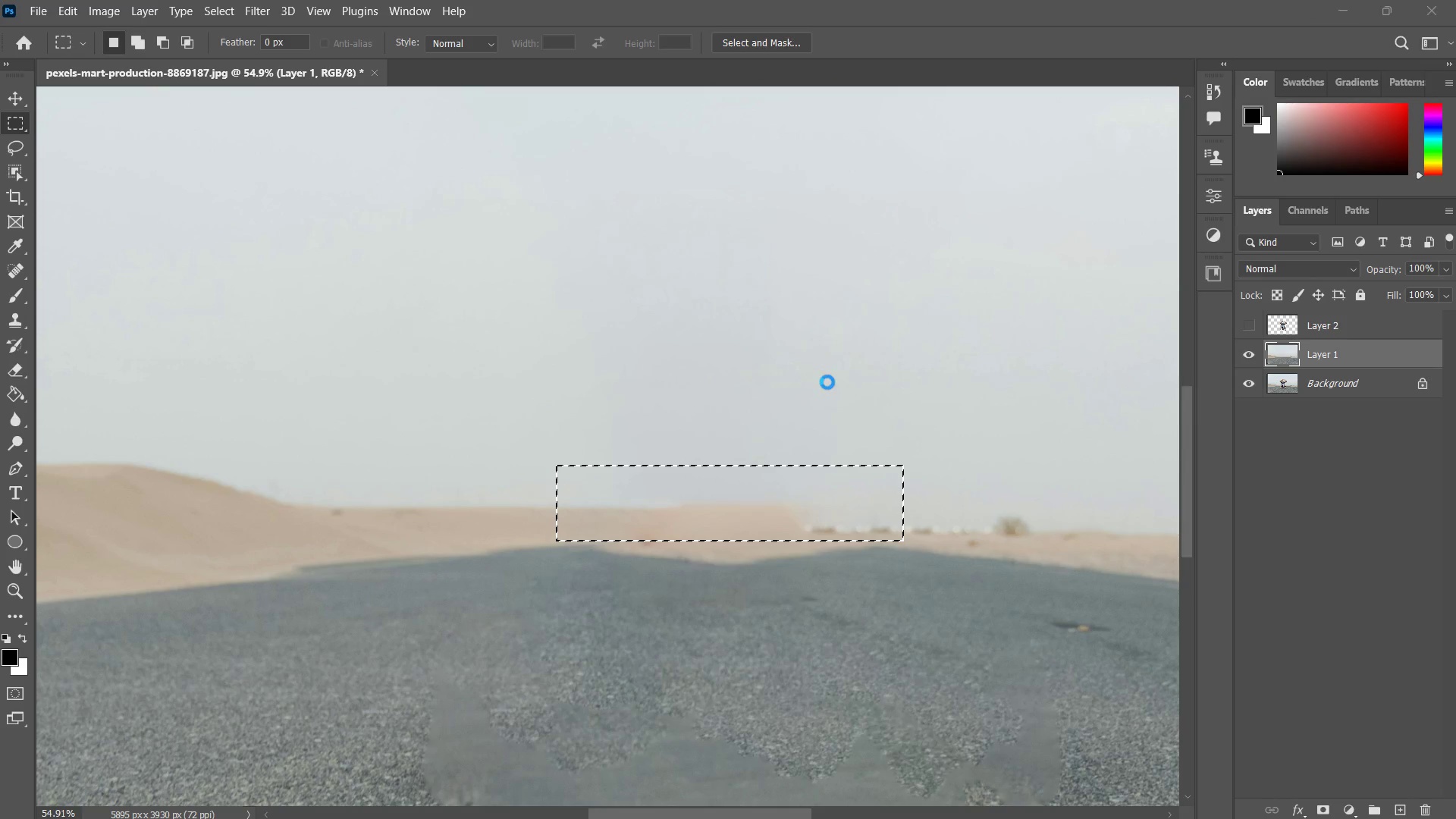 
key(Control+D)
 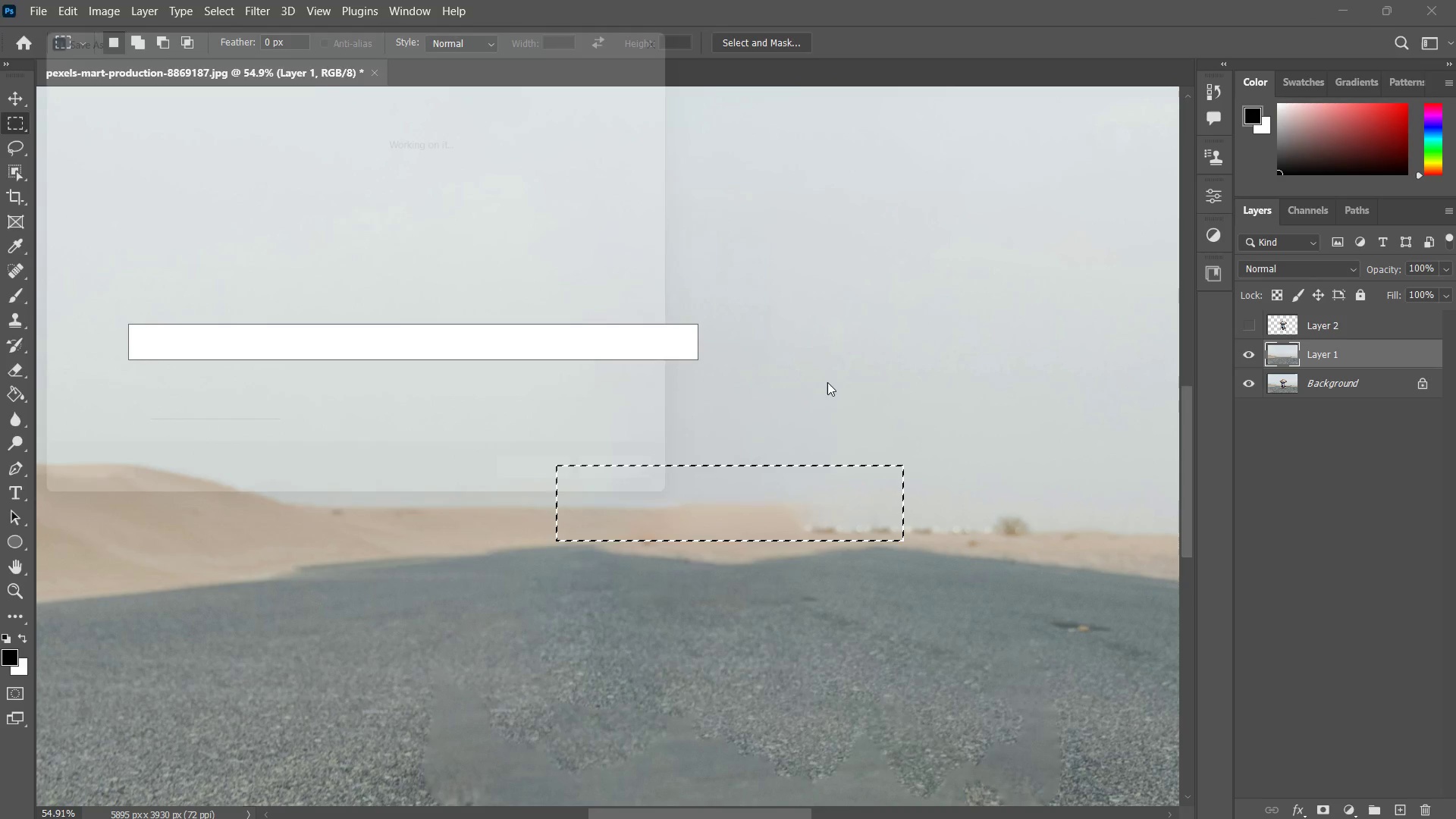 
key(Z)
 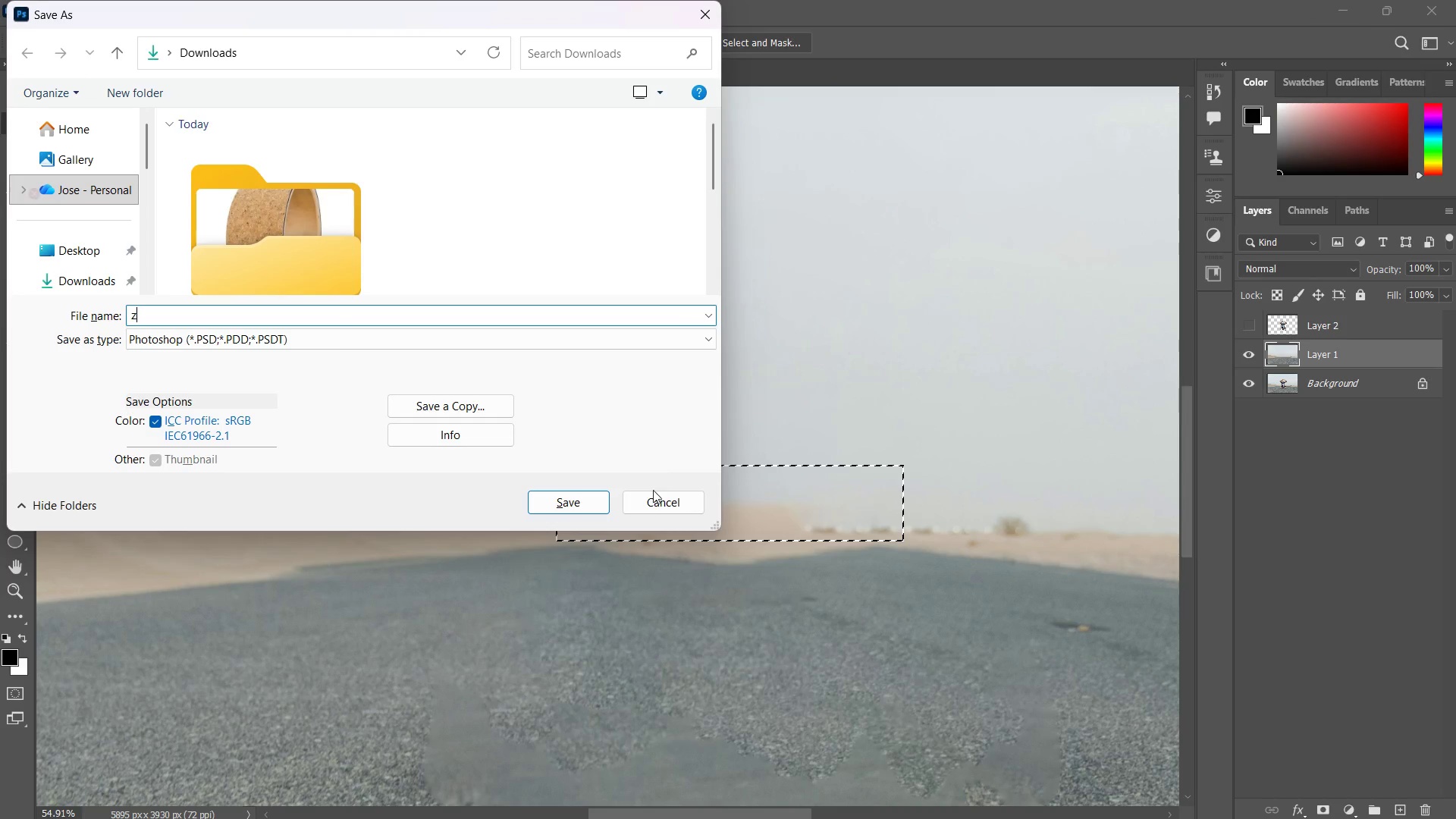 
key(Escape)
 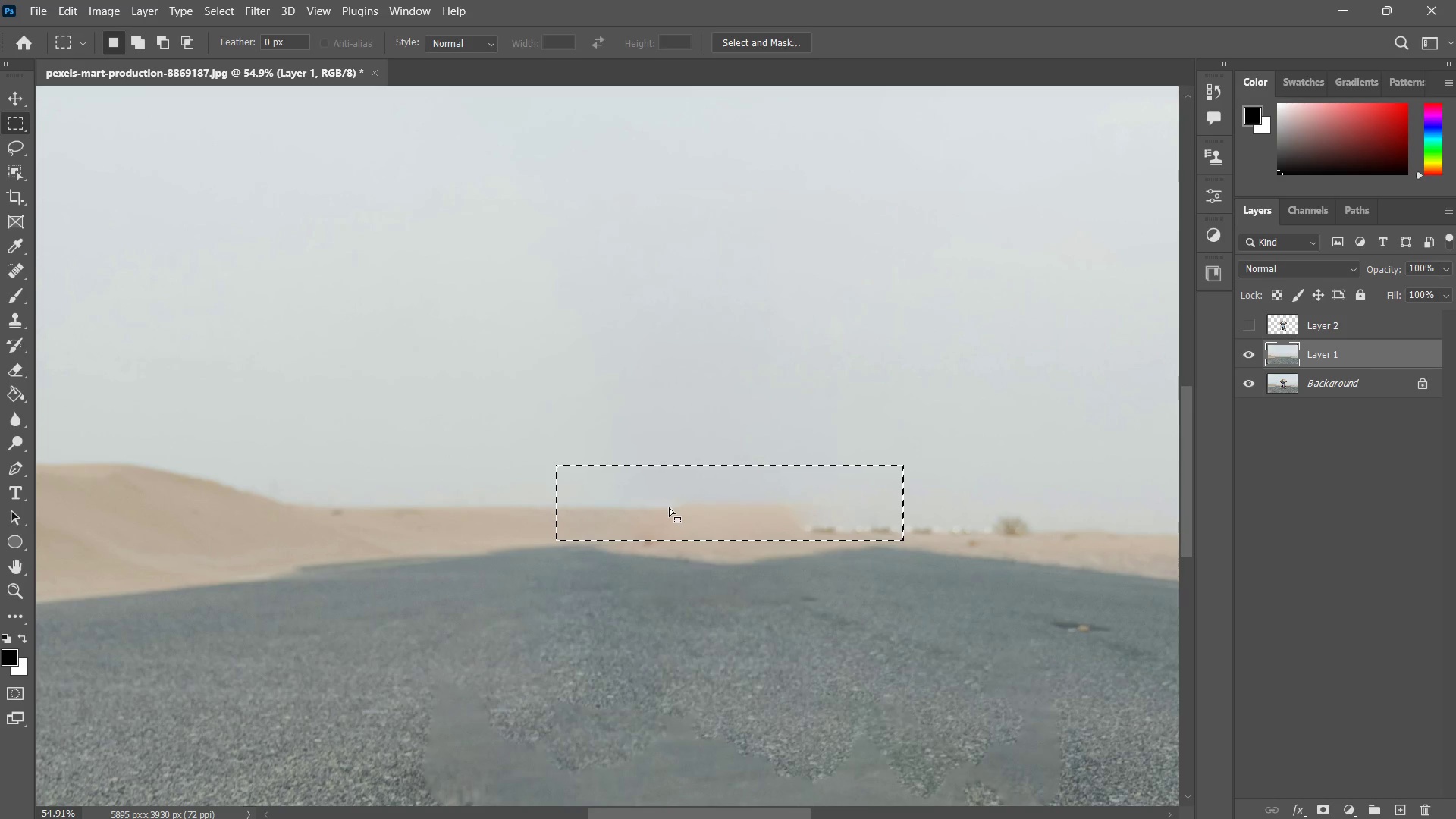 
key(Control+ControlLeft)
 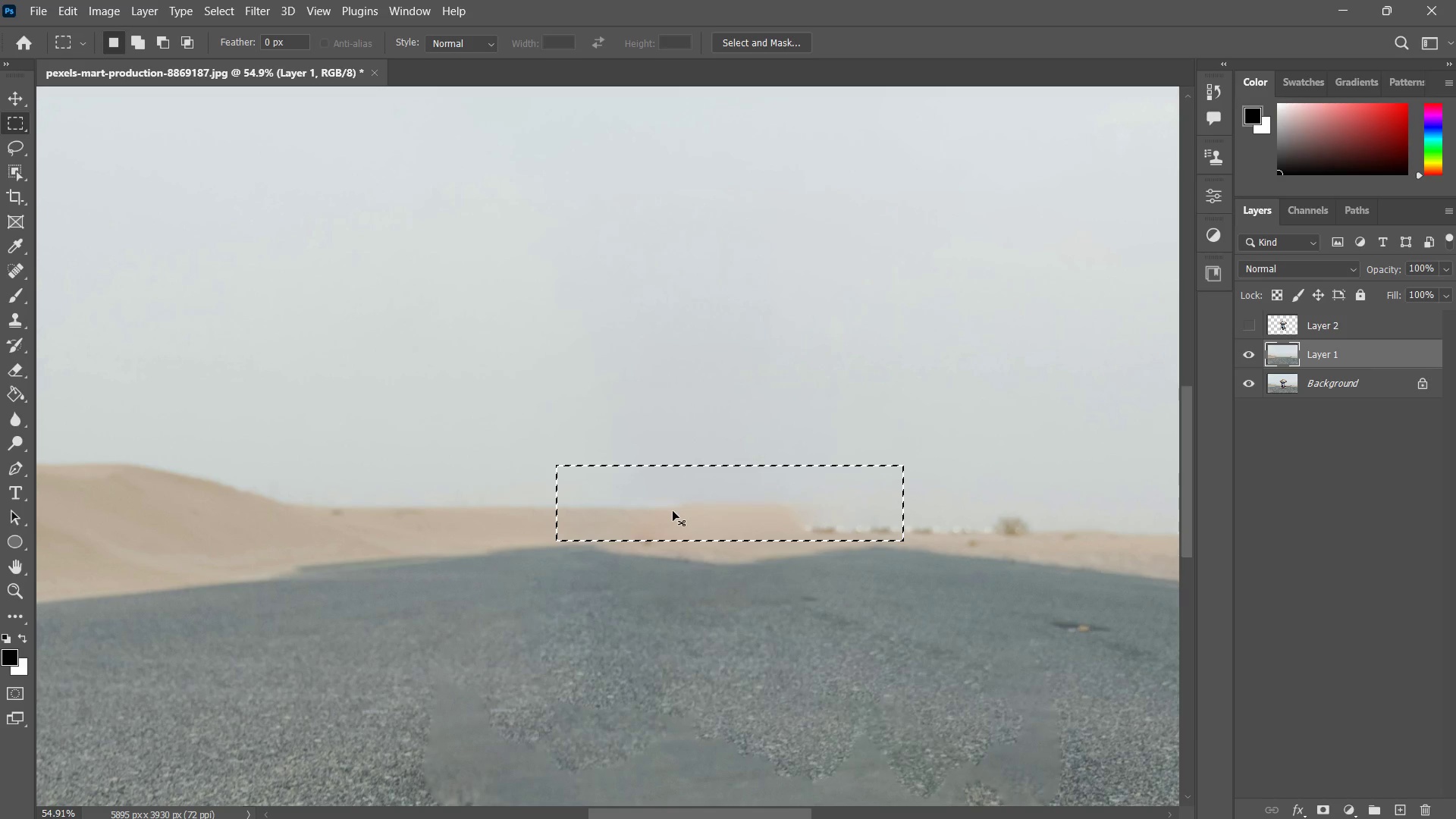 
key(Control+Z)
 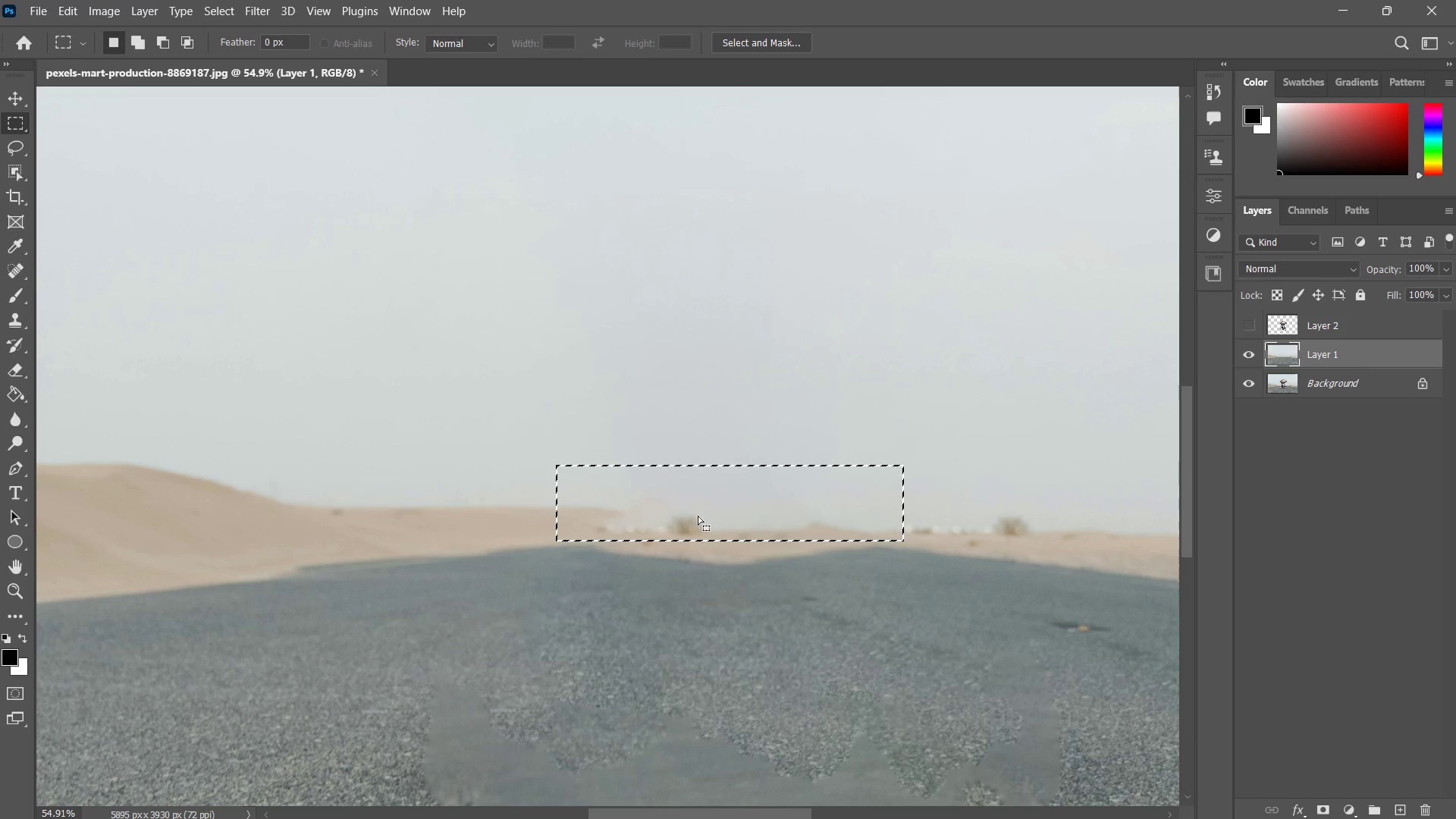 
type(zz)
 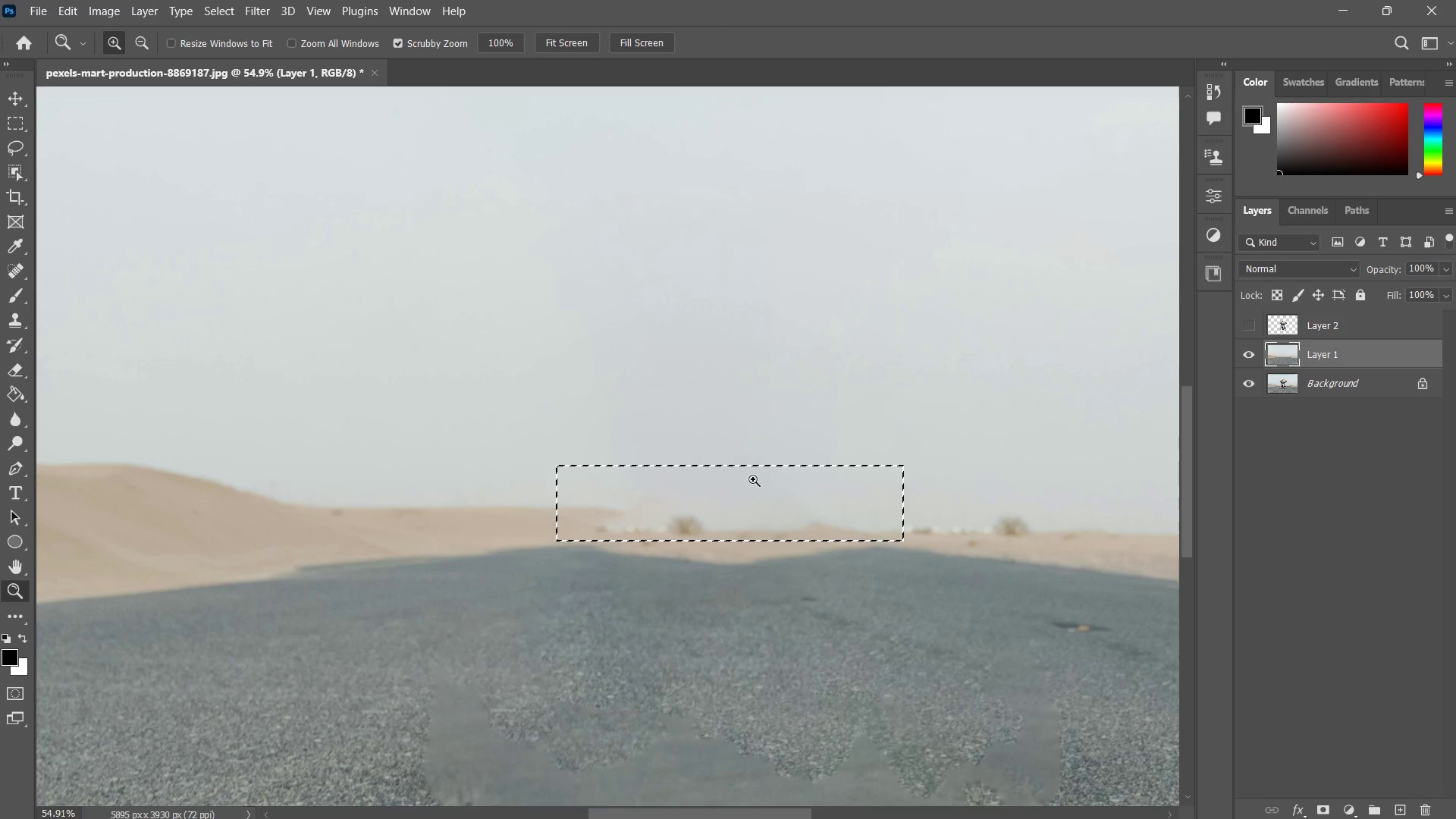 
left_click_drag(start_coordinate=[748, 481], to_coordinate=[690, 555])
 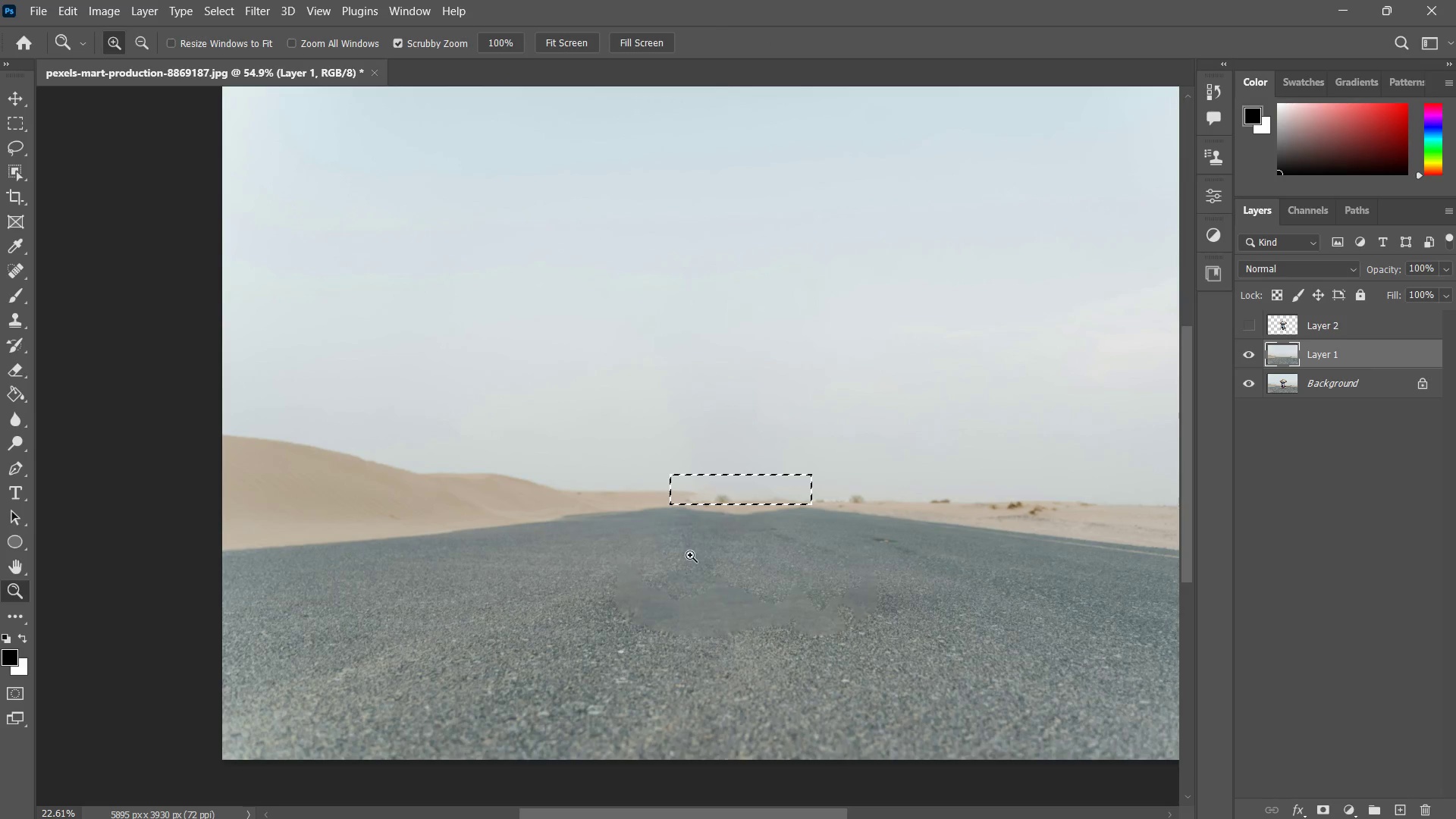 
key(Control+ControlLeft)
 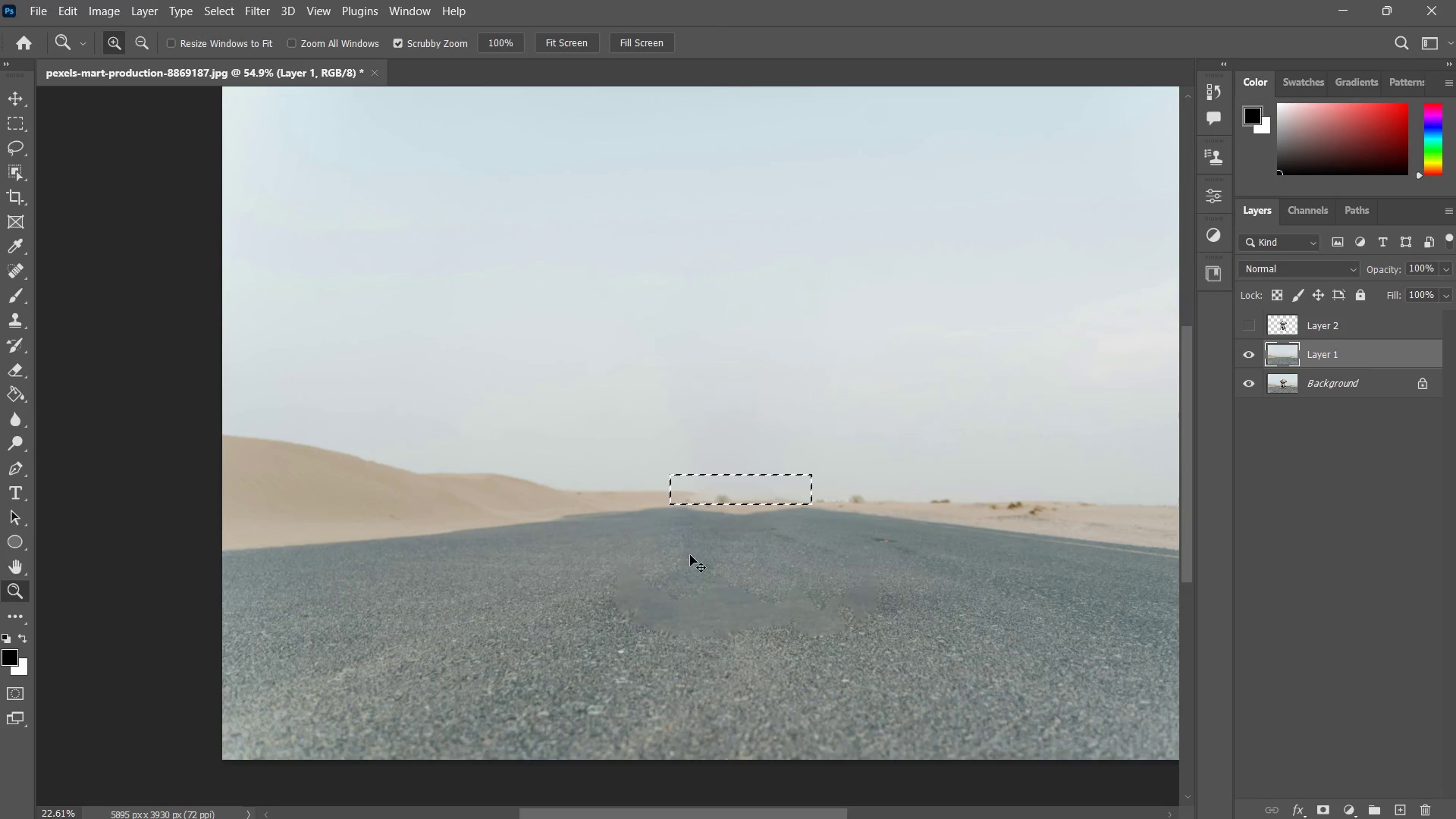 
key(Control+D)
 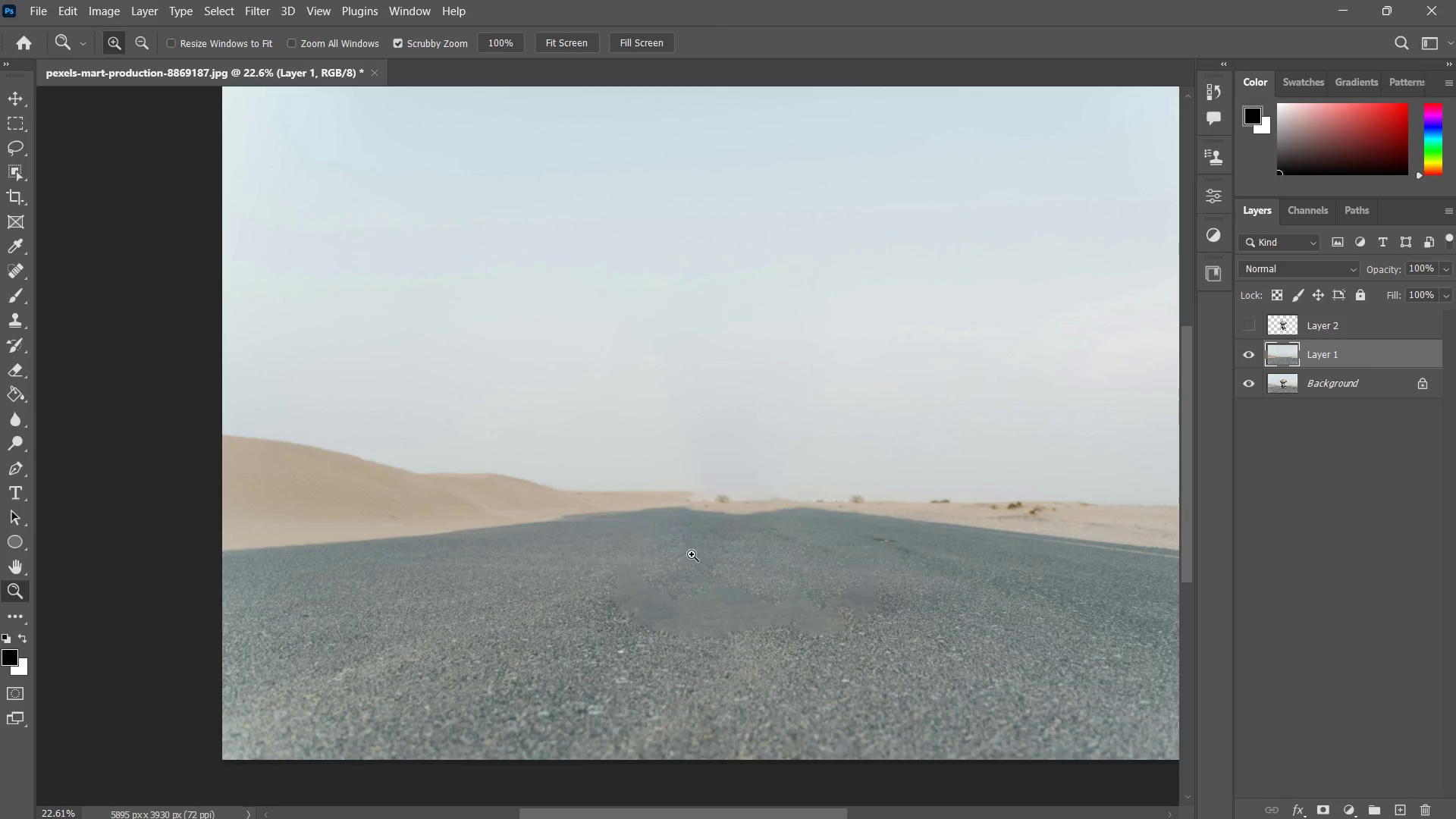 
type(zzzzzzl)
 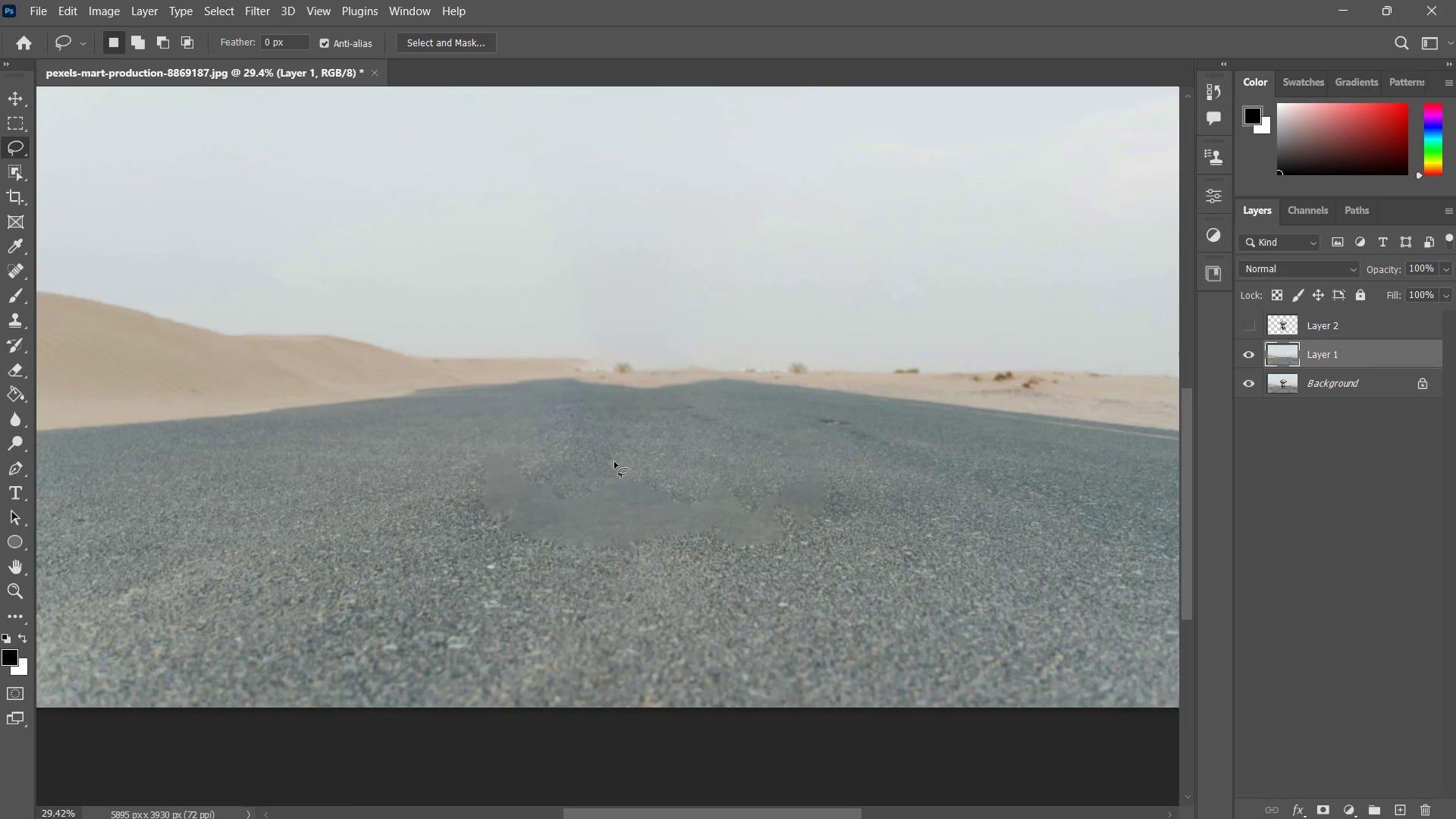 
left_click_drag(start_coordinate=[795, 519], to_coordinate=[796, 526])
 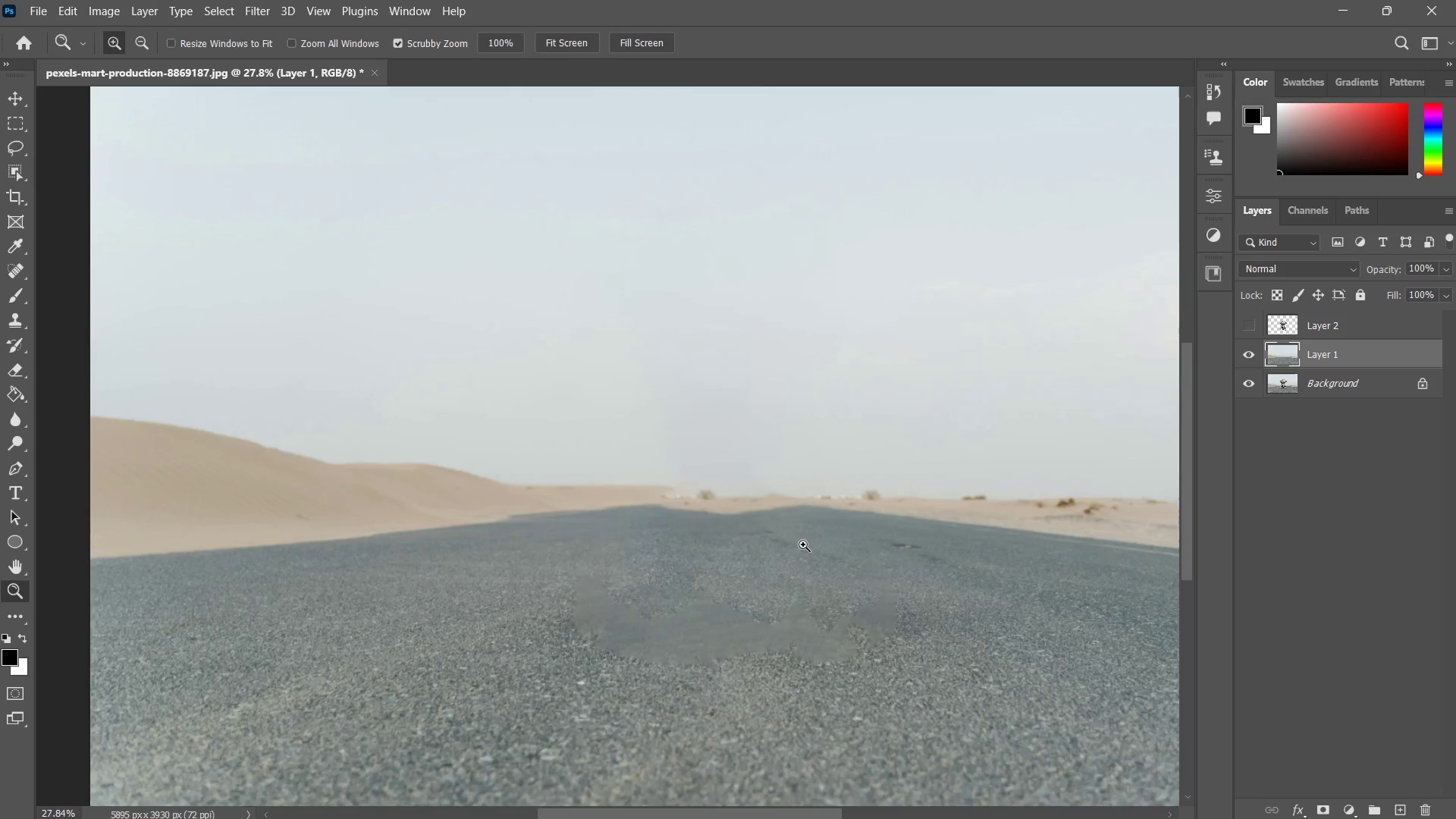 
left_click_drag(start_coordinate=[805, 544], to_coordinate=[835, 535])
 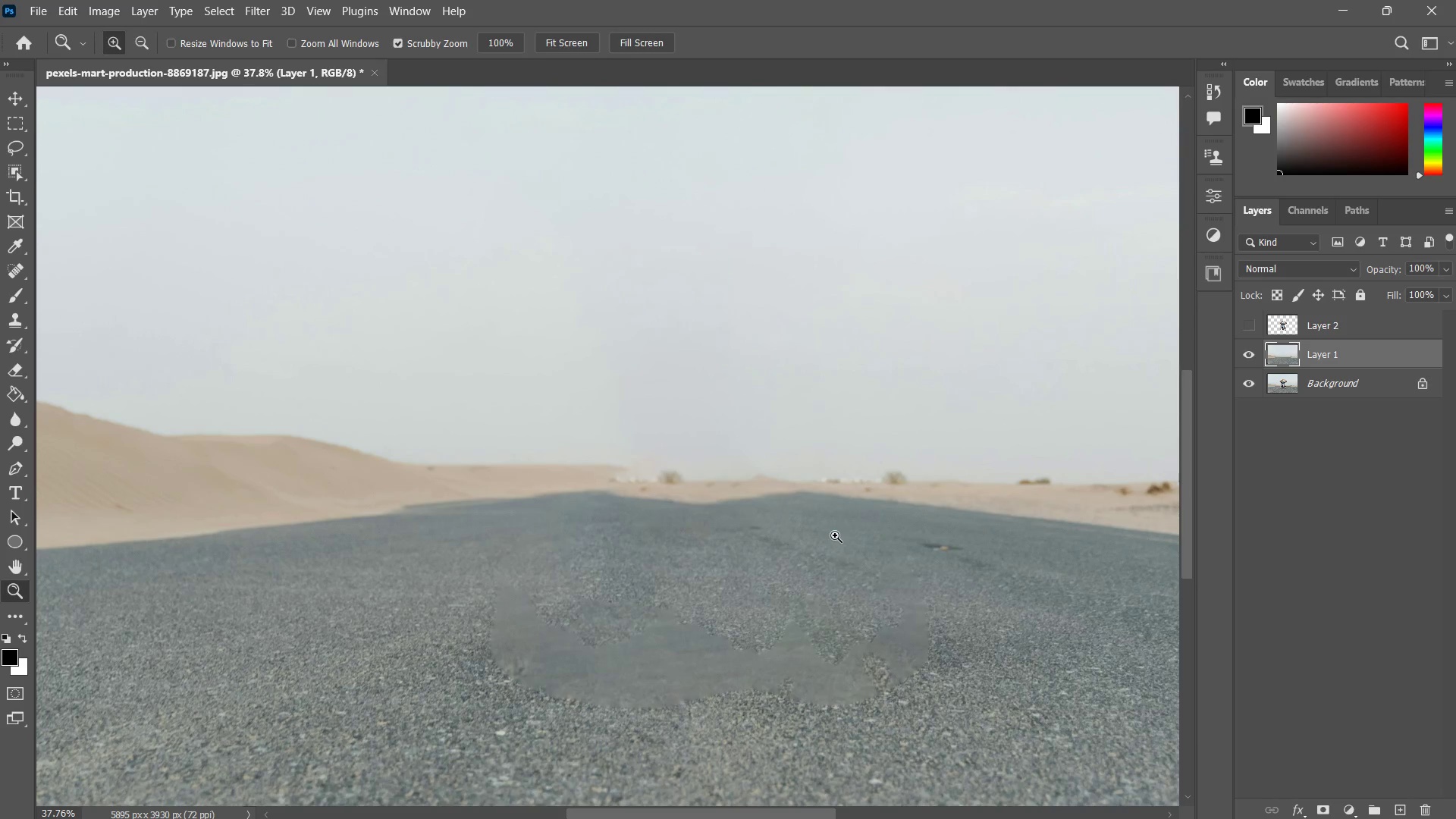 
hold_key(key=Space, duration=0.83)
 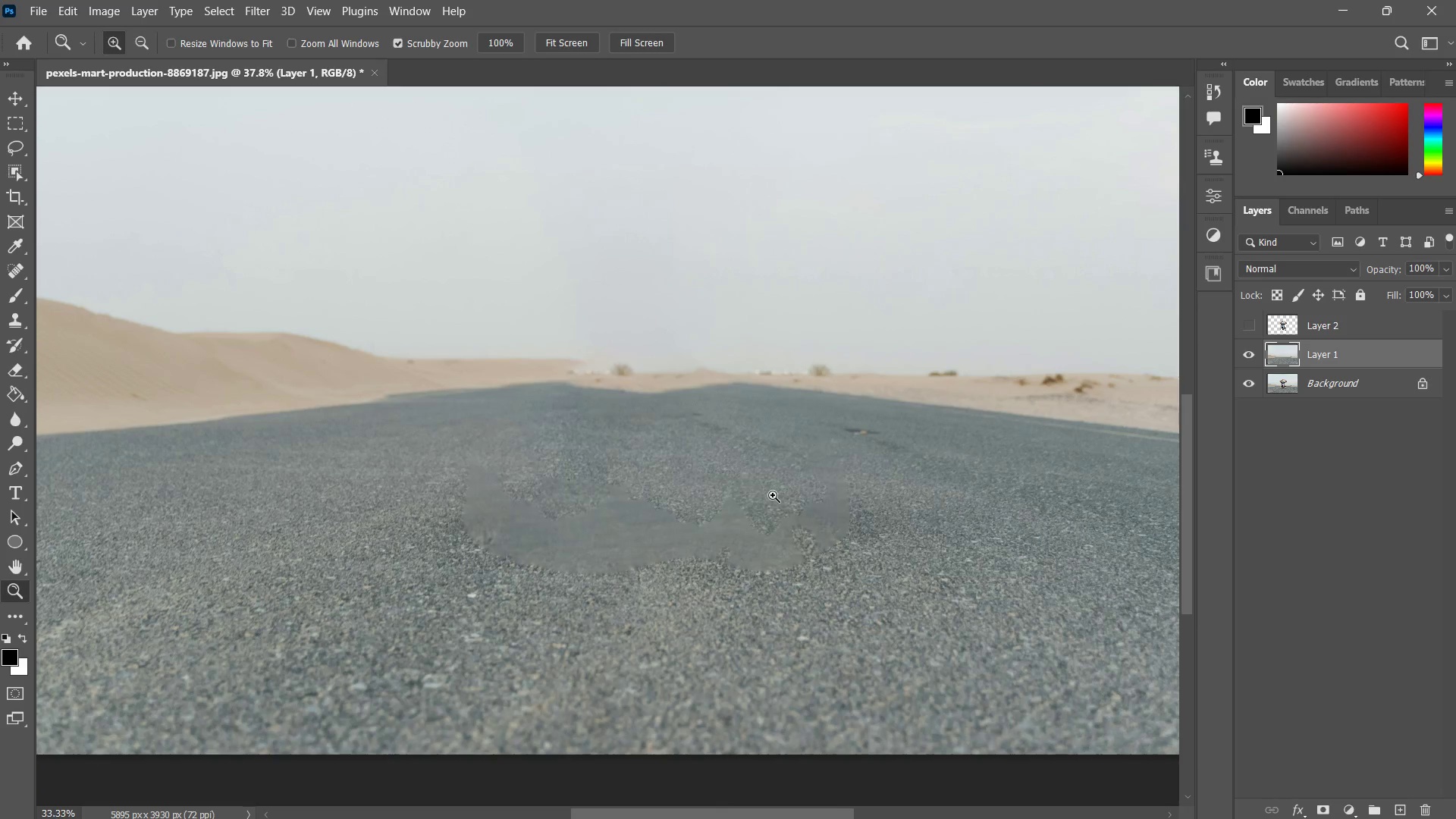 
left_click_drag(start_coordinate=[855, 578], to_coordinate=[785, 459])
 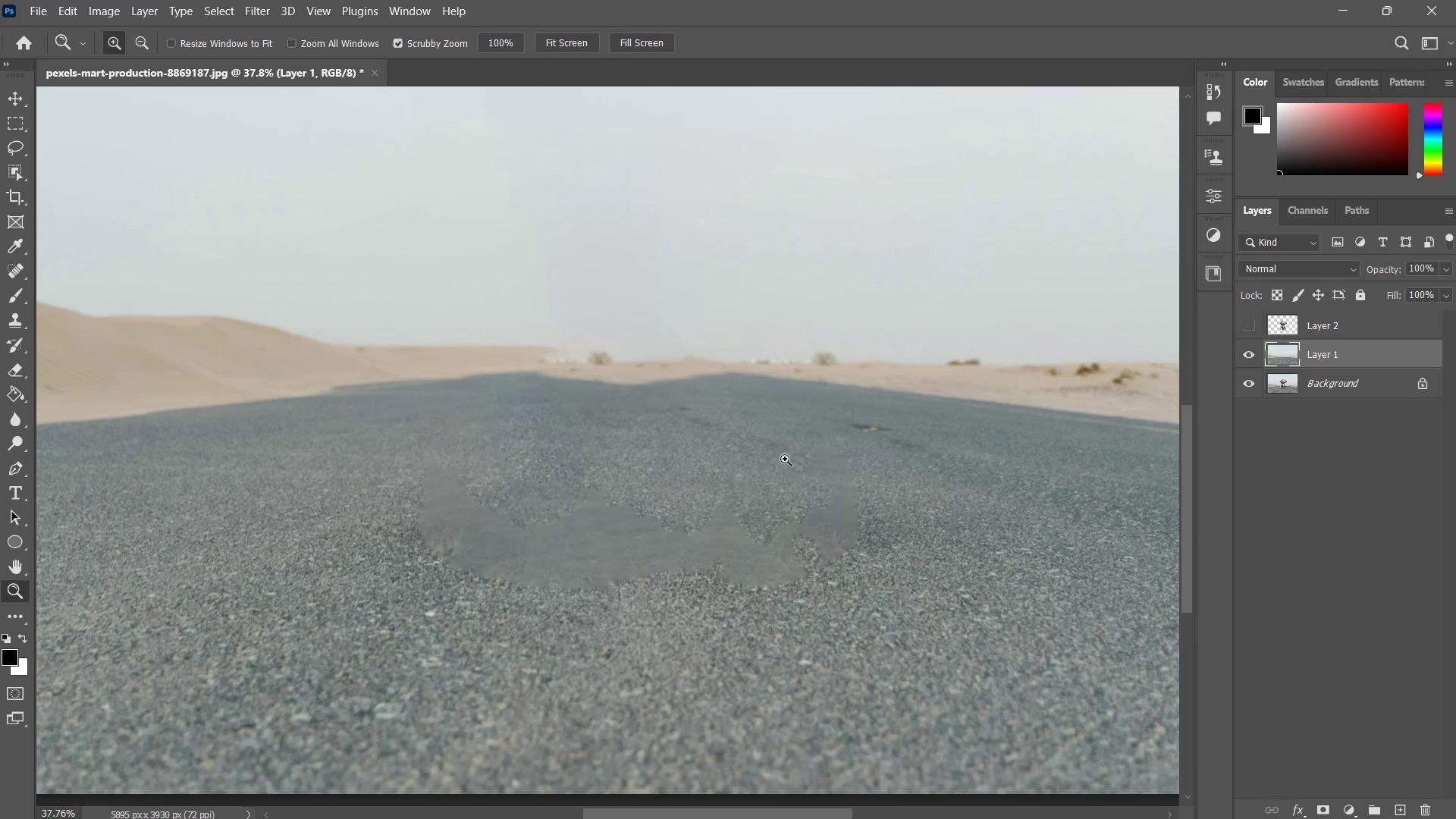 
left_click_drag(start_coordinate=[785, 459], to_coordinate=[761, 511])
 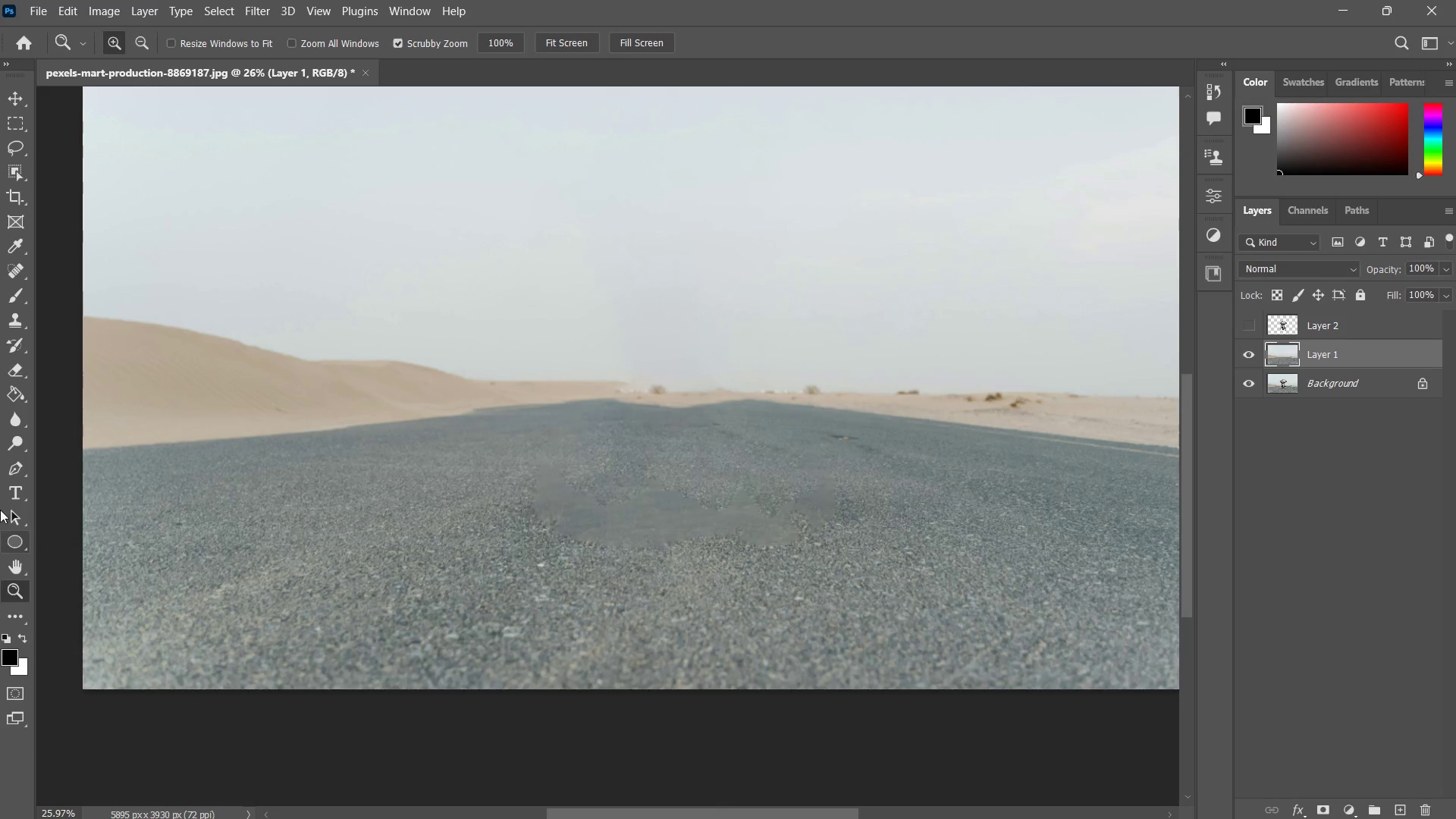 
left_click_drag(start_coordinate=[621, 534], to_coordinate=[662, 499])
 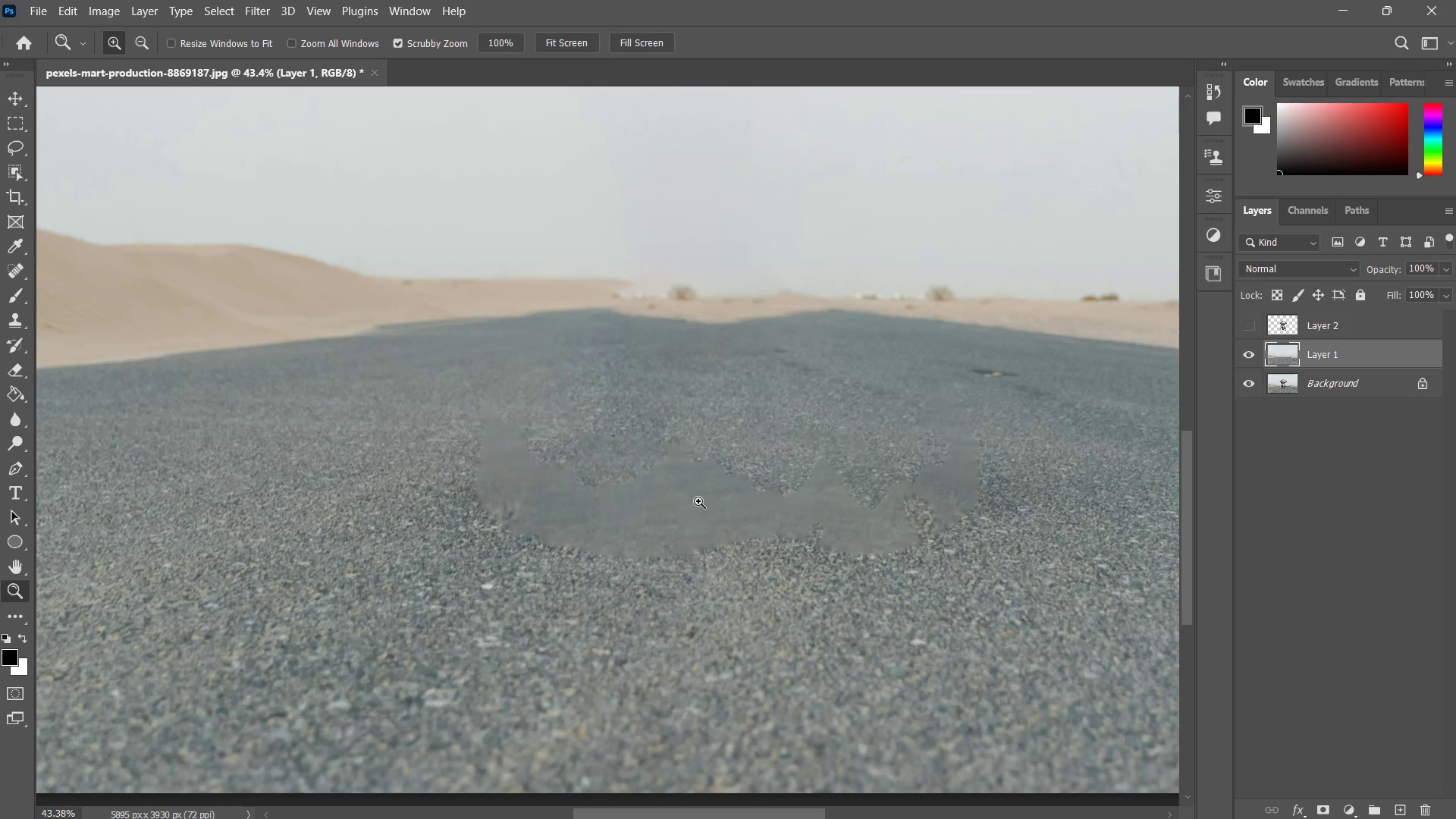 
hold_key(key=Space, duration=0.84)
 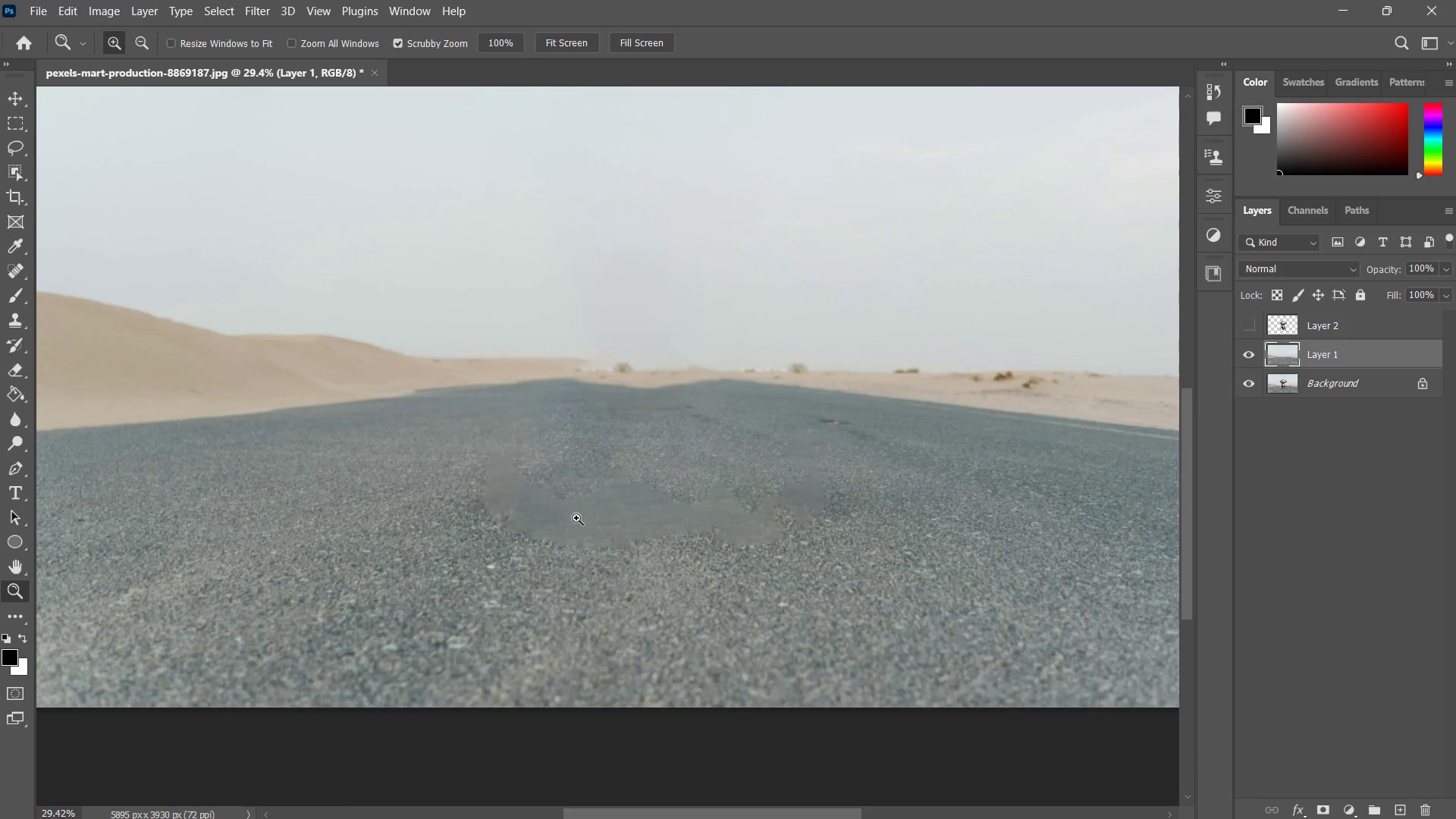 
left_click_drag(start_coordinate=[668, 492], to_coordinate=[610, 509])
 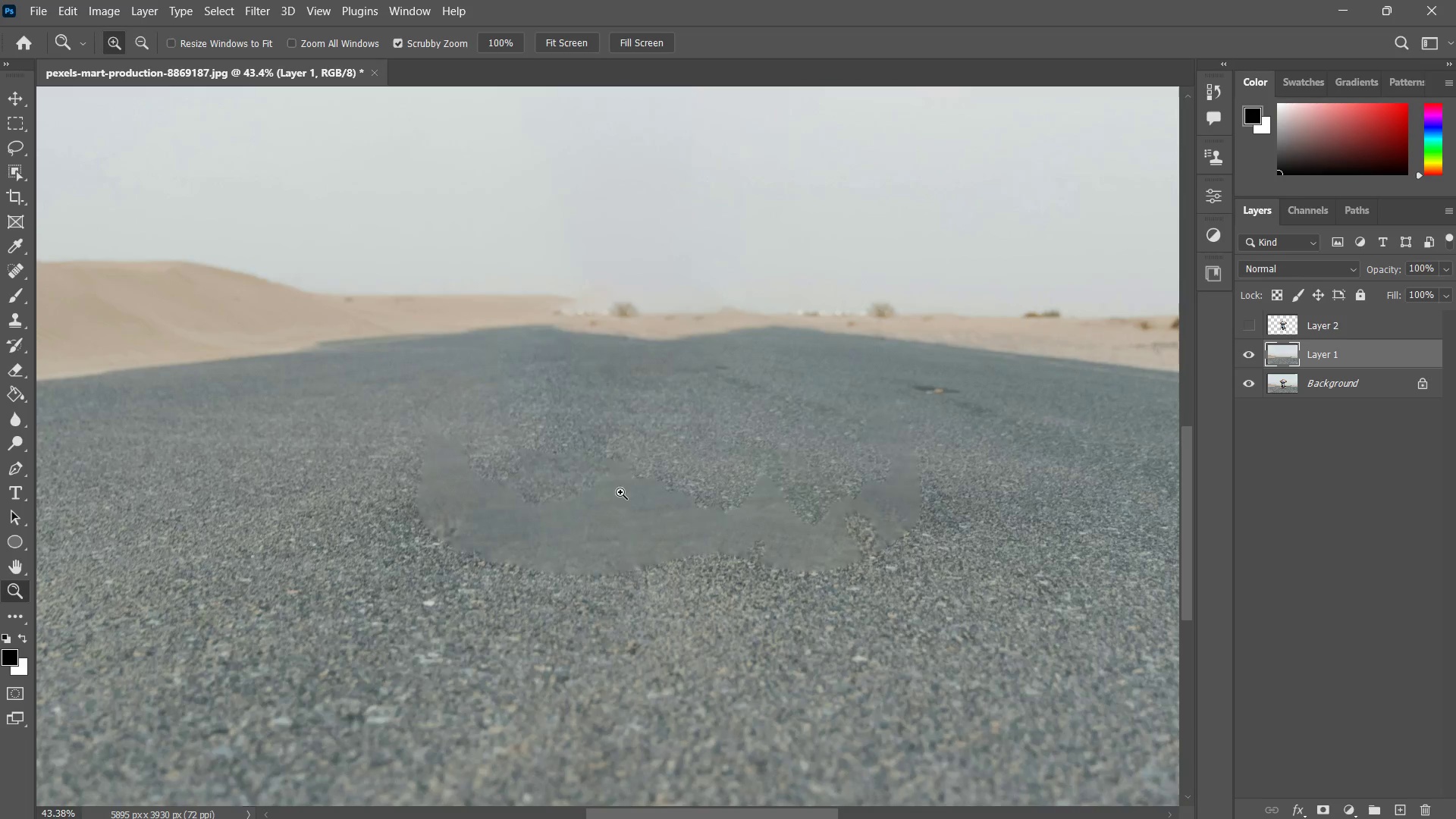 
left_click_drag(start_coordinate=[620, 492], to_coordinate=[590, 532])
 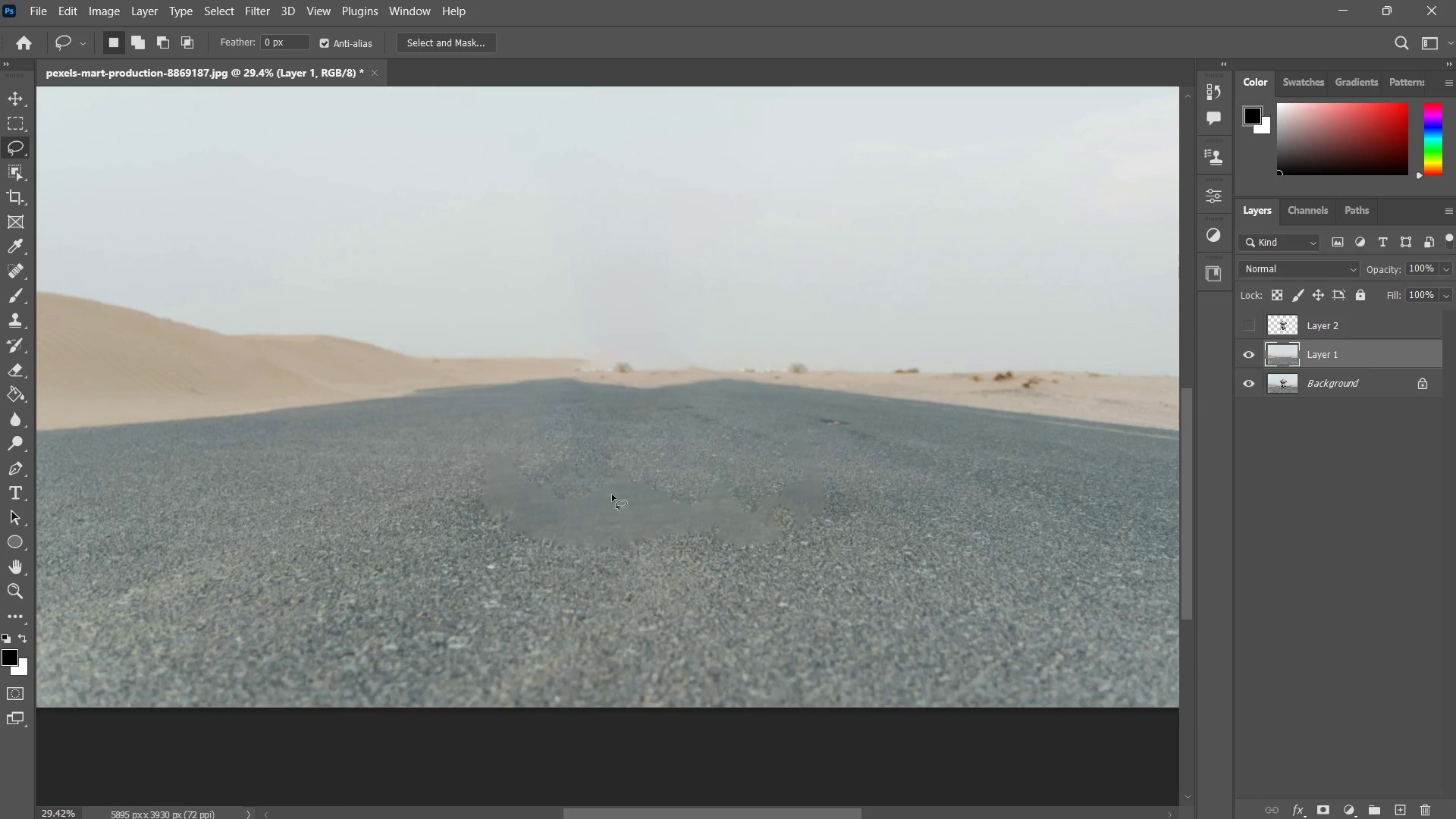 
left_click_drag(start_coordinate=[613, 461], to_coordinate=[626, 462])
 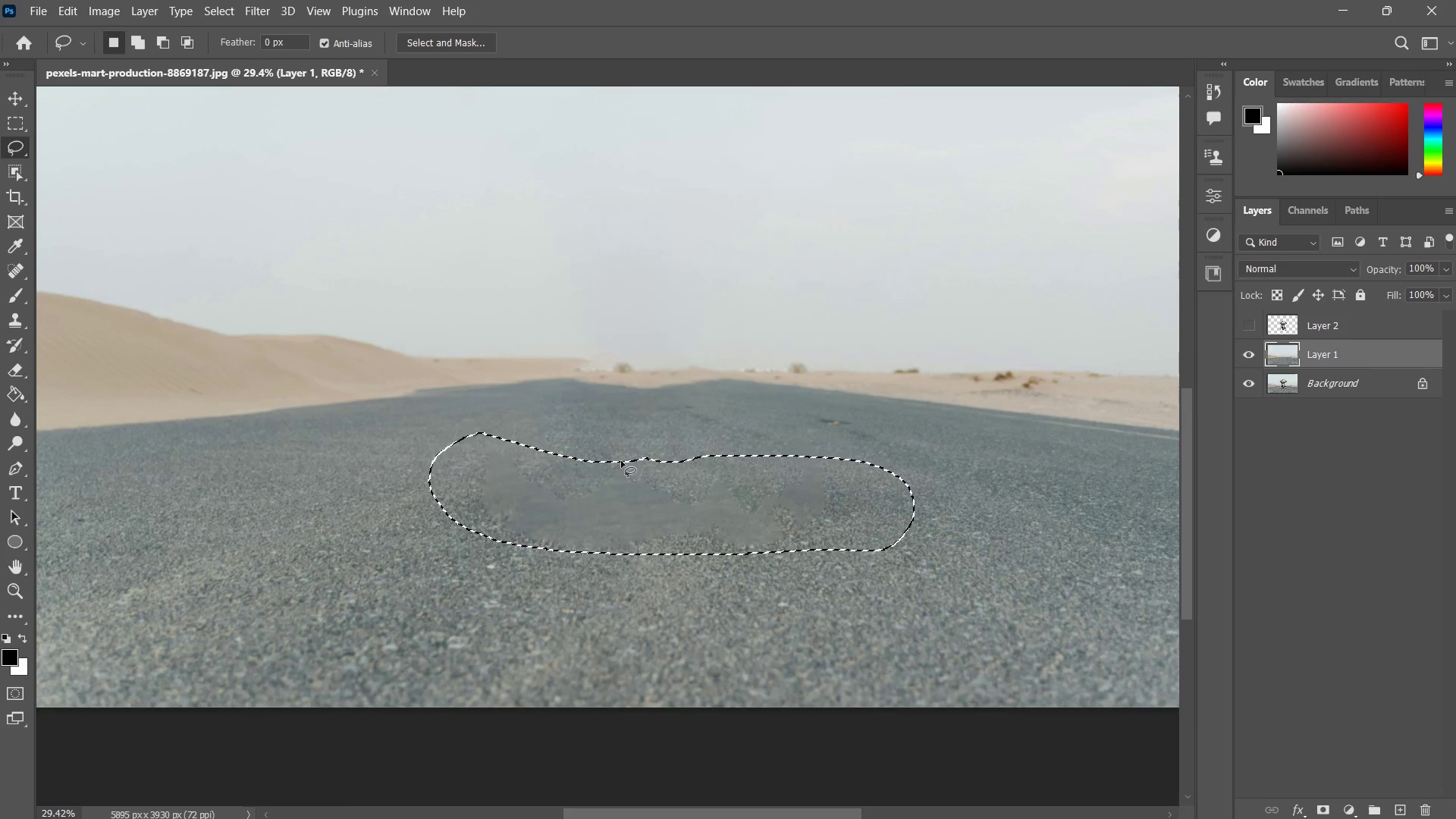 
key(J)
 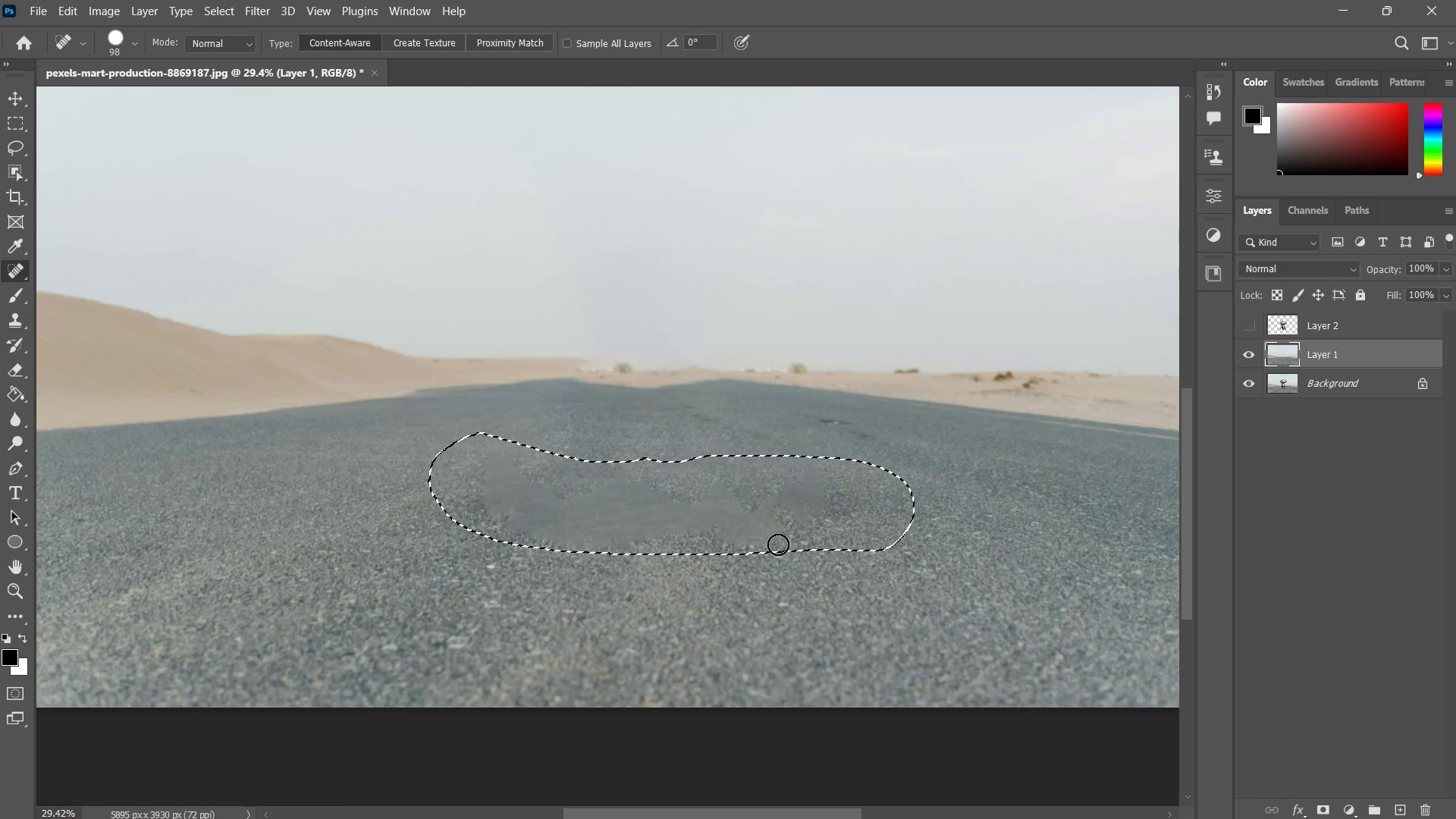 
type(jJ)
 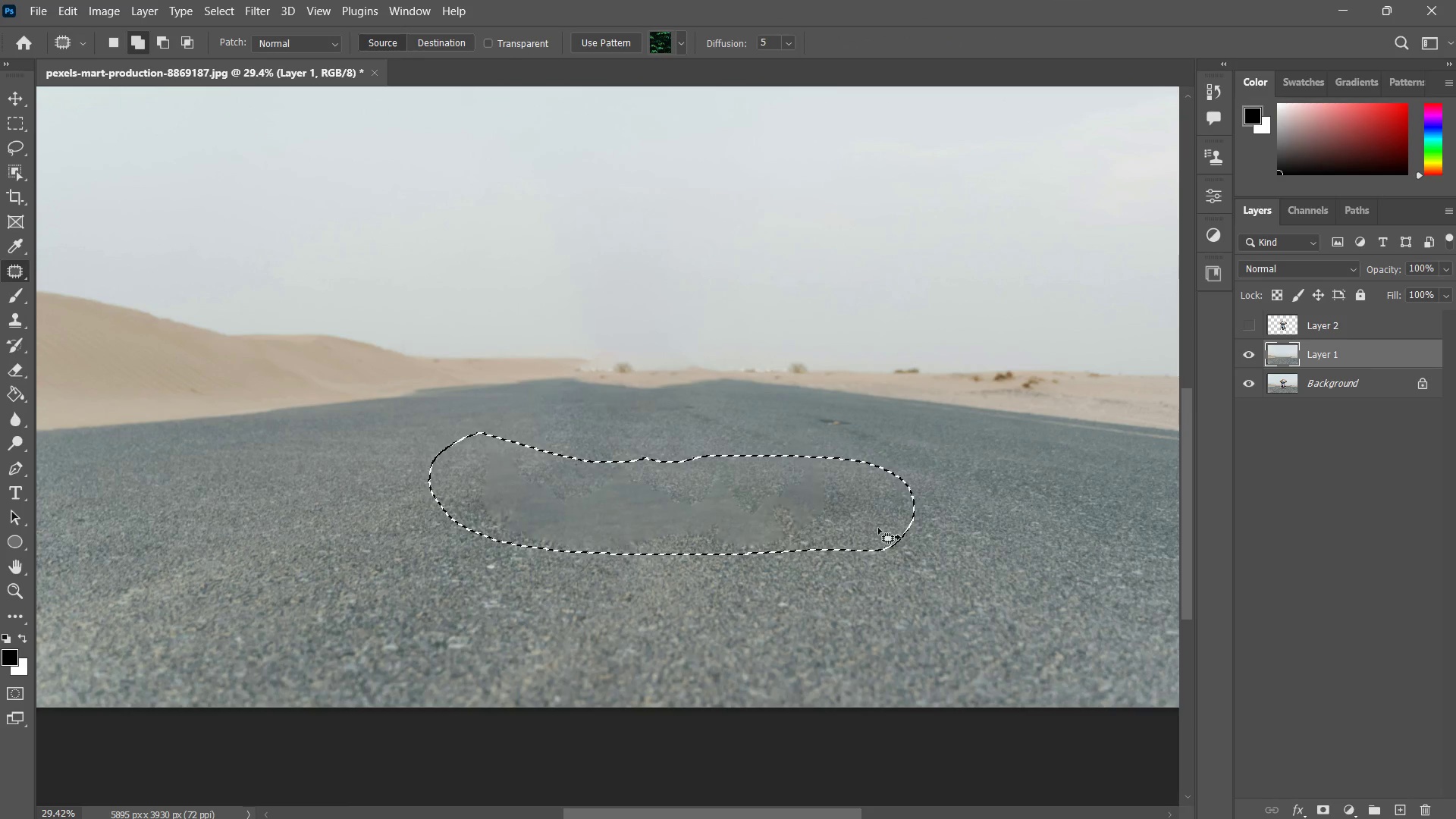 
left_click_drag(start_coordinate=[730, 510], to_coordinate=[702, 637])
 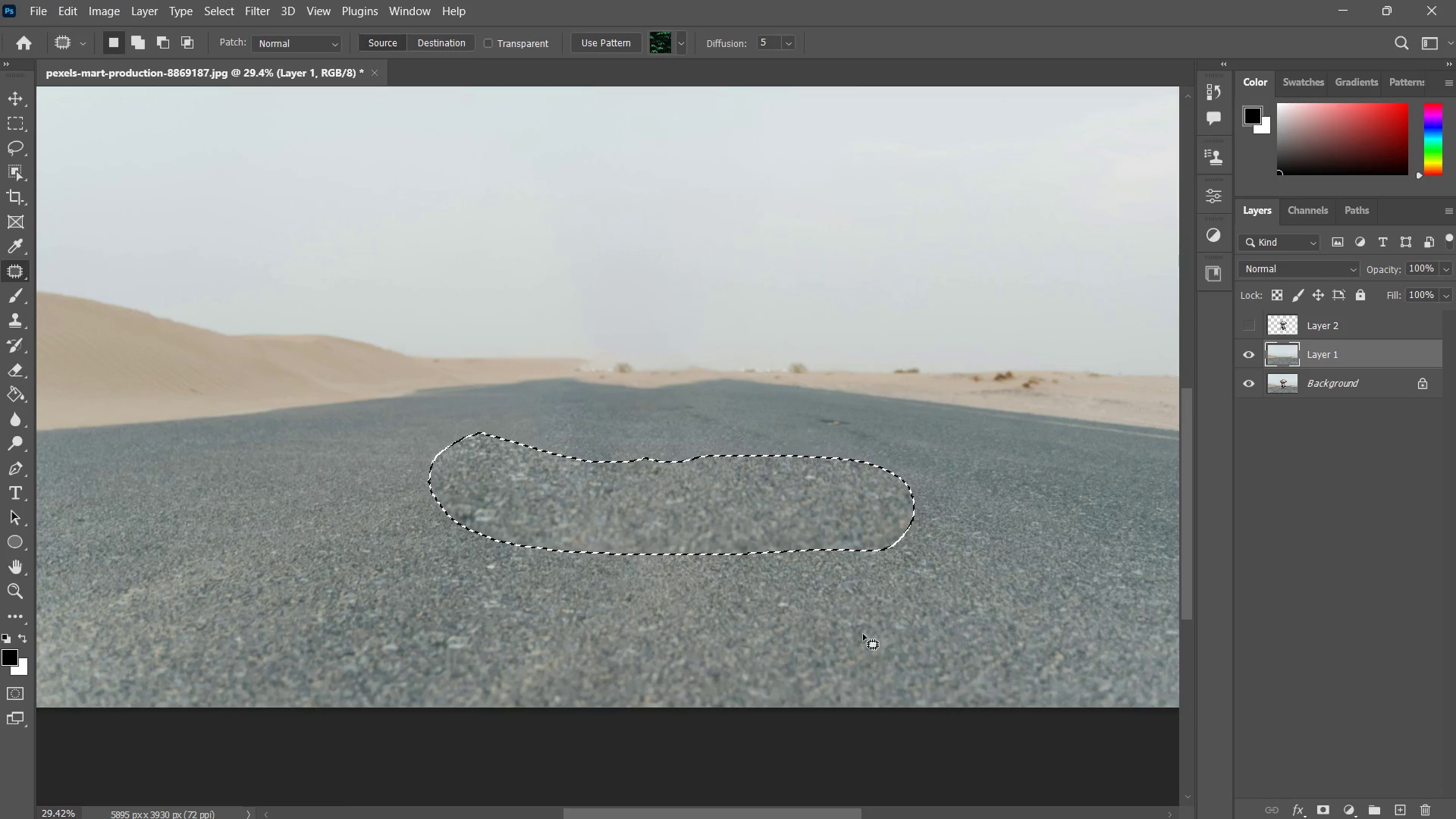 
key(Control+ControlLeft)
 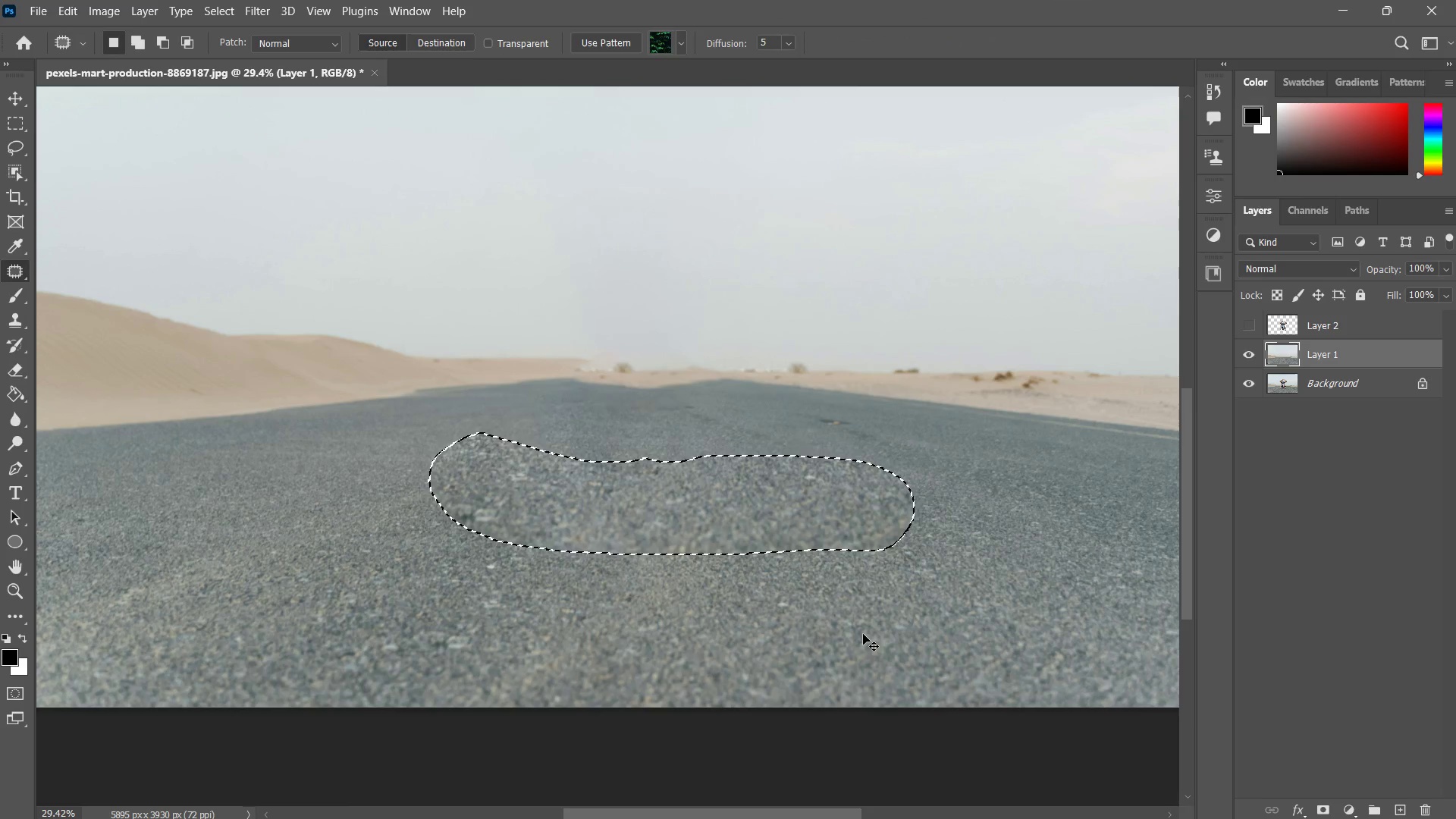 
key(Control+D)
 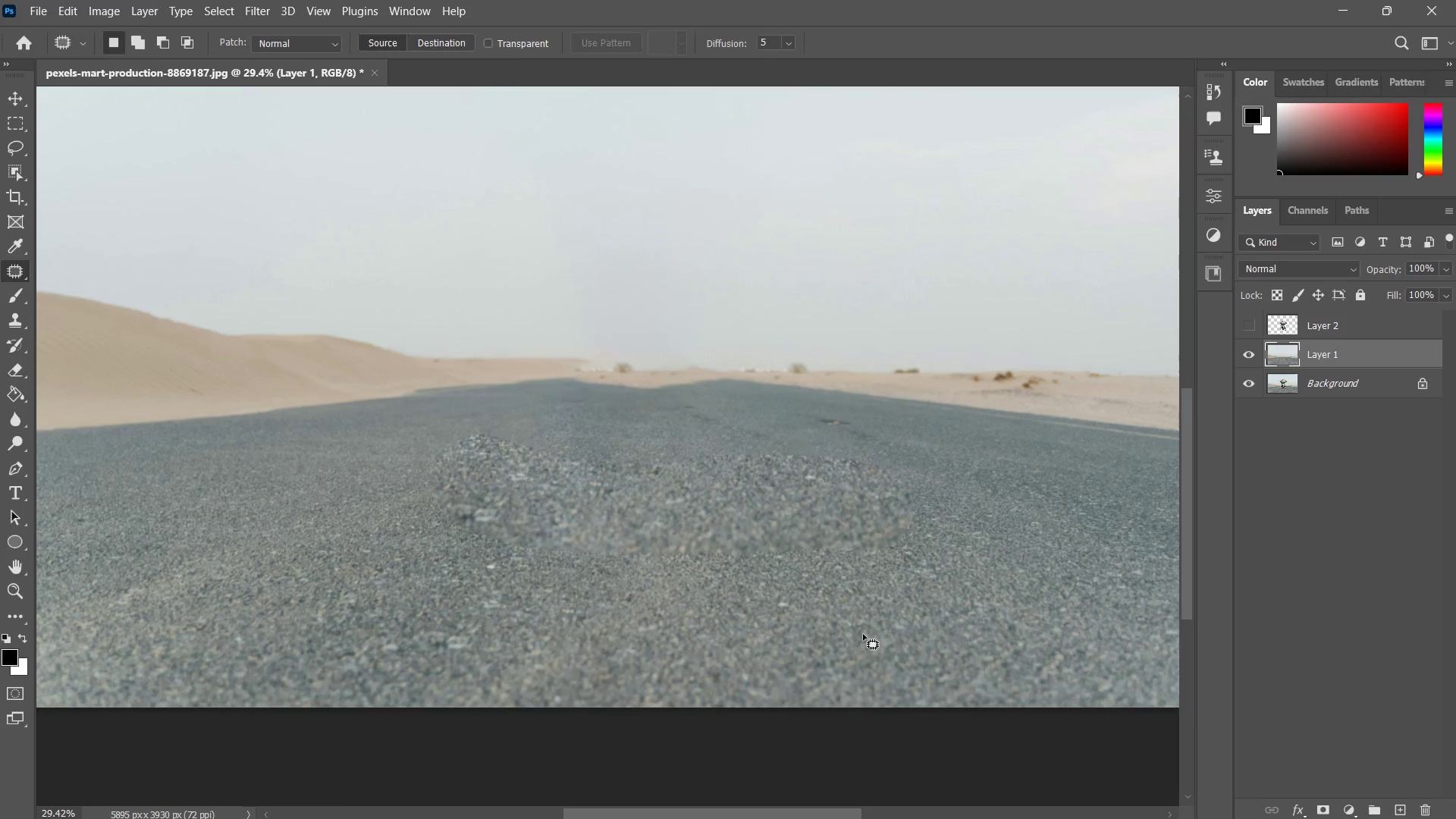 
key(Z)
 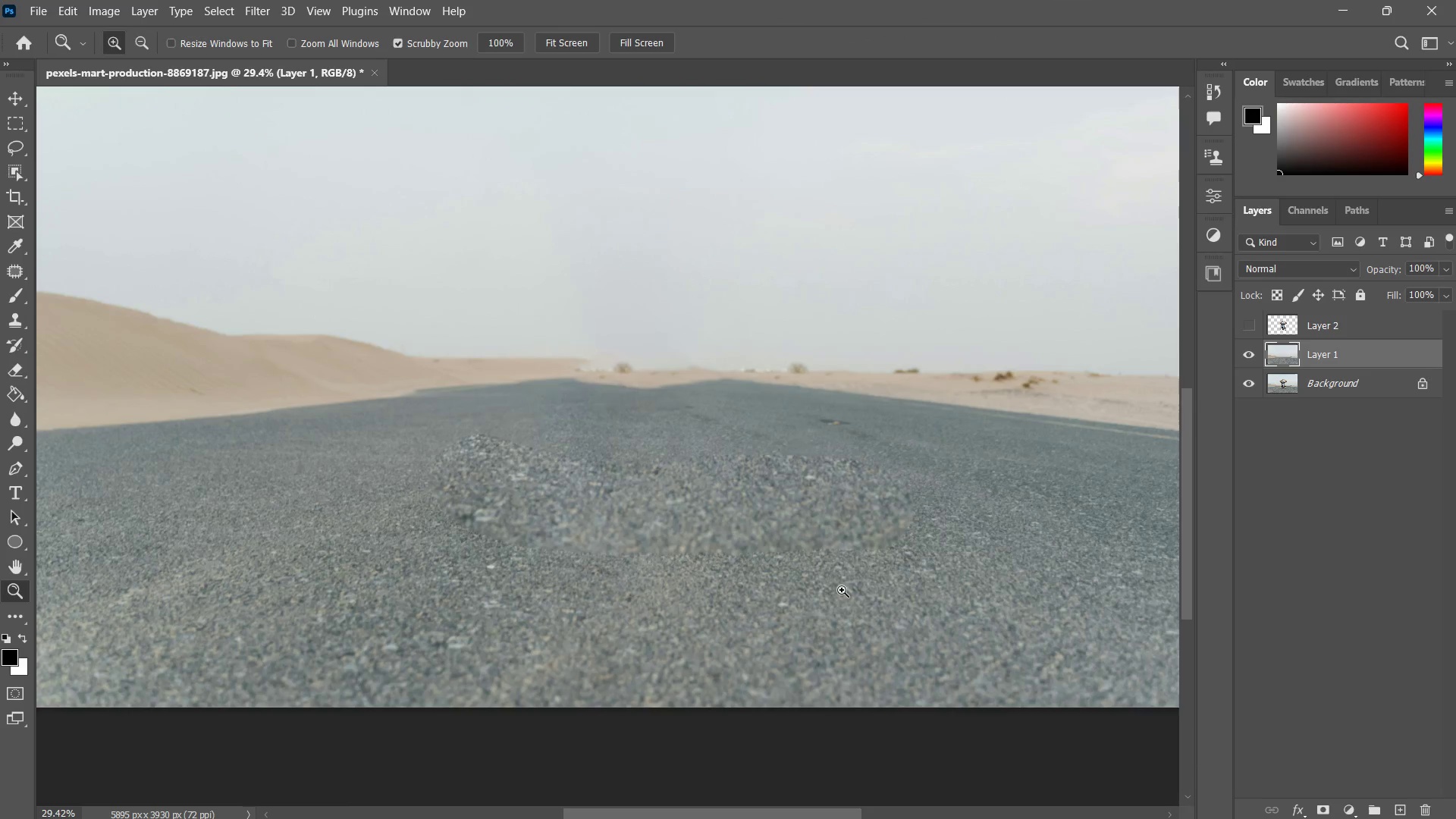 
left_click_drag(start_coordinate=[838, 576], to_coordinate=[805, 611])
 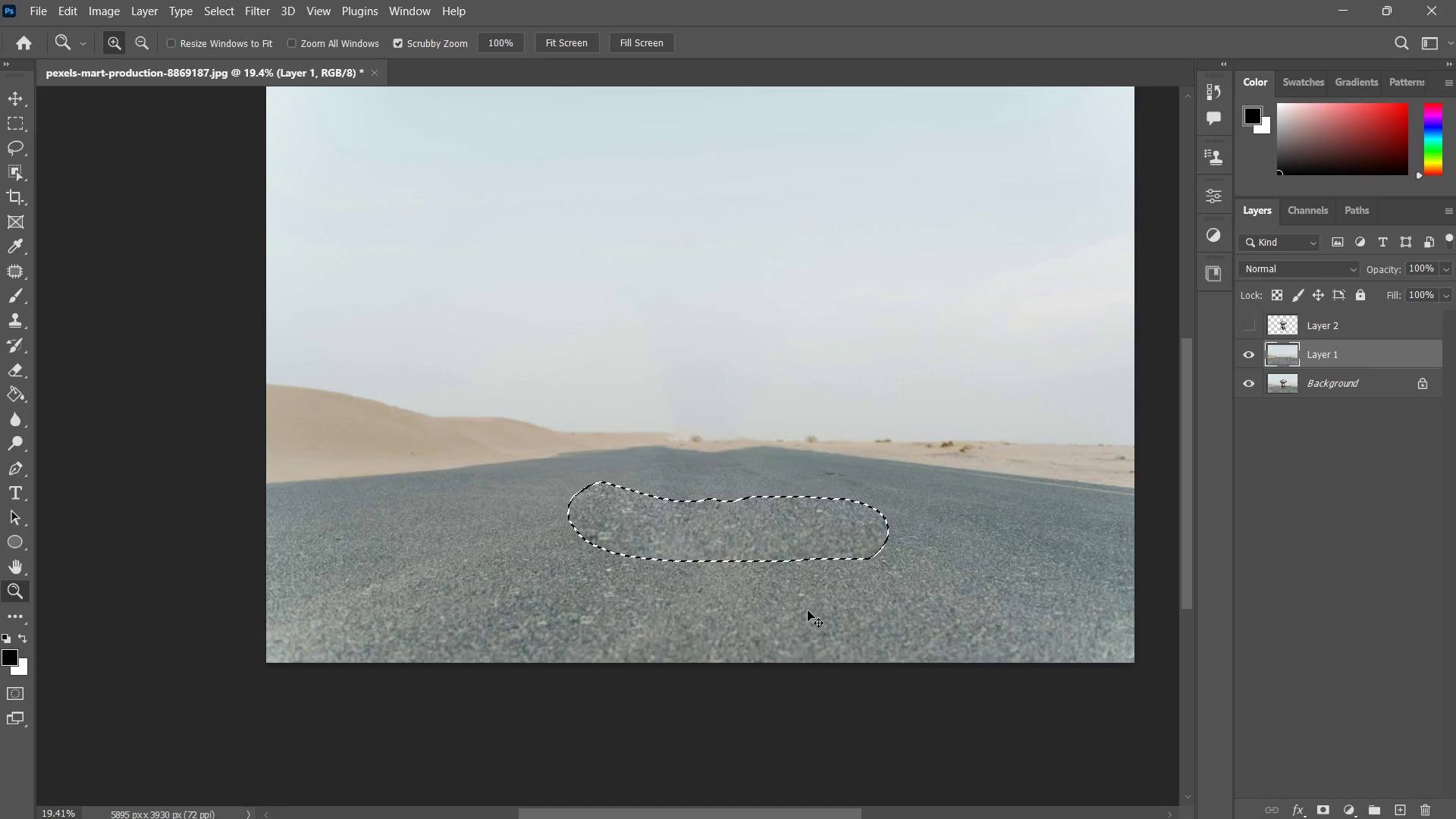 
key(Control+Z)
 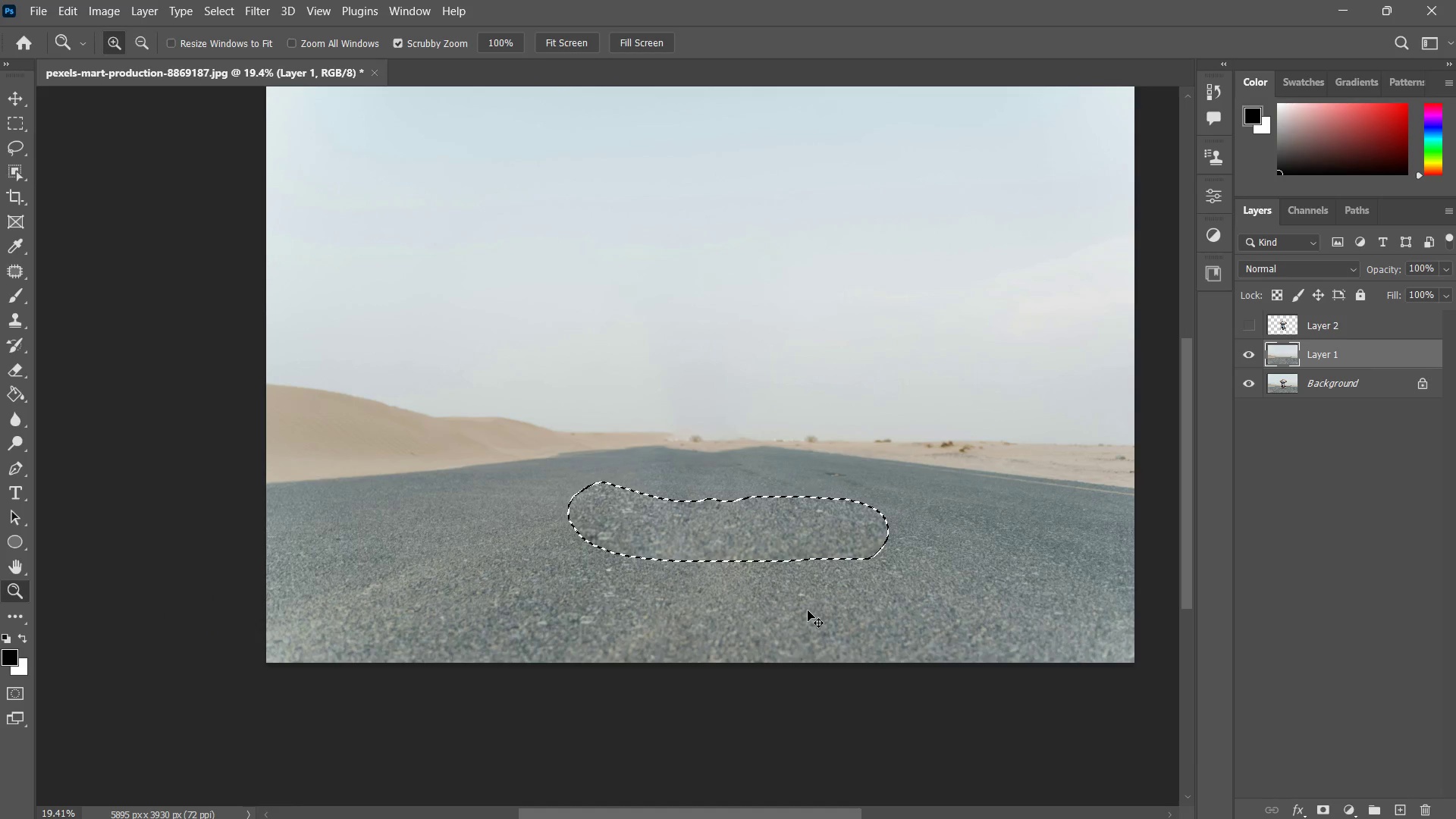 
key(Control+Z)
 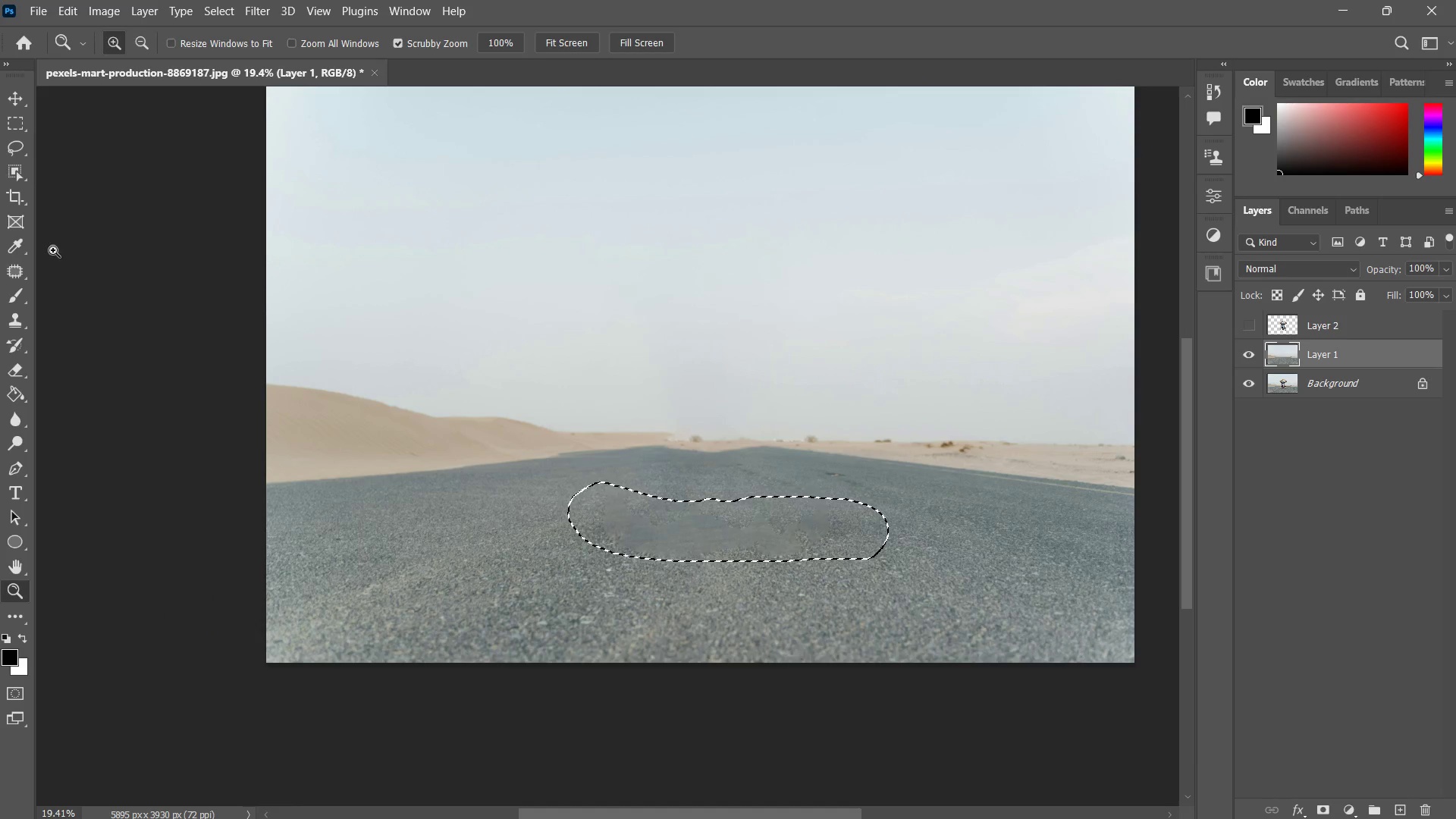 
left_click([20, 271])
 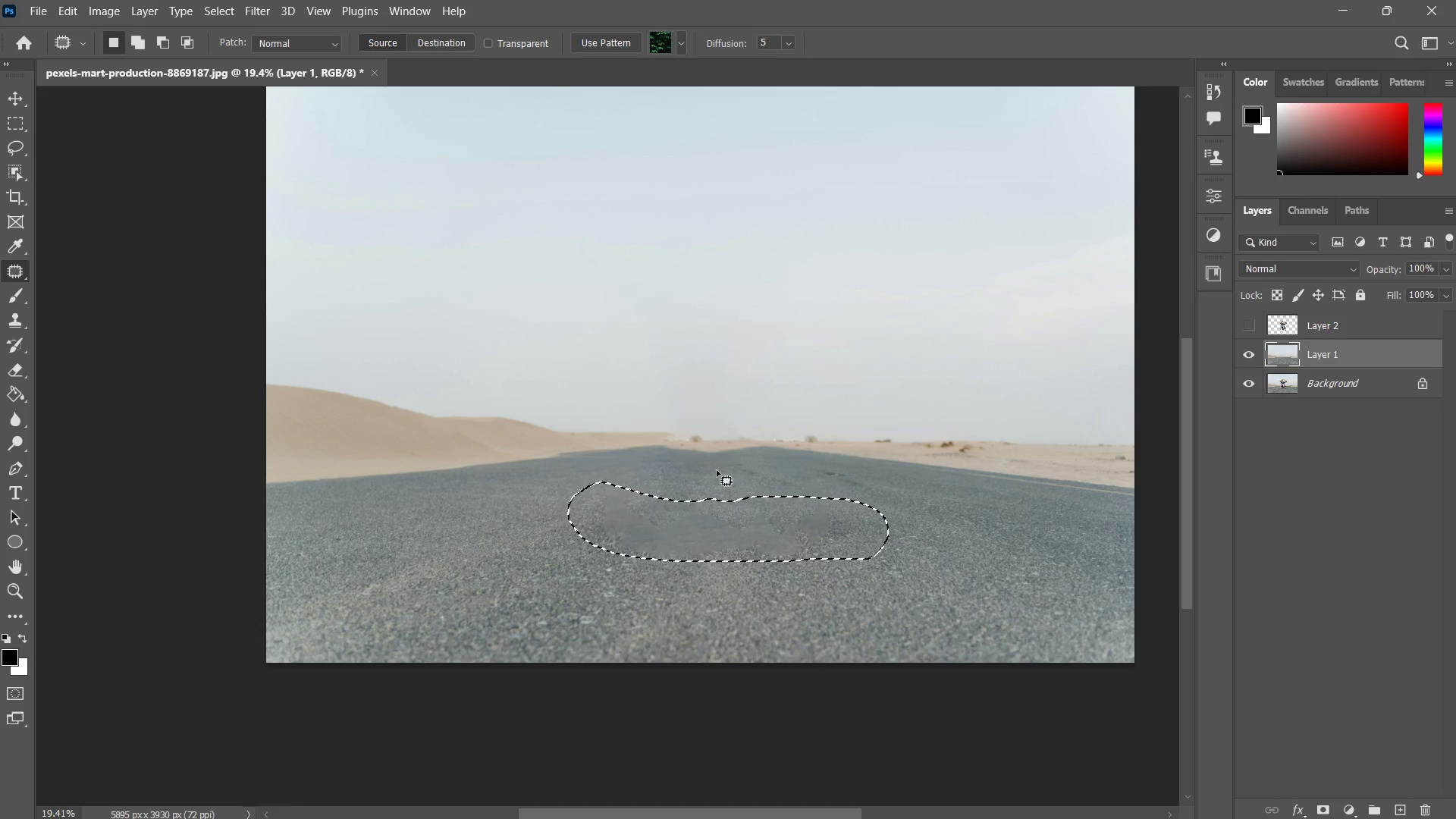 
left_click_drag(start_coordinate=[717, 529], to_coordinate=[746, 500])
 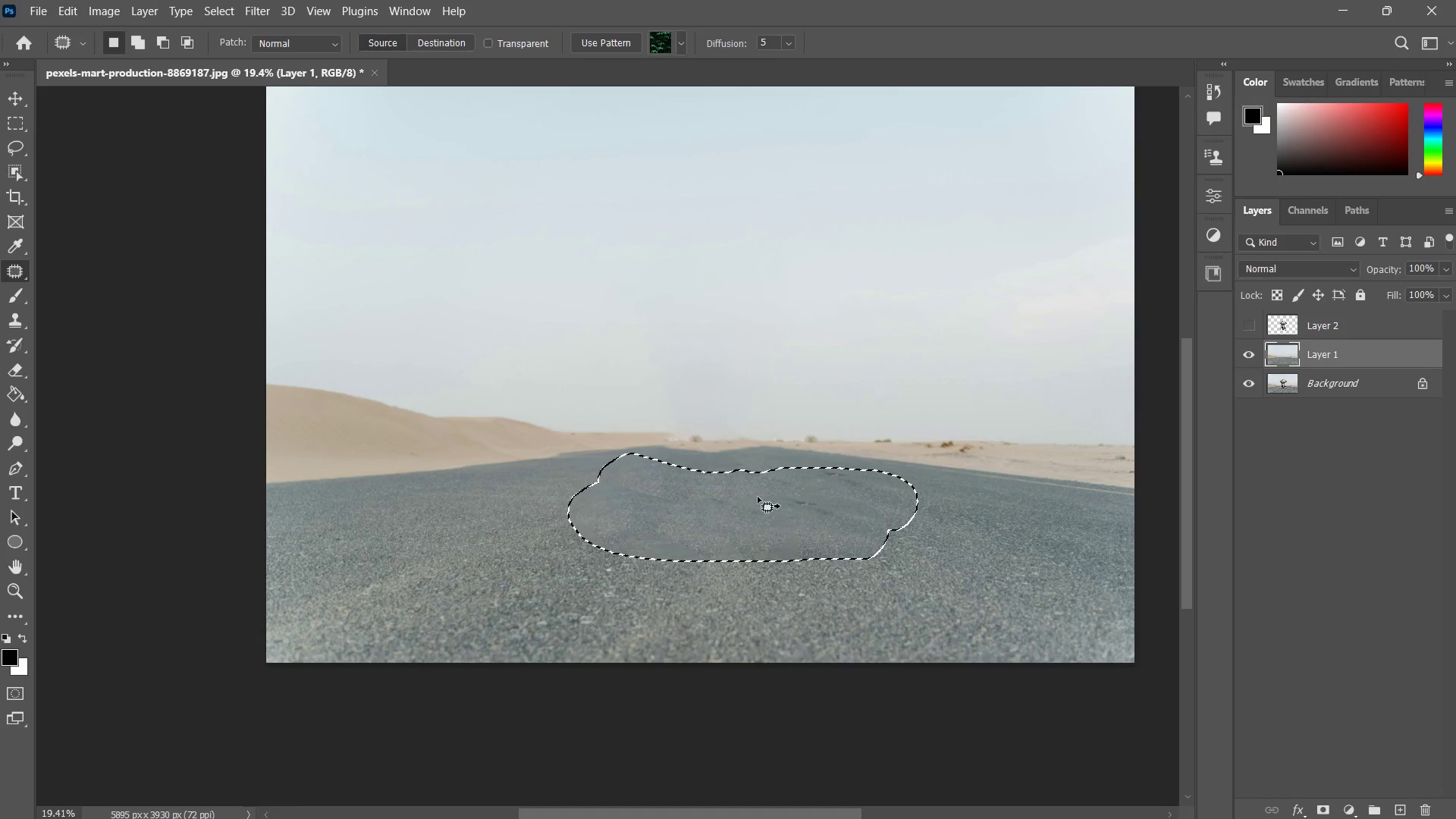 
key(Control+ControlLeft)
 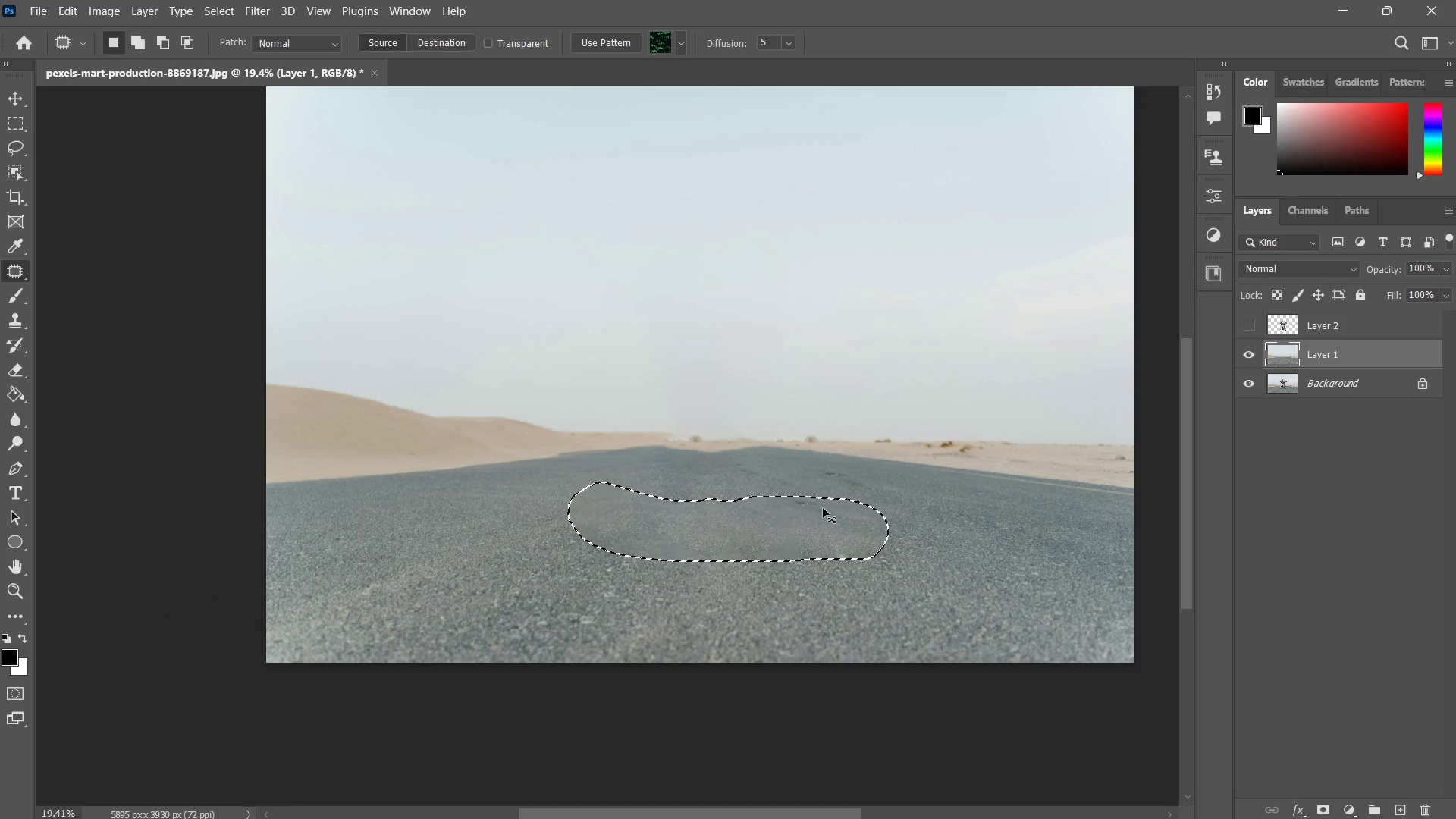 
key(Control+D)
 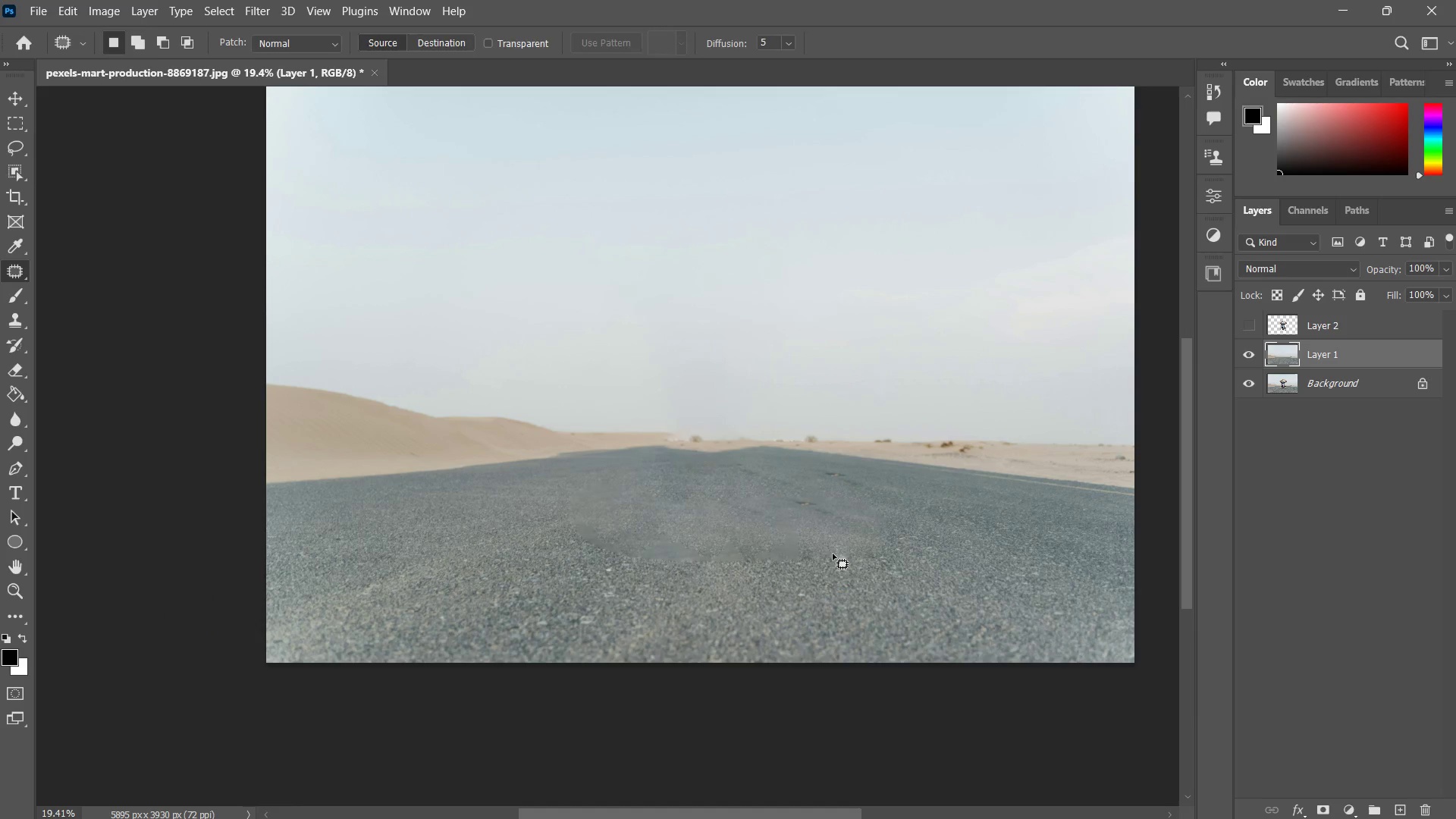 
type(zz)
 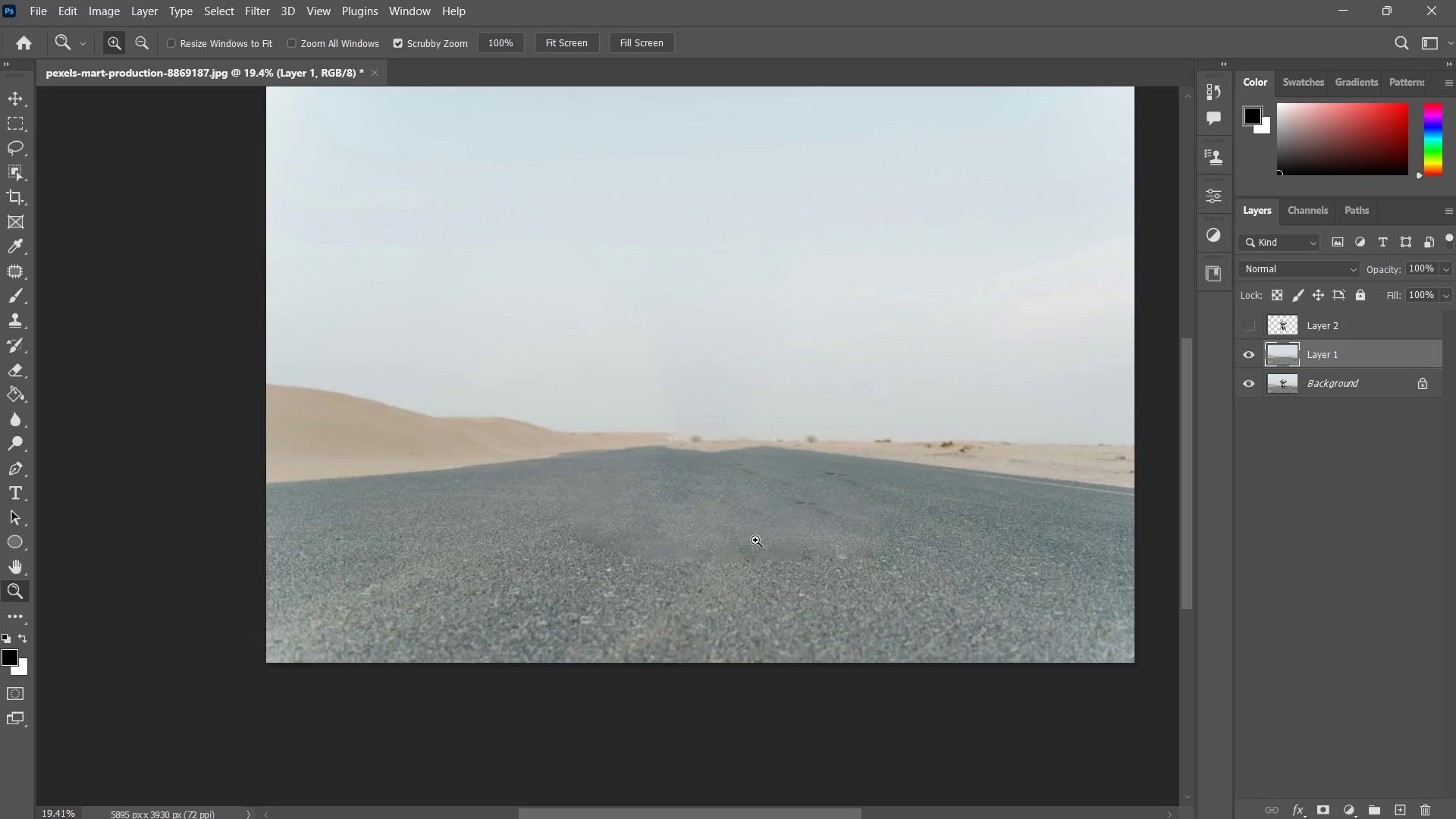 
left_click_drag(start_coordinate=[759, 538], to_coordinate=[821, 505])
 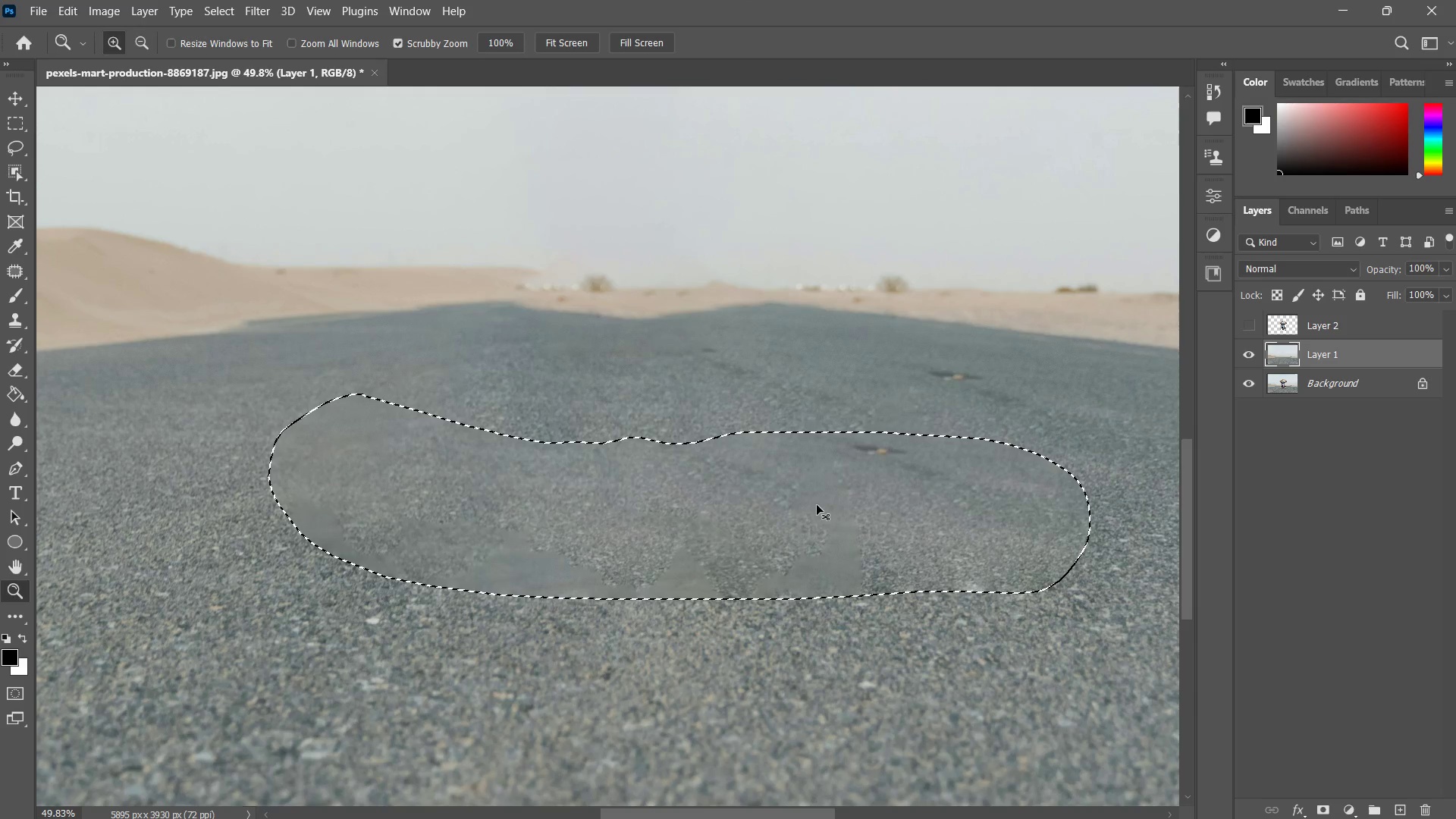 
key(Control+Z)
 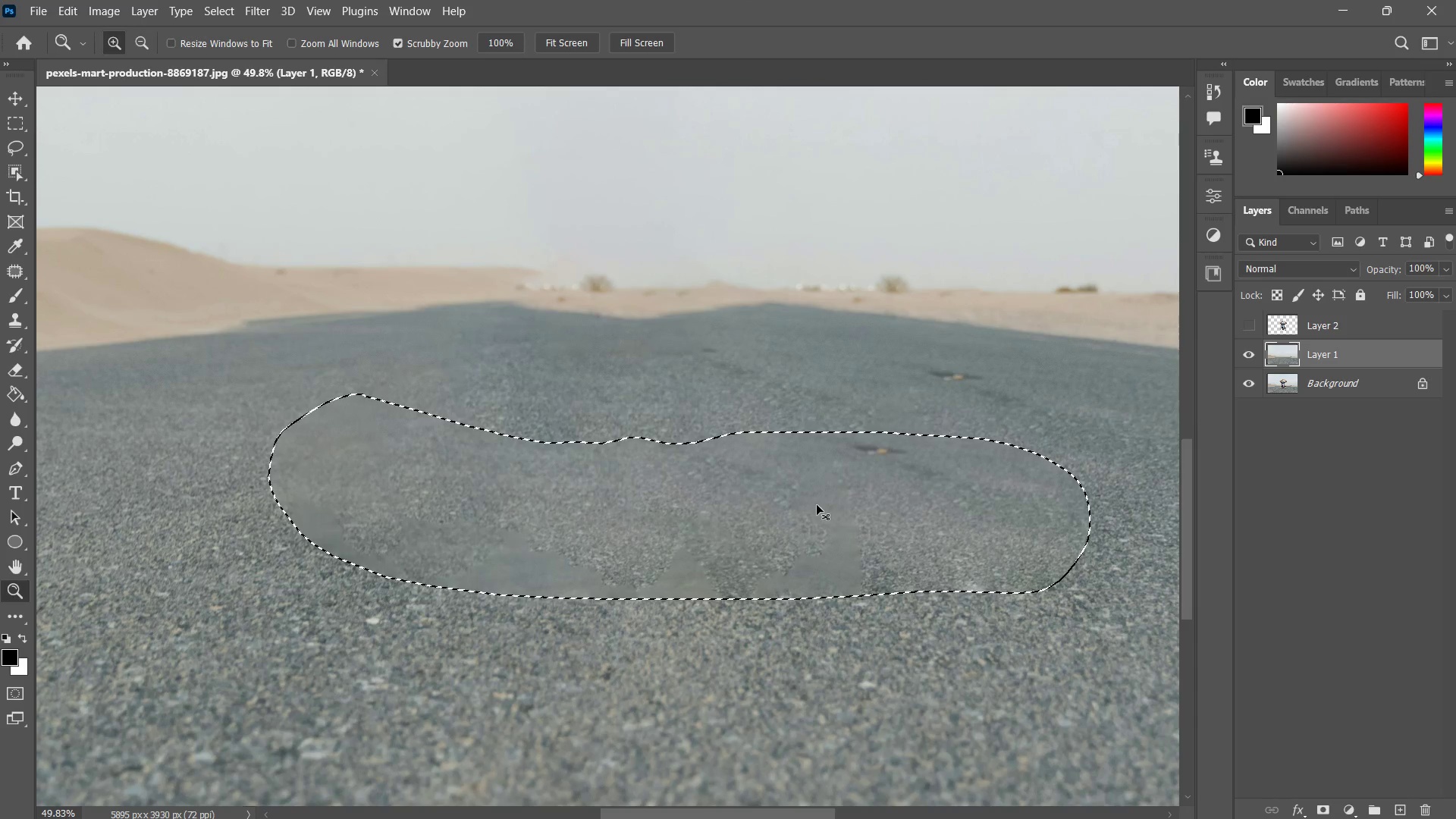 
key(Control+Z)
 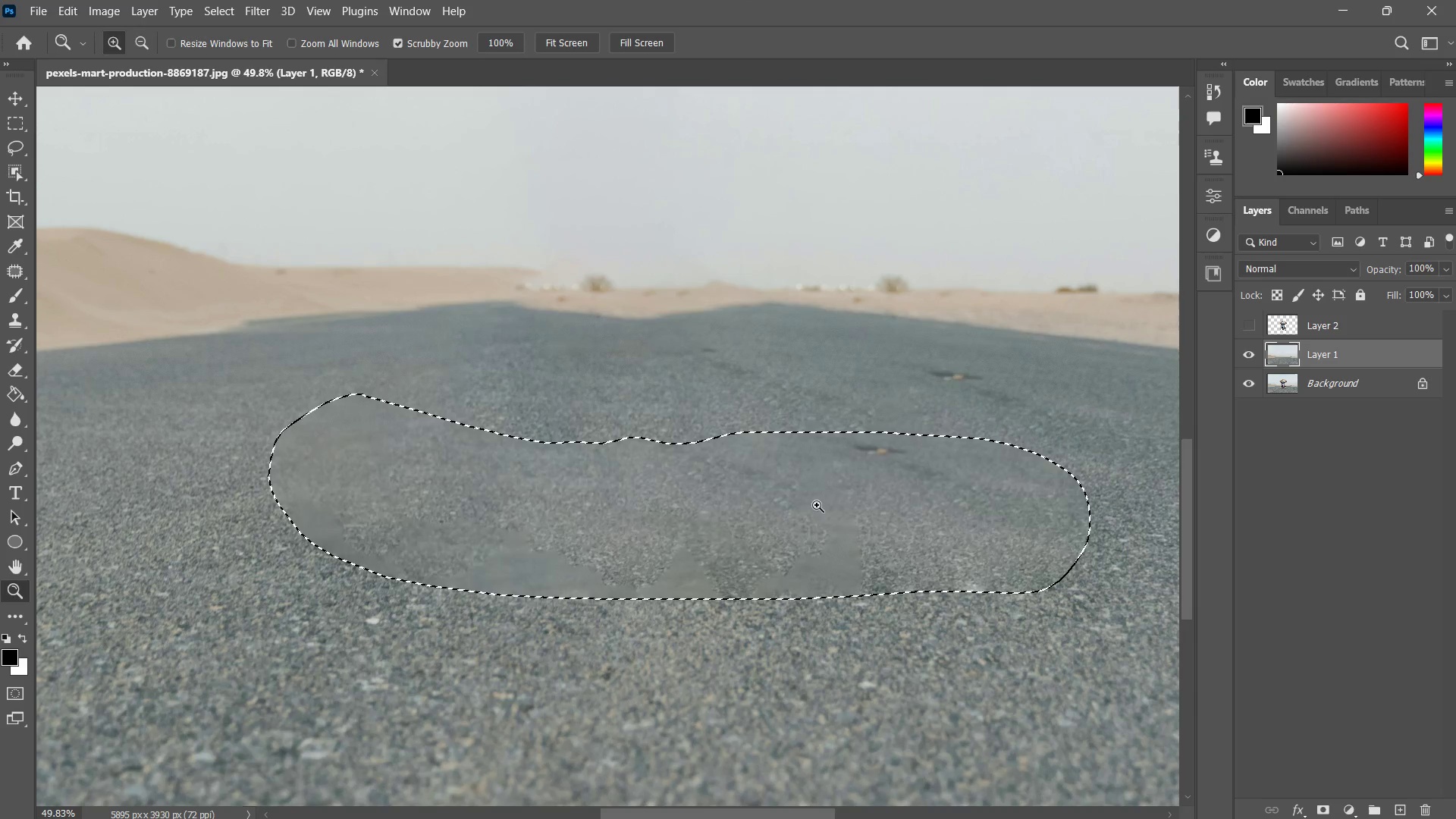 
key(Control+ControlLeft)
 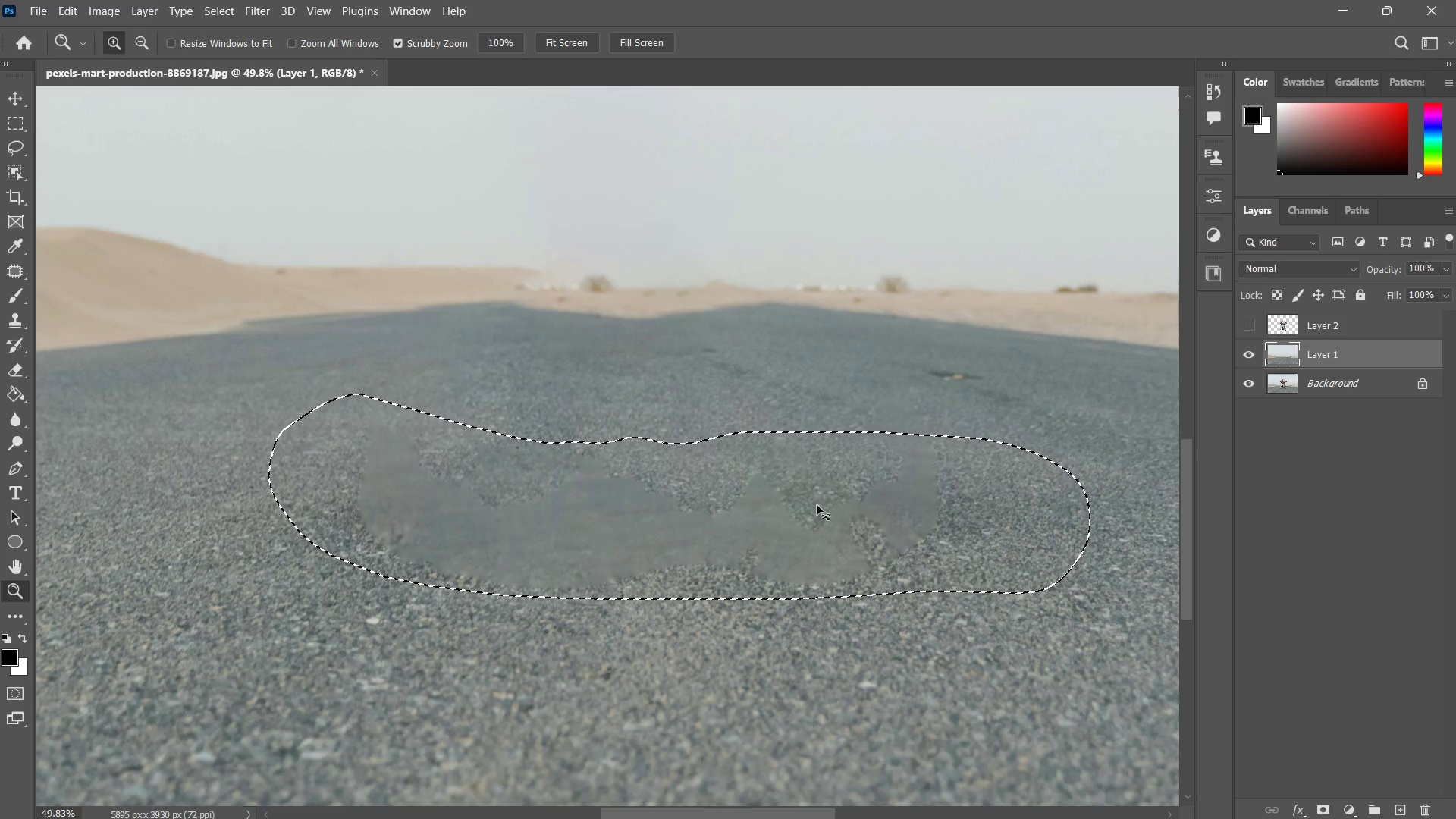 
key(Control+S)
 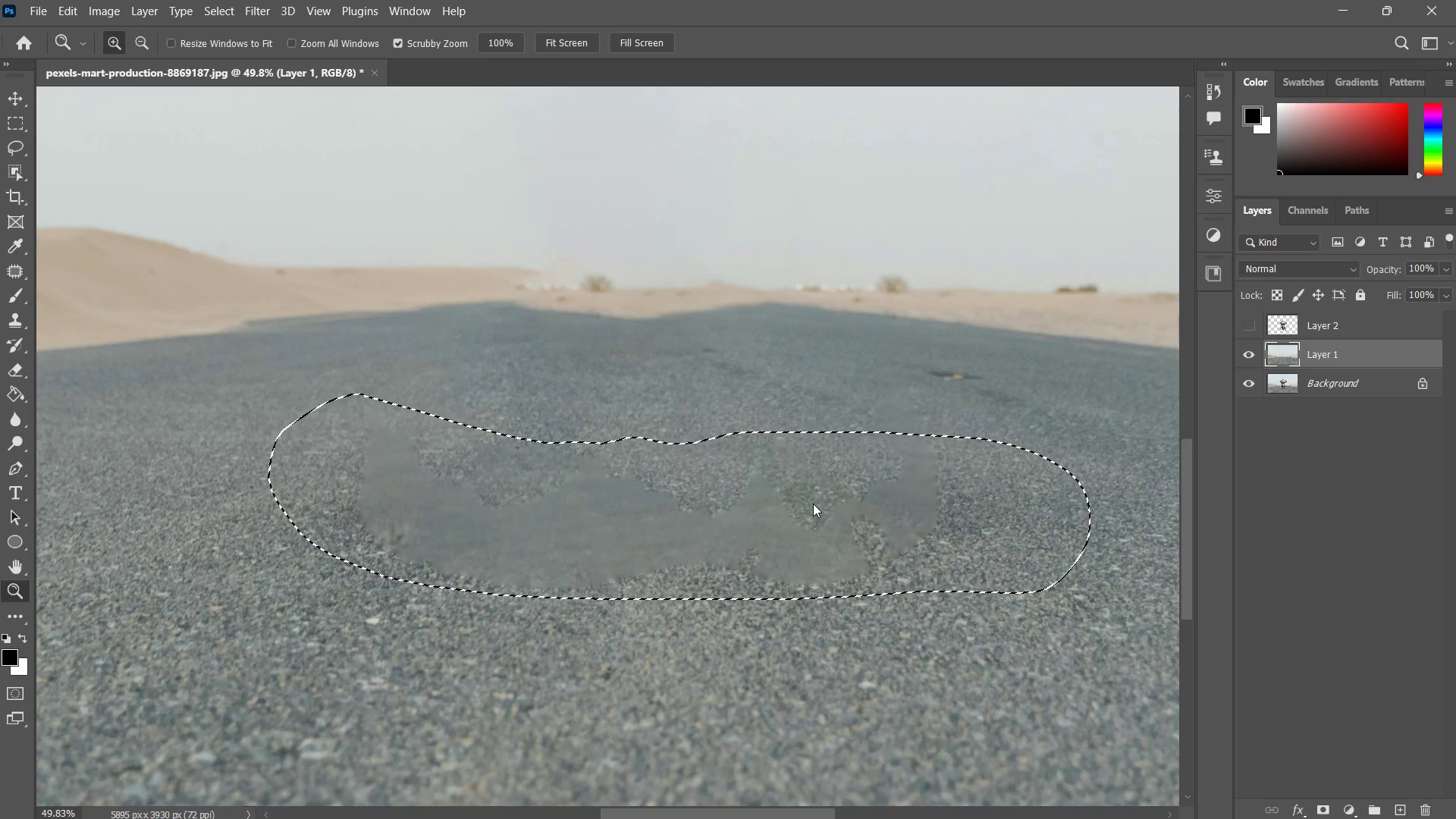 
type(zz`)
 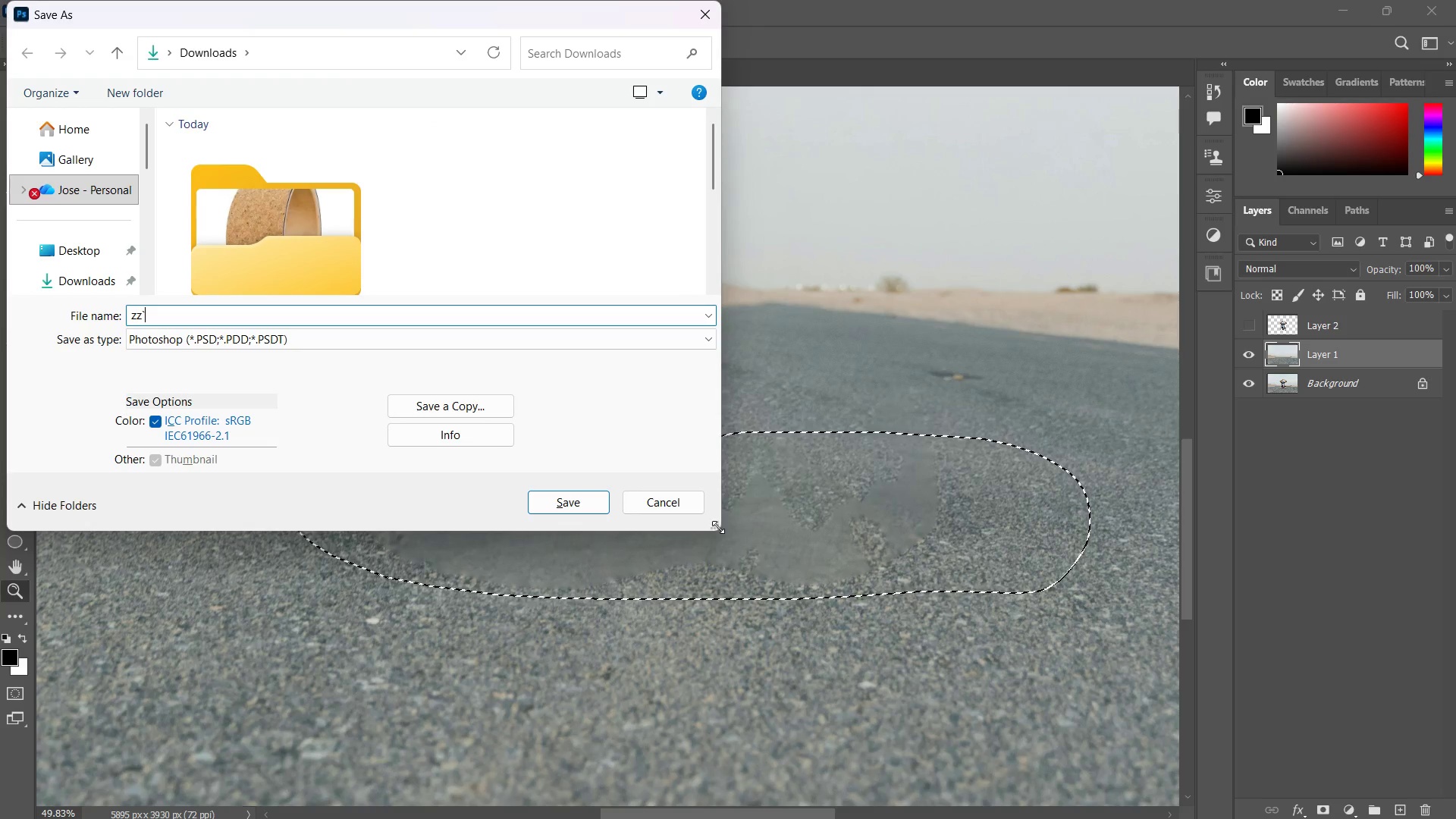 
left_click([688, 510])
 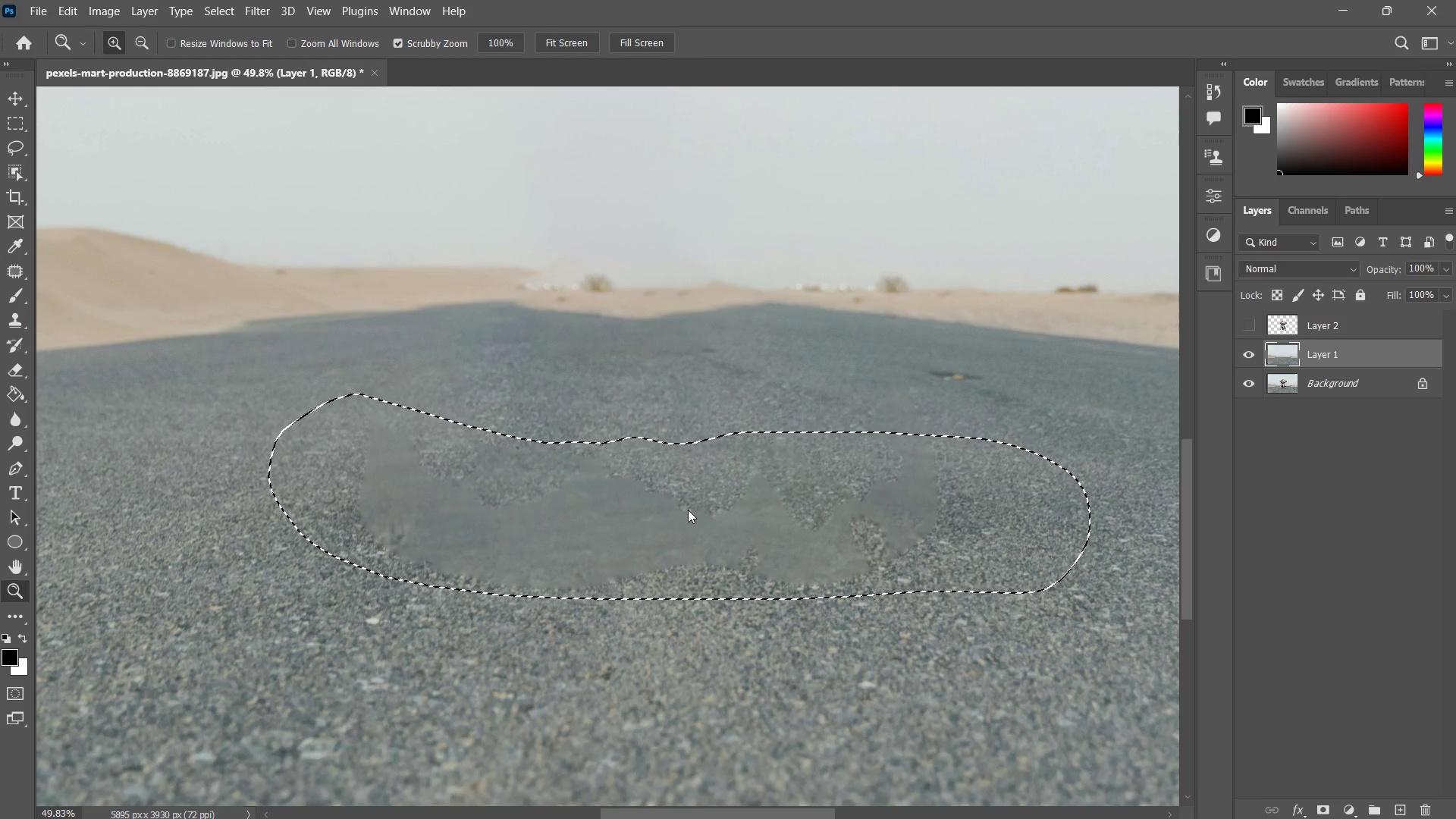 
key(Control+D)
 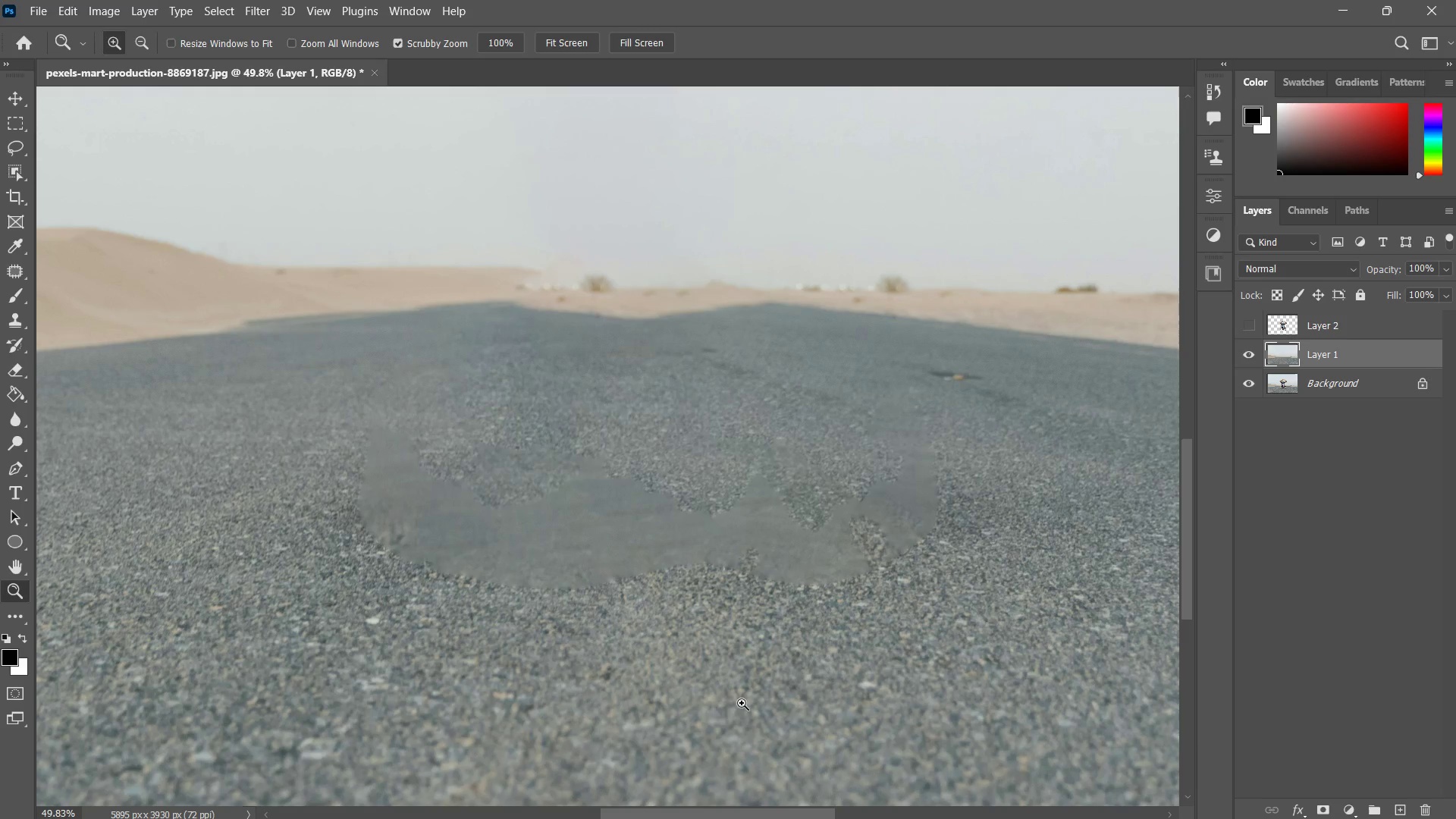 
key(S)
 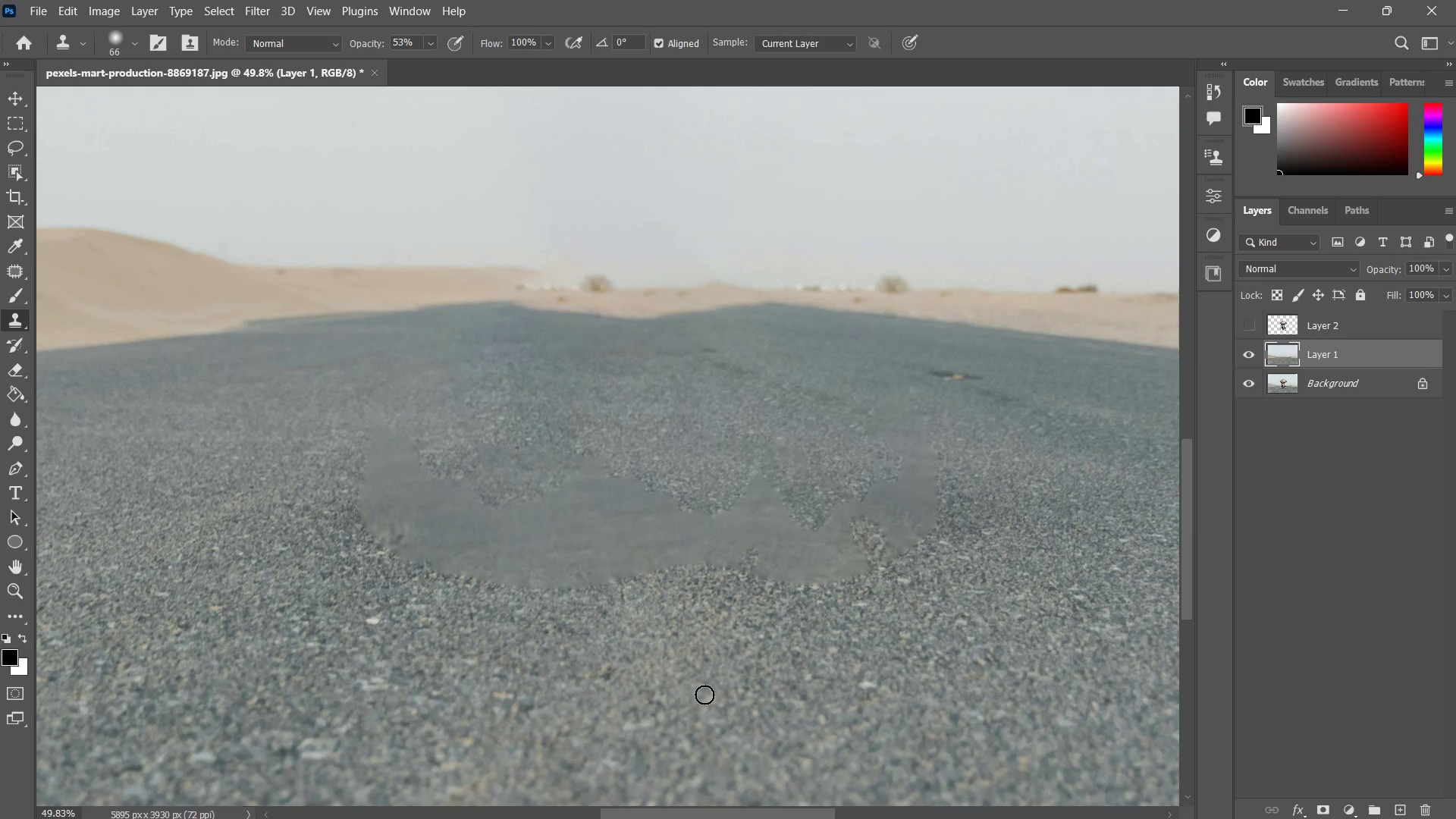 
hold_key(key=AltLeft, duration=1.12)
 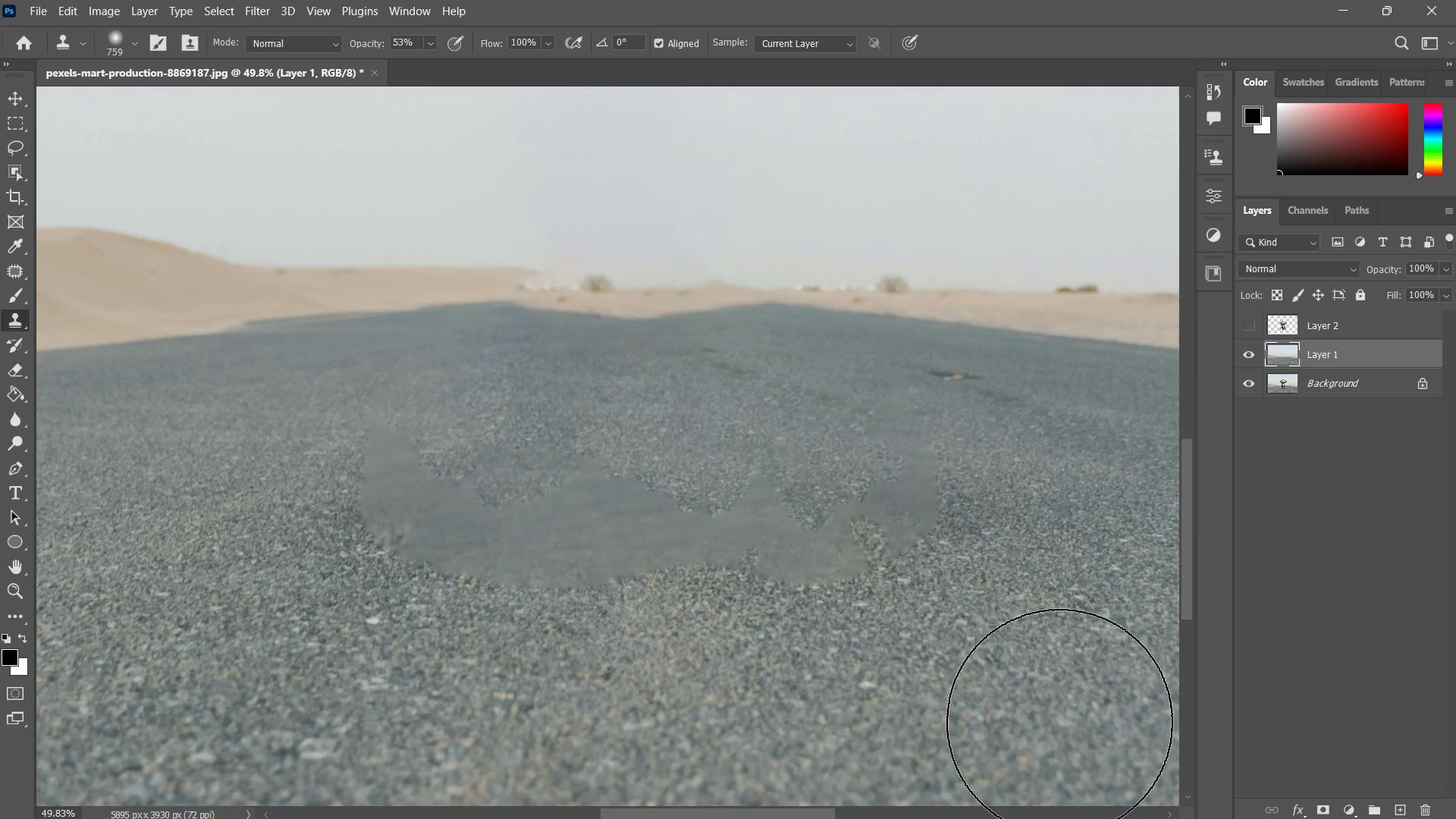 
hold_key(key=AltLeft, duration=0.67)
left_click([1039, 710])
 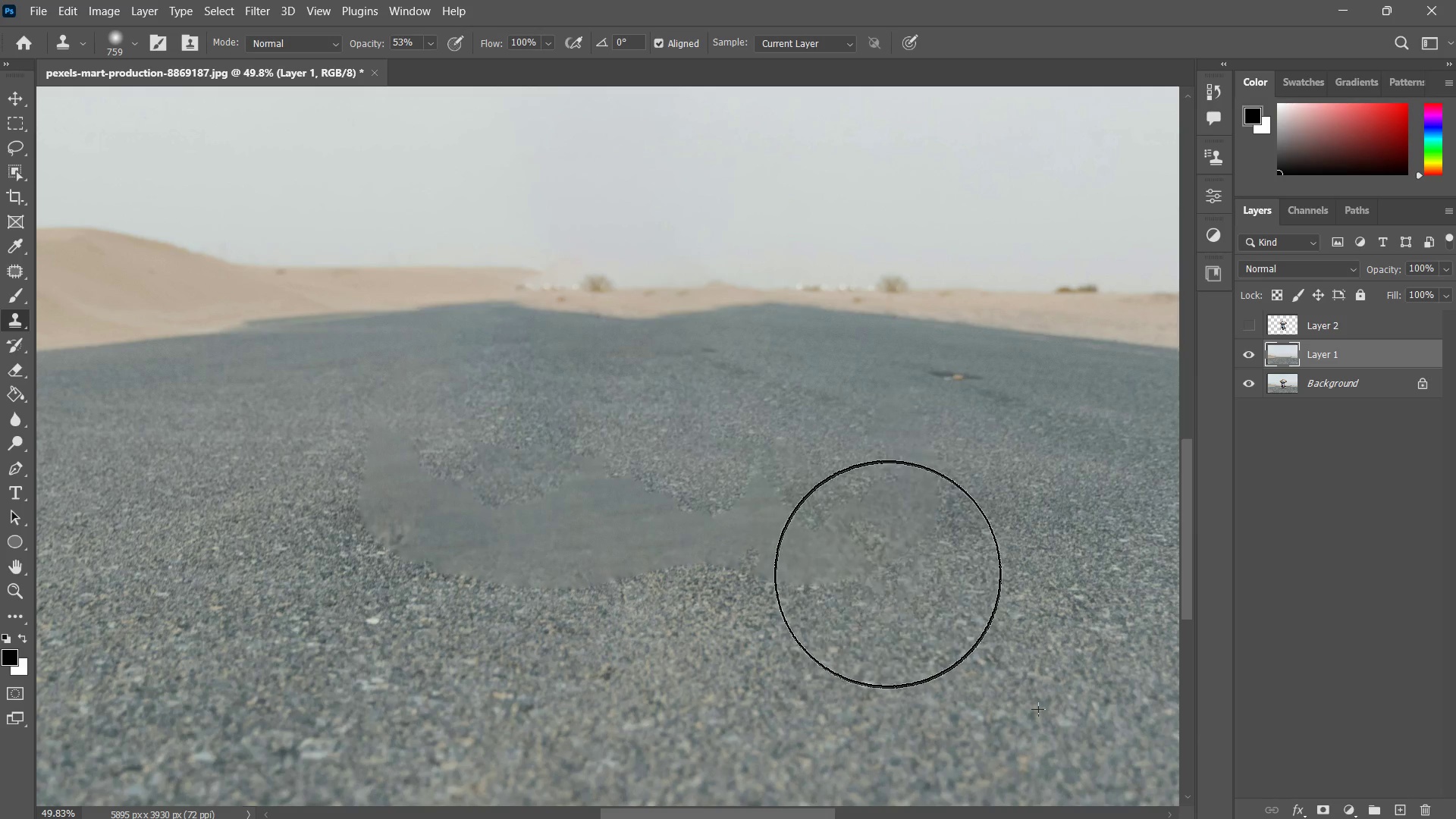 
double_click([854, 552])
 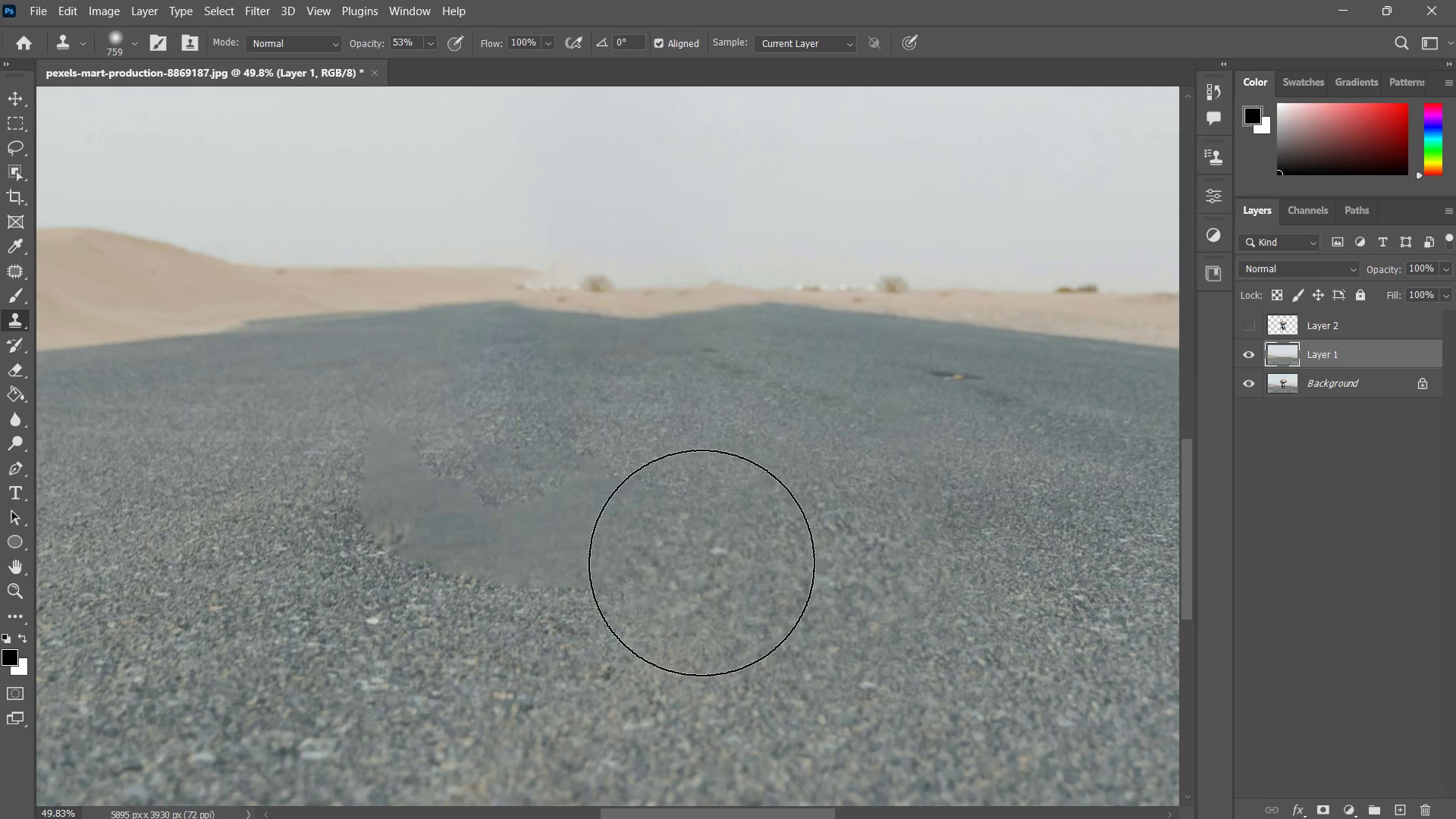 
left_click_drag(start_coordinate=[694, 566], to_coordinate=[673, 573])
 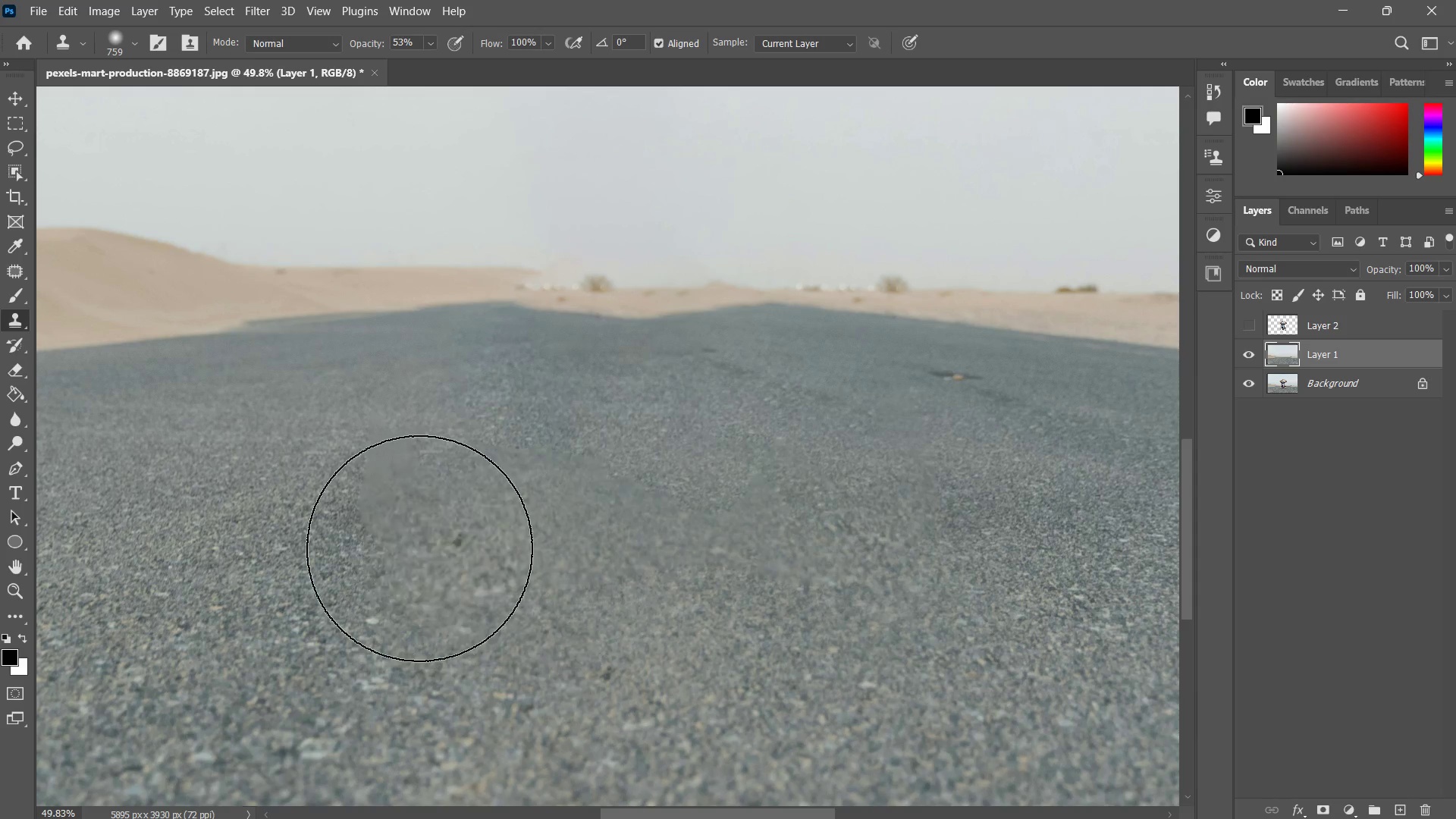 
triple_click([419, 548])
 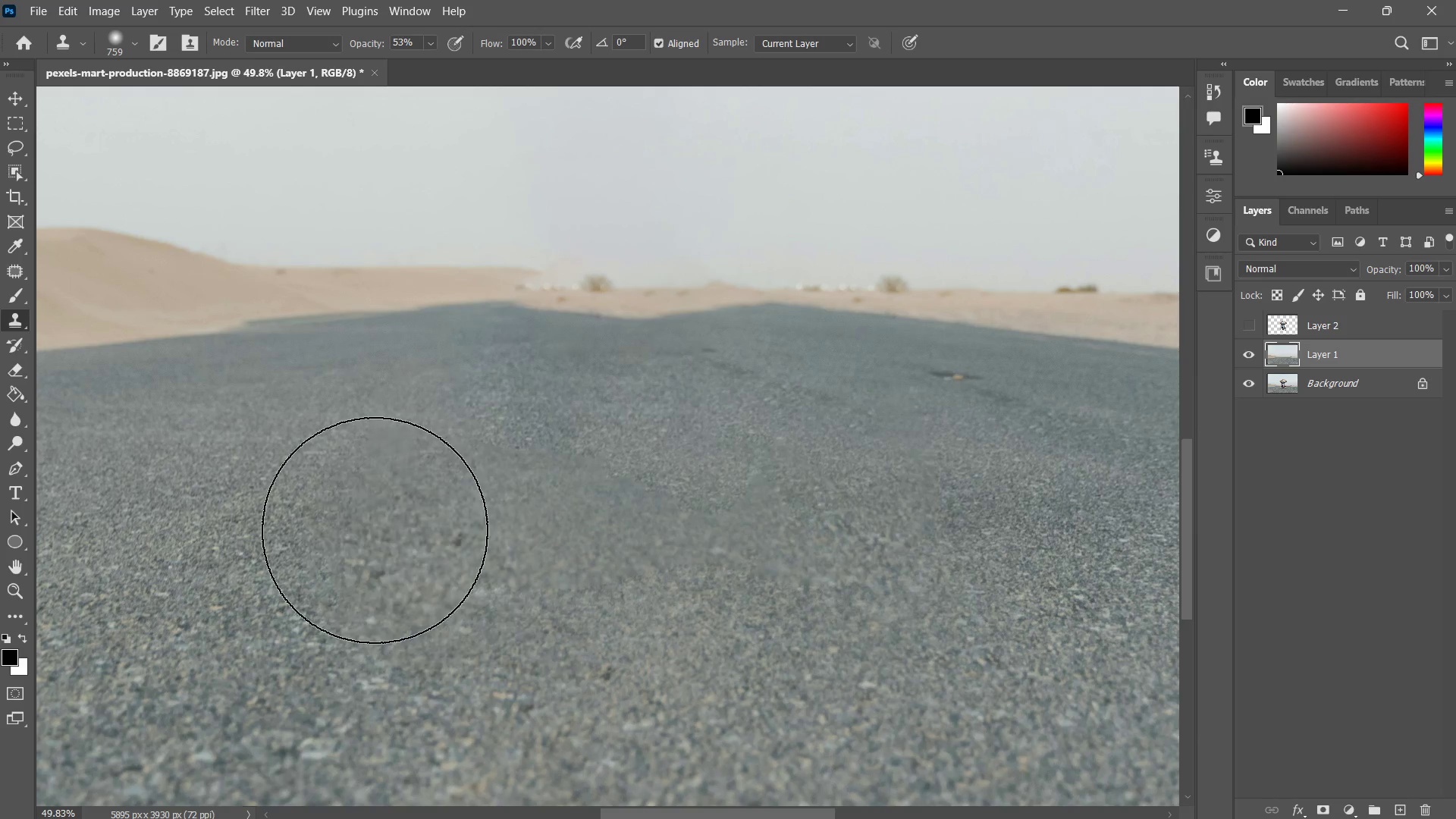 
left_click_drag(start_coordinate=[375, 529], to_coordinate=[387, 528])
 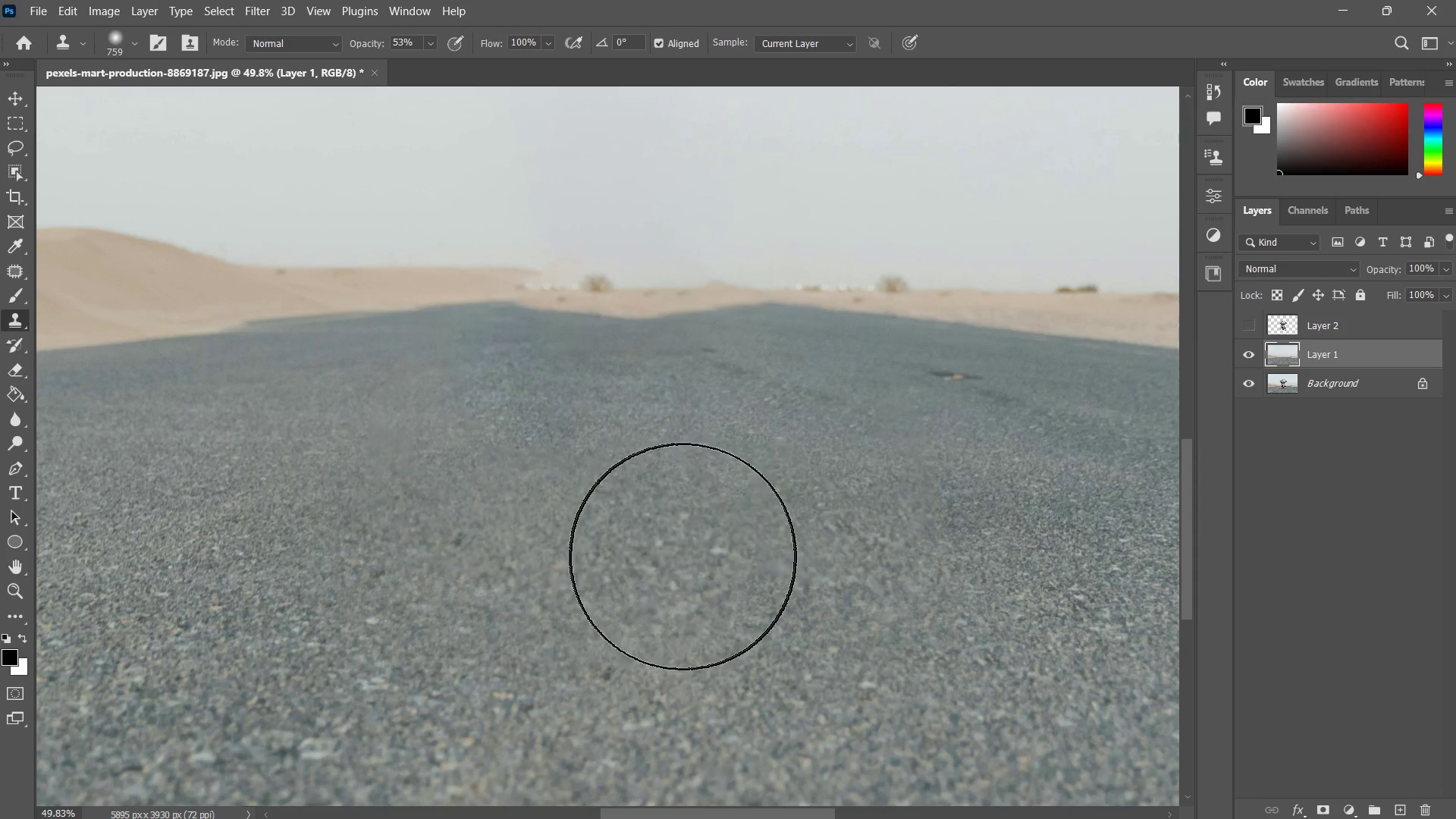 
type(zzz)
 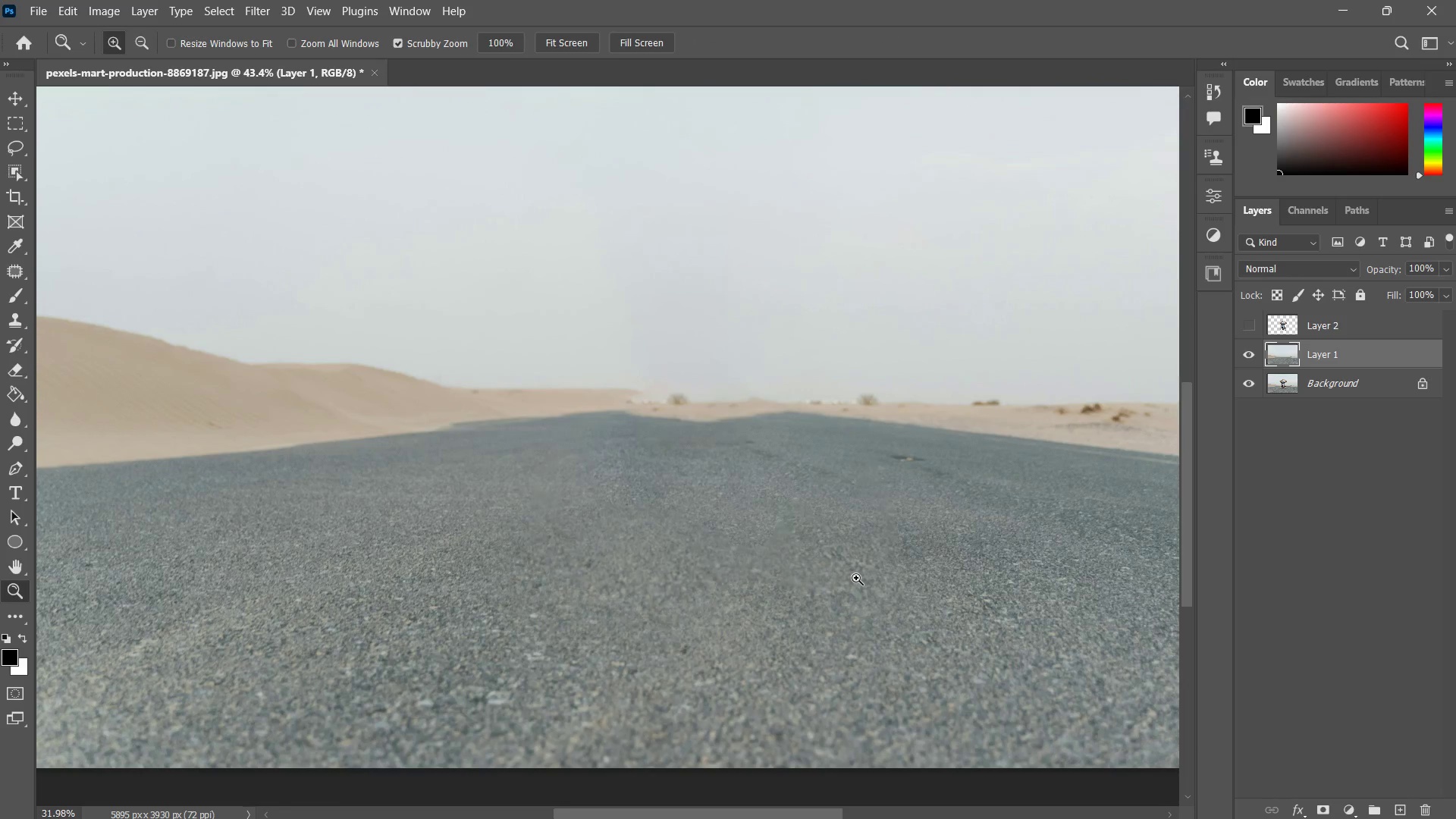 
left_click_drag(start_coordinate=[903, 587], to_coordinate=[882, 617])
 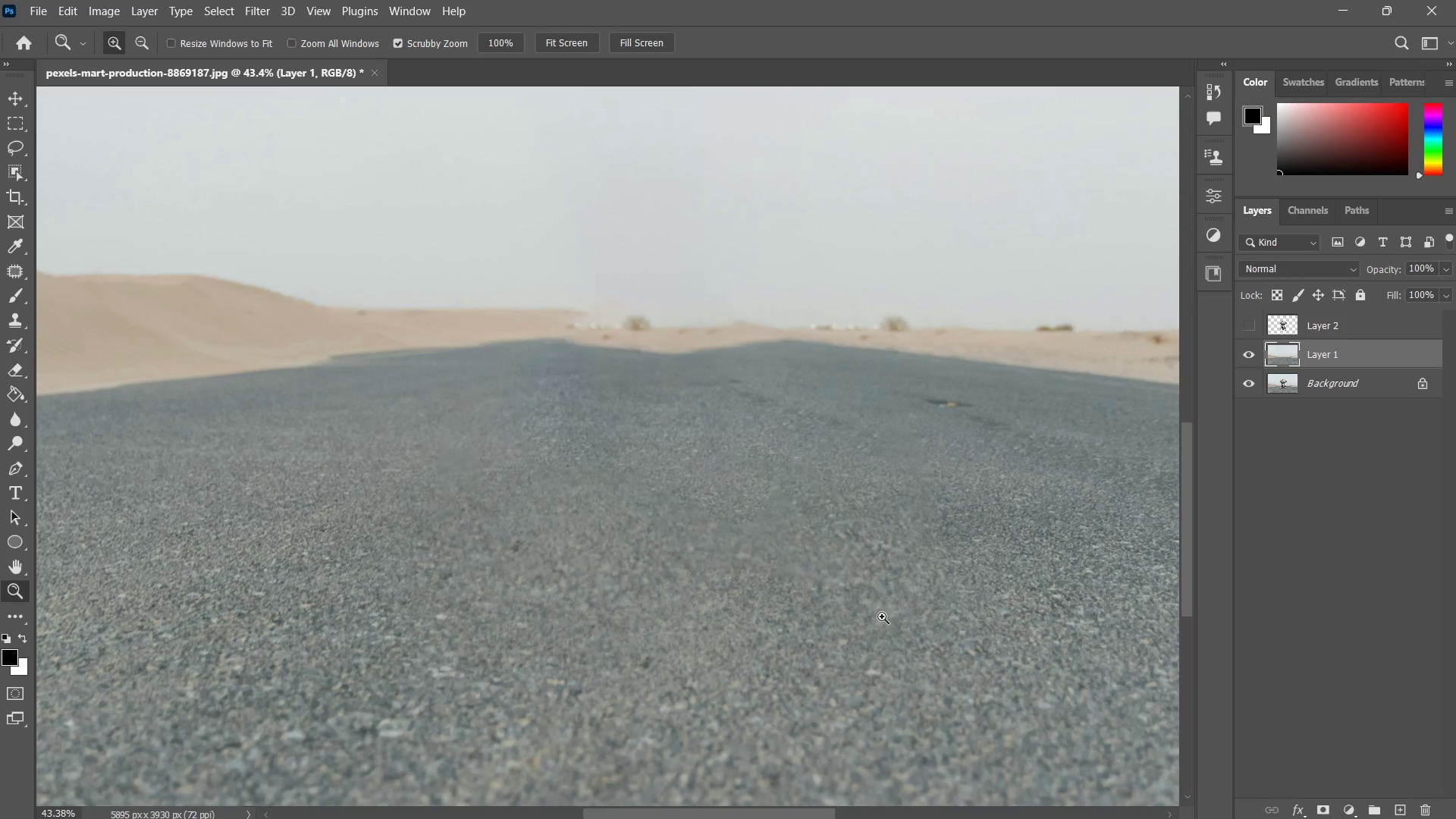 
hold_key(key=Space, duration=0.38)
 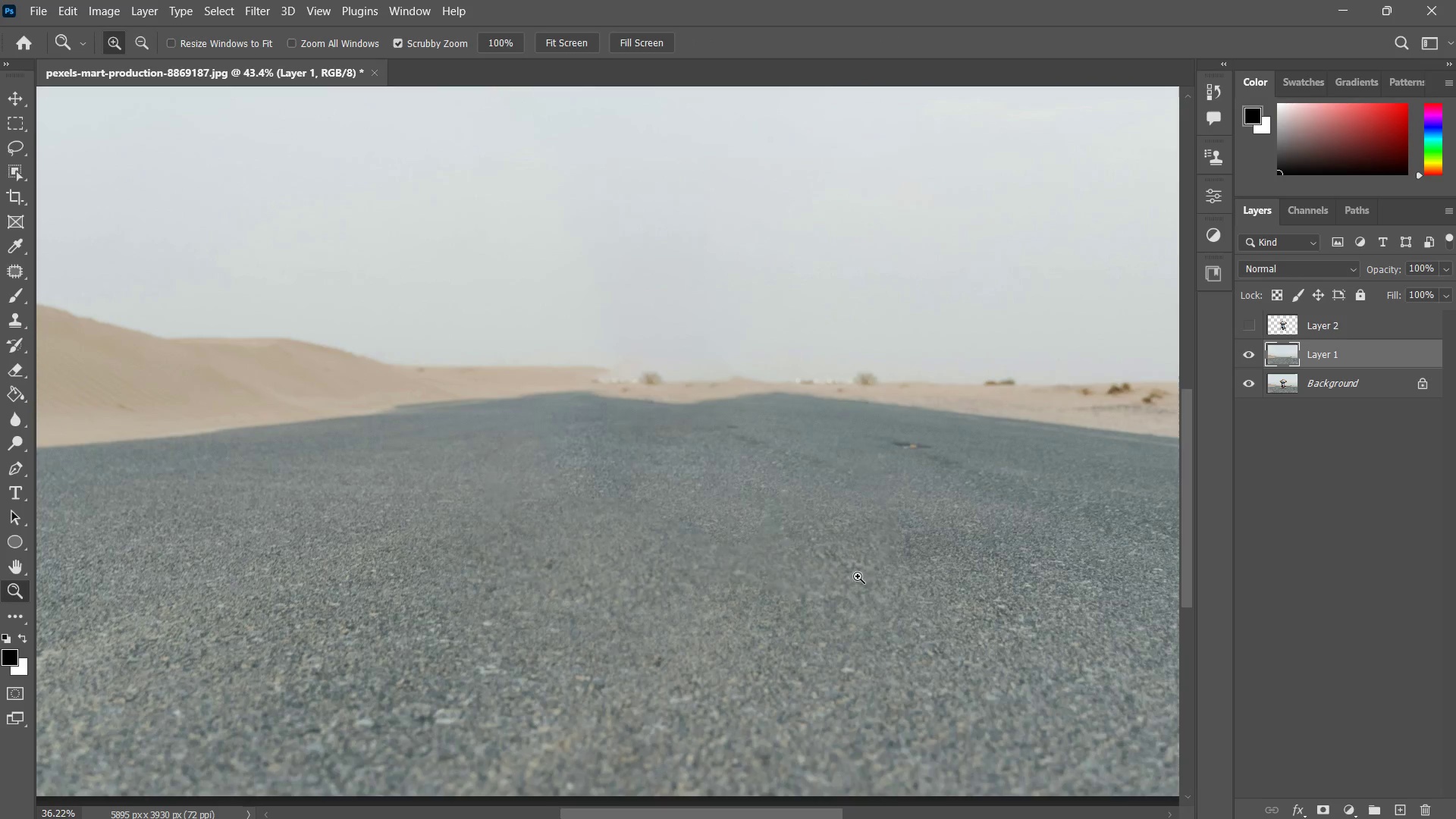 
left_click_drag(start_coordinate=[912, 566], to_coordinate=[880, 585])
 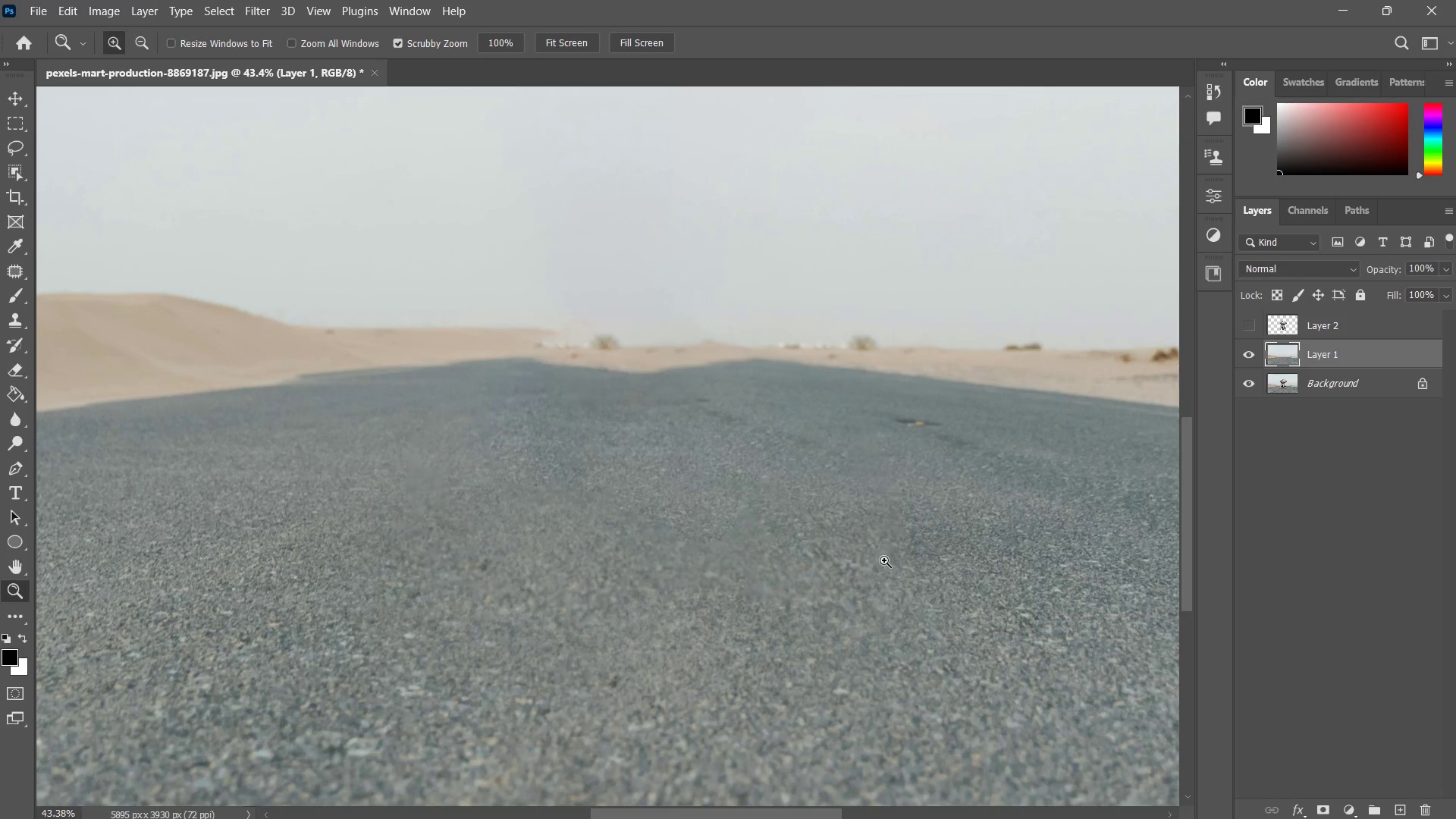 
left_click_drag(start_coordinate=[883, 561], to_coordinate=[856, 578])
 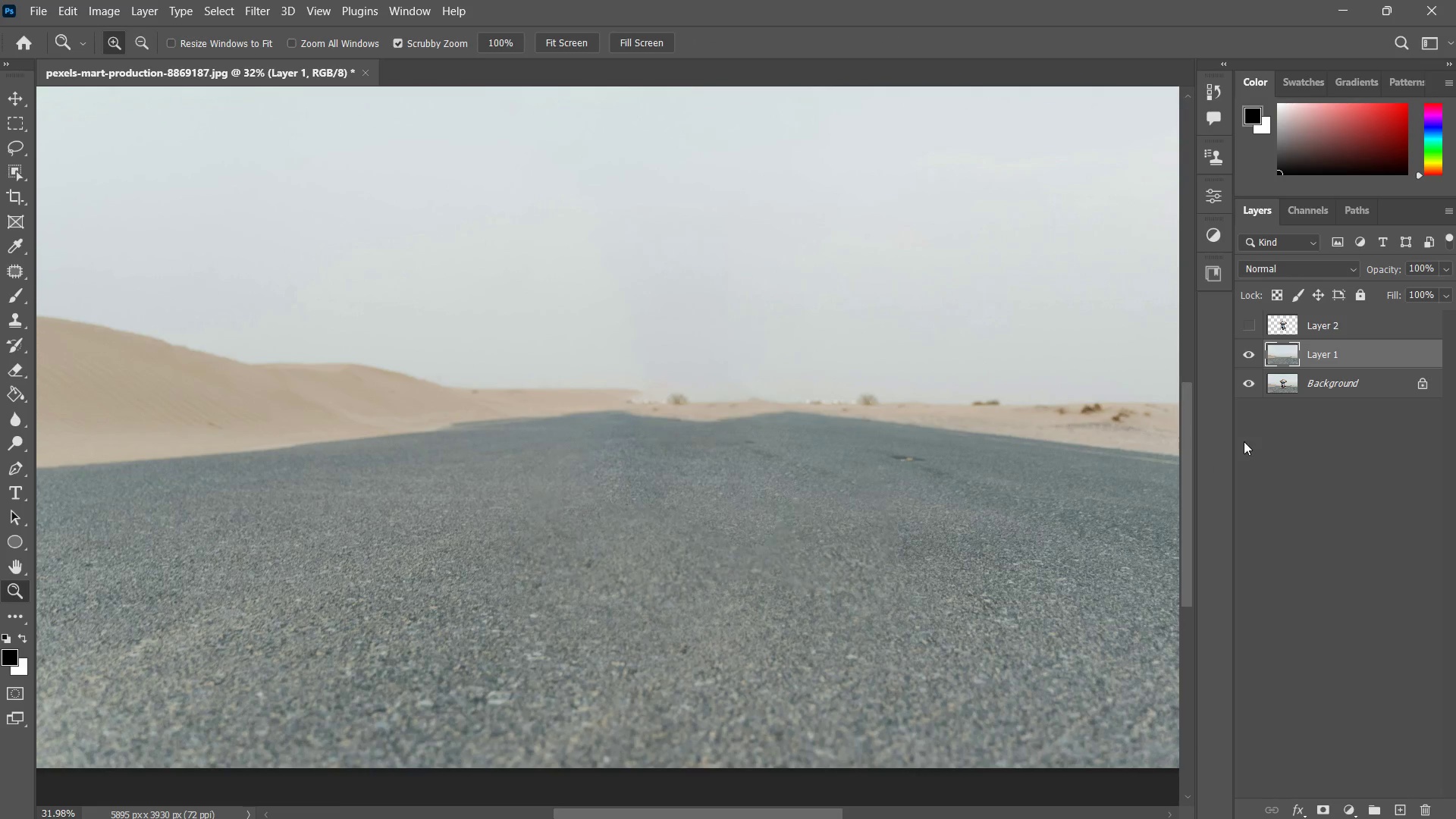 
key(Control+ControlLeft)
 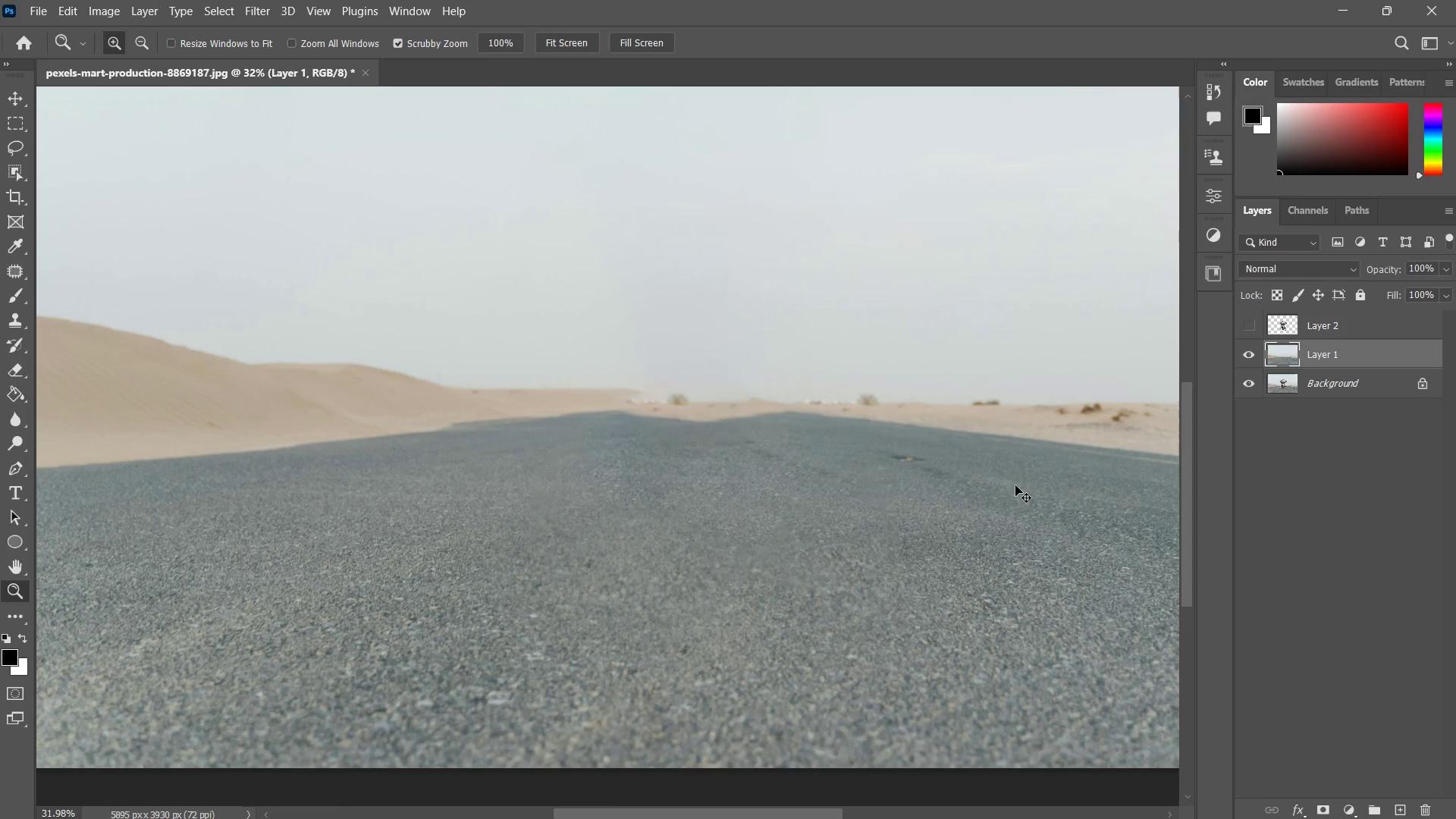 
key(Control+Z)
 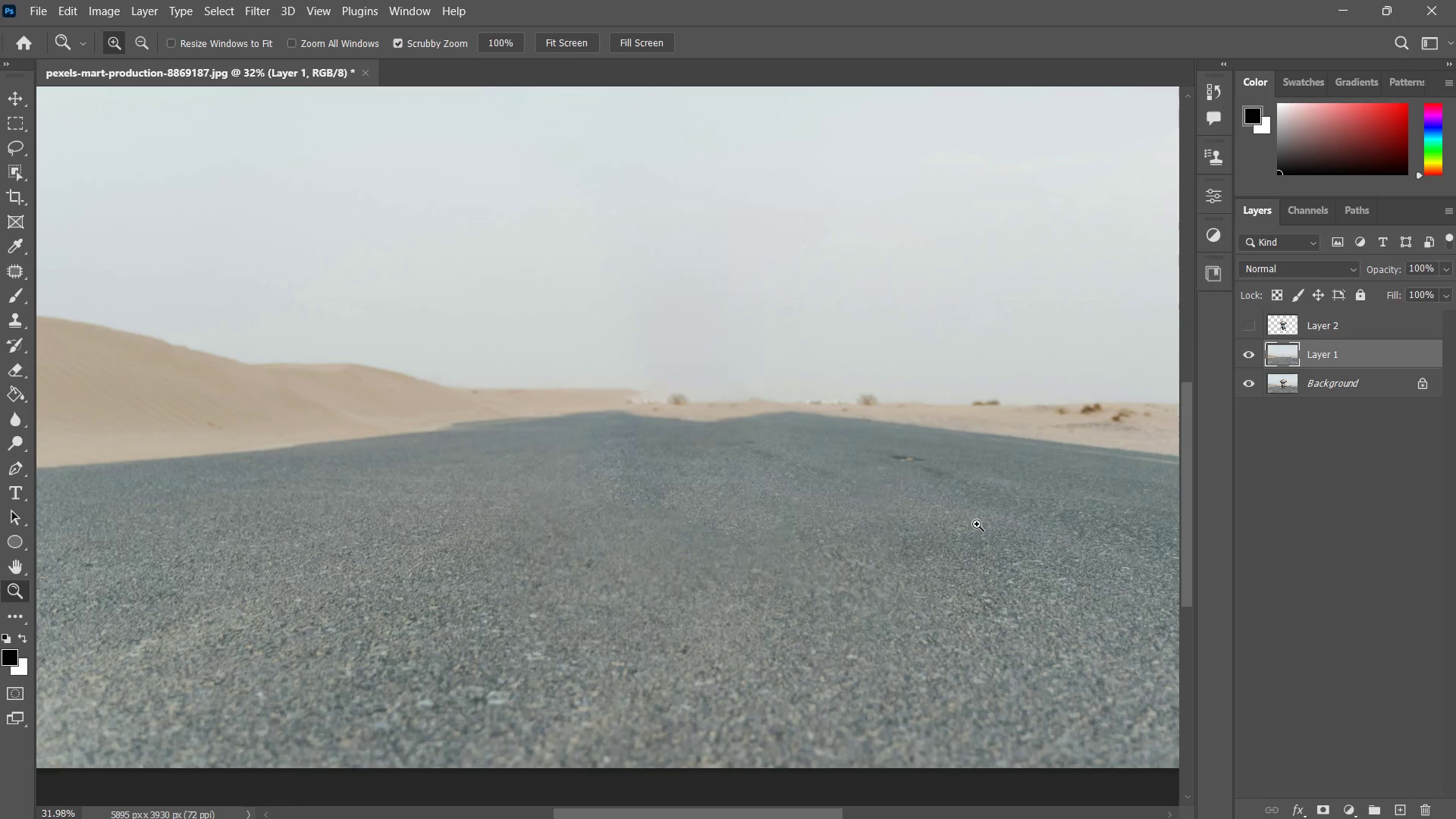 
key(Control+ControlLeft)
 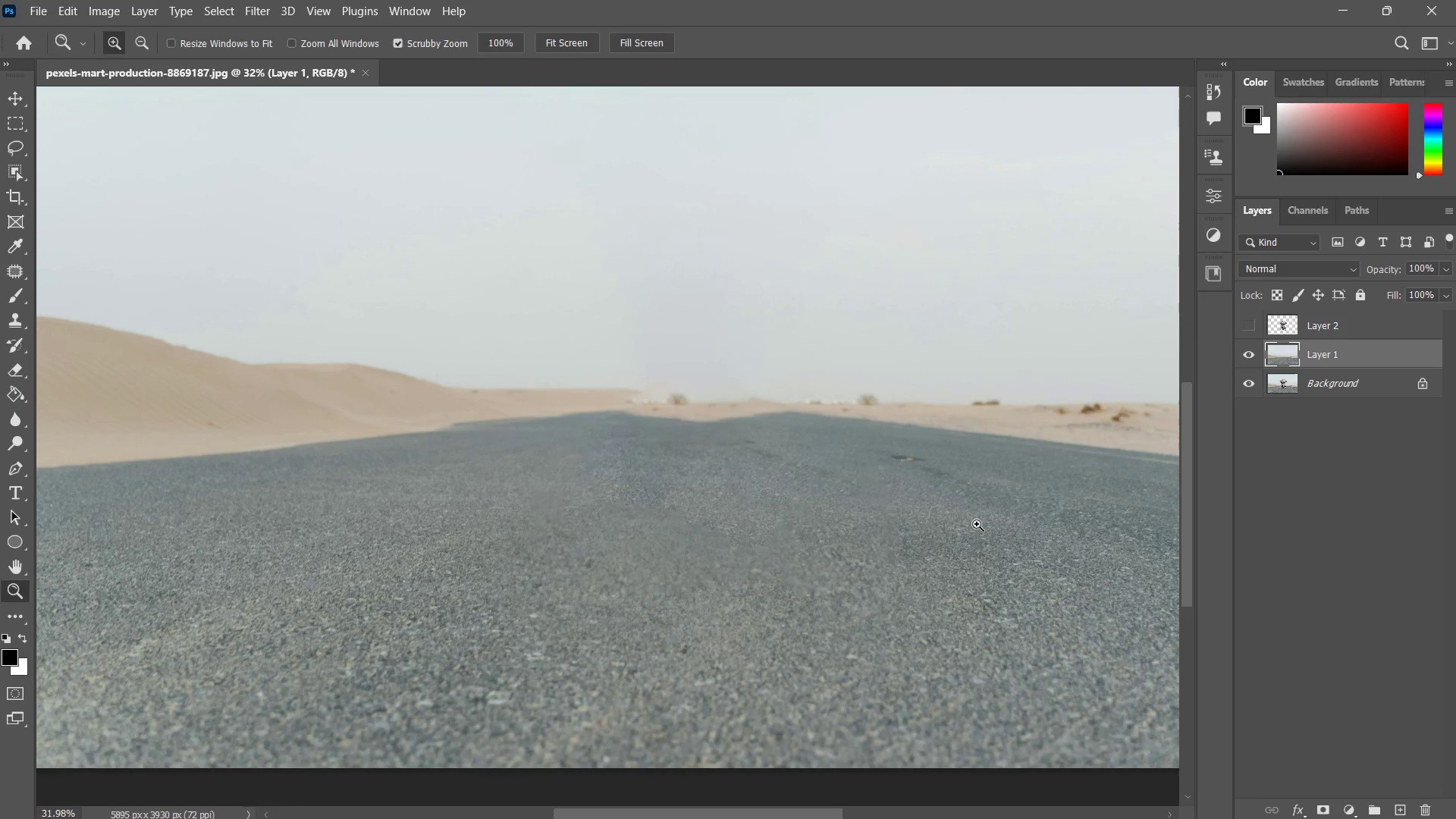 
key(Control+Z)
 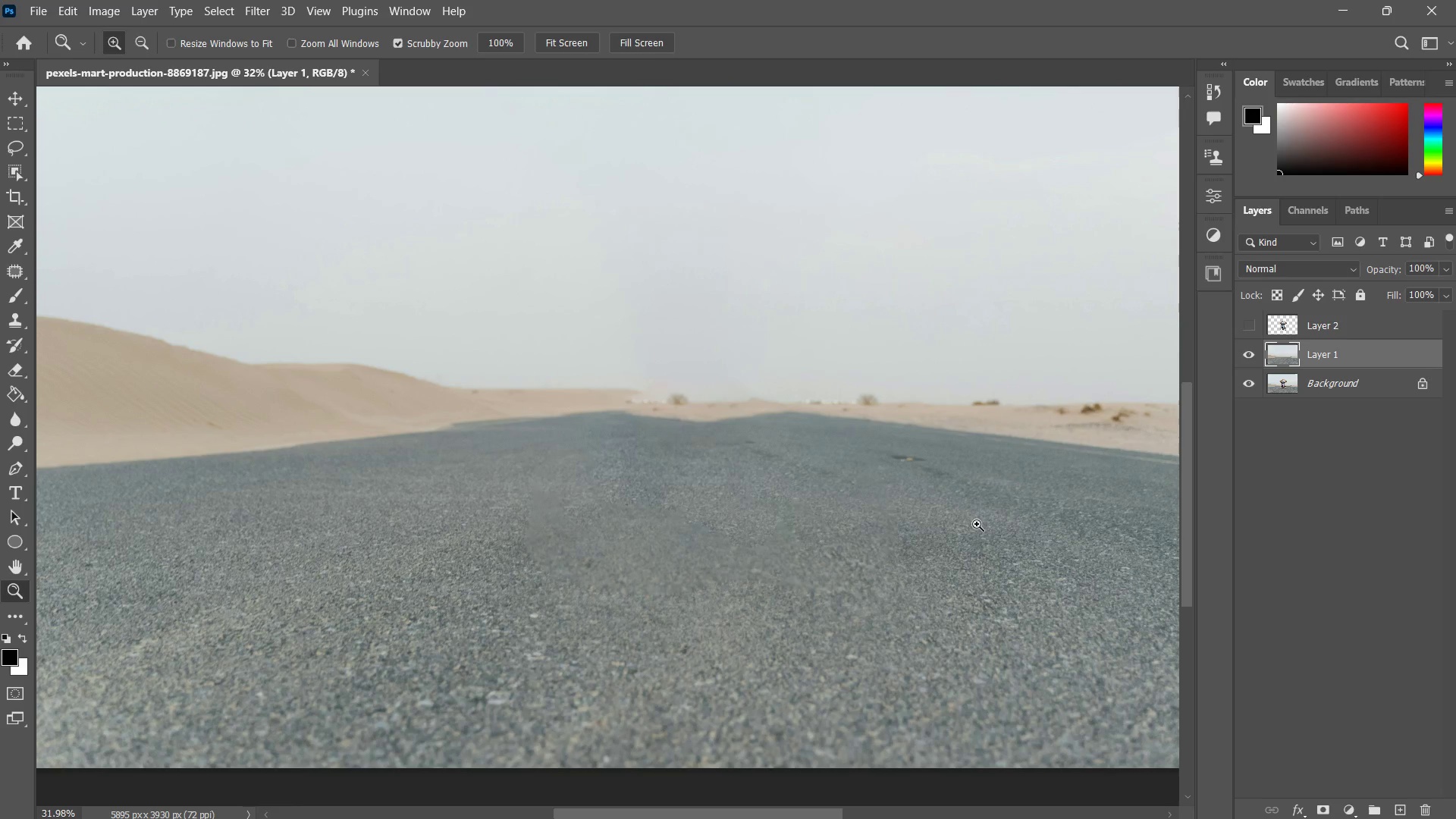 
key(Control+ControlLeft)
 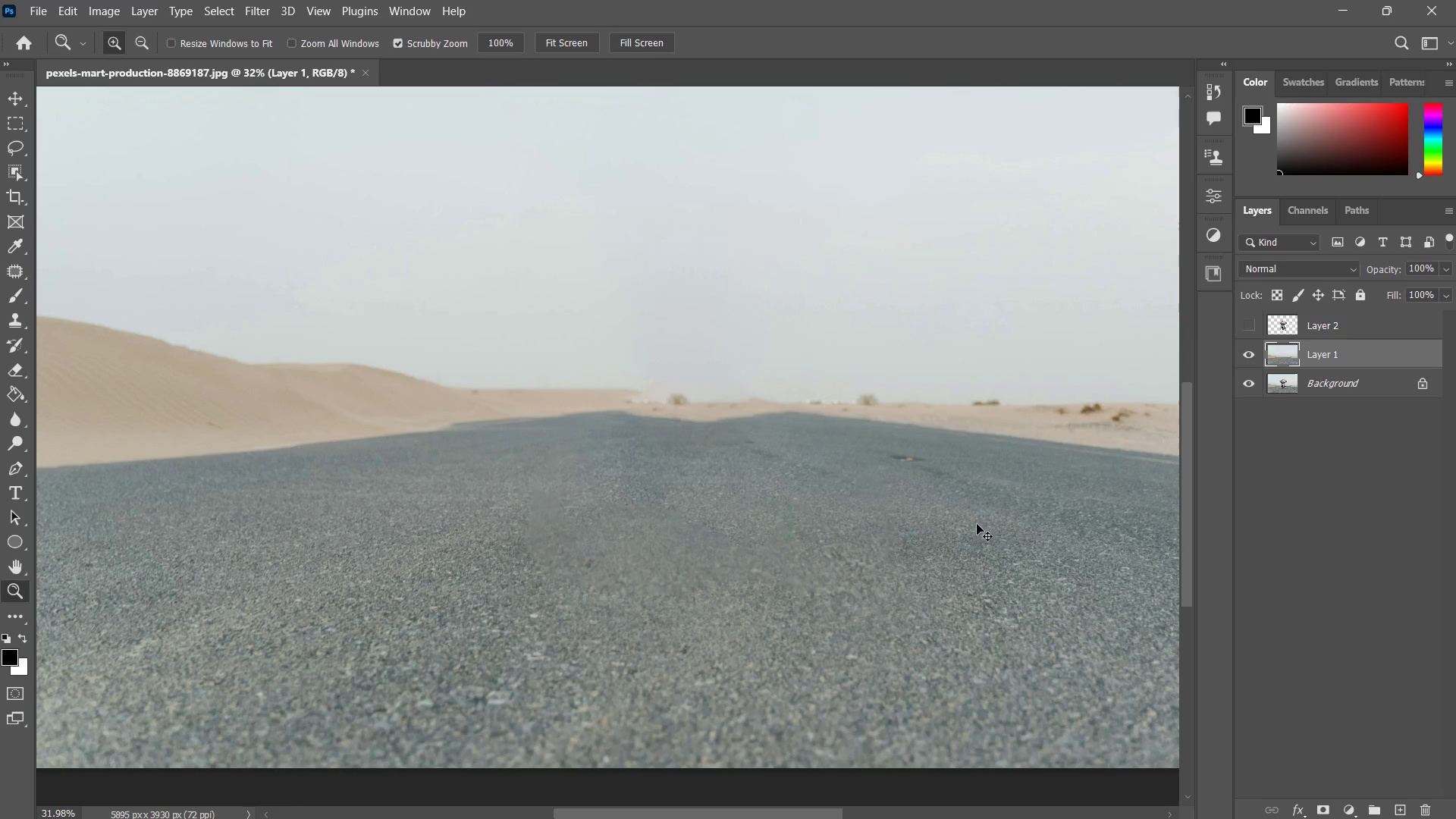 
key(Control+Z)
 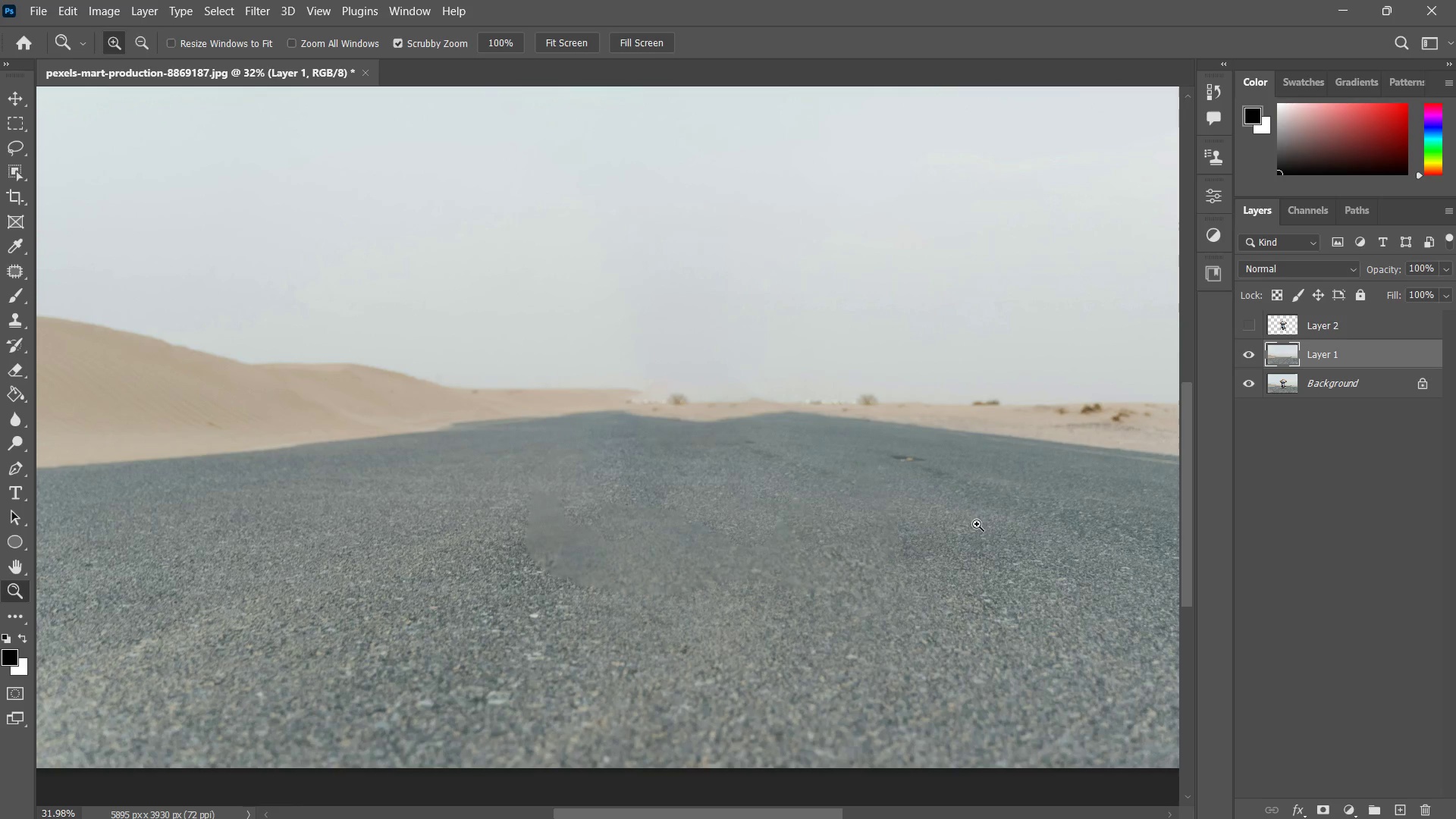 
key(Control+ControlLeft)
 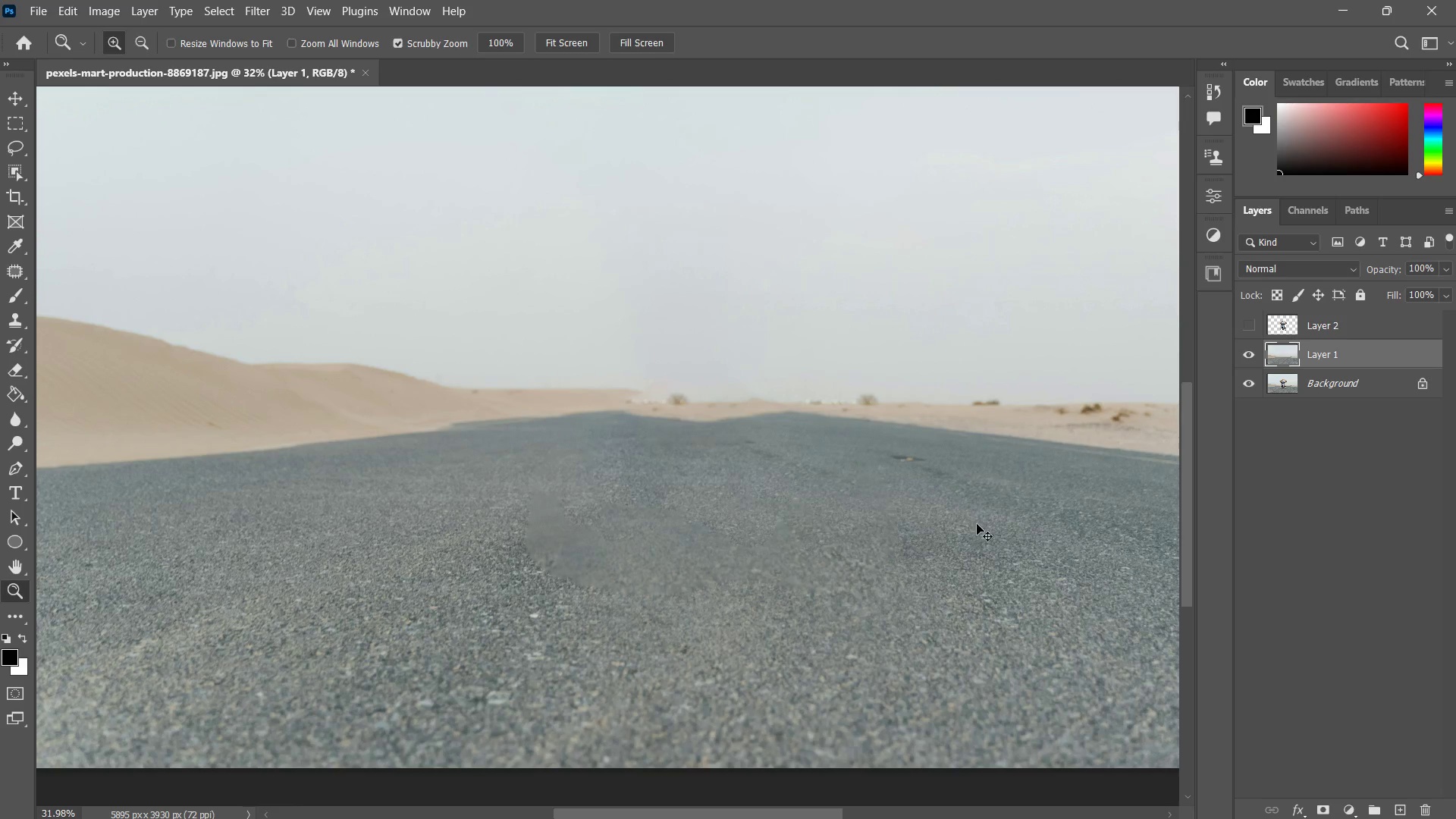 
key(Control+Z)
 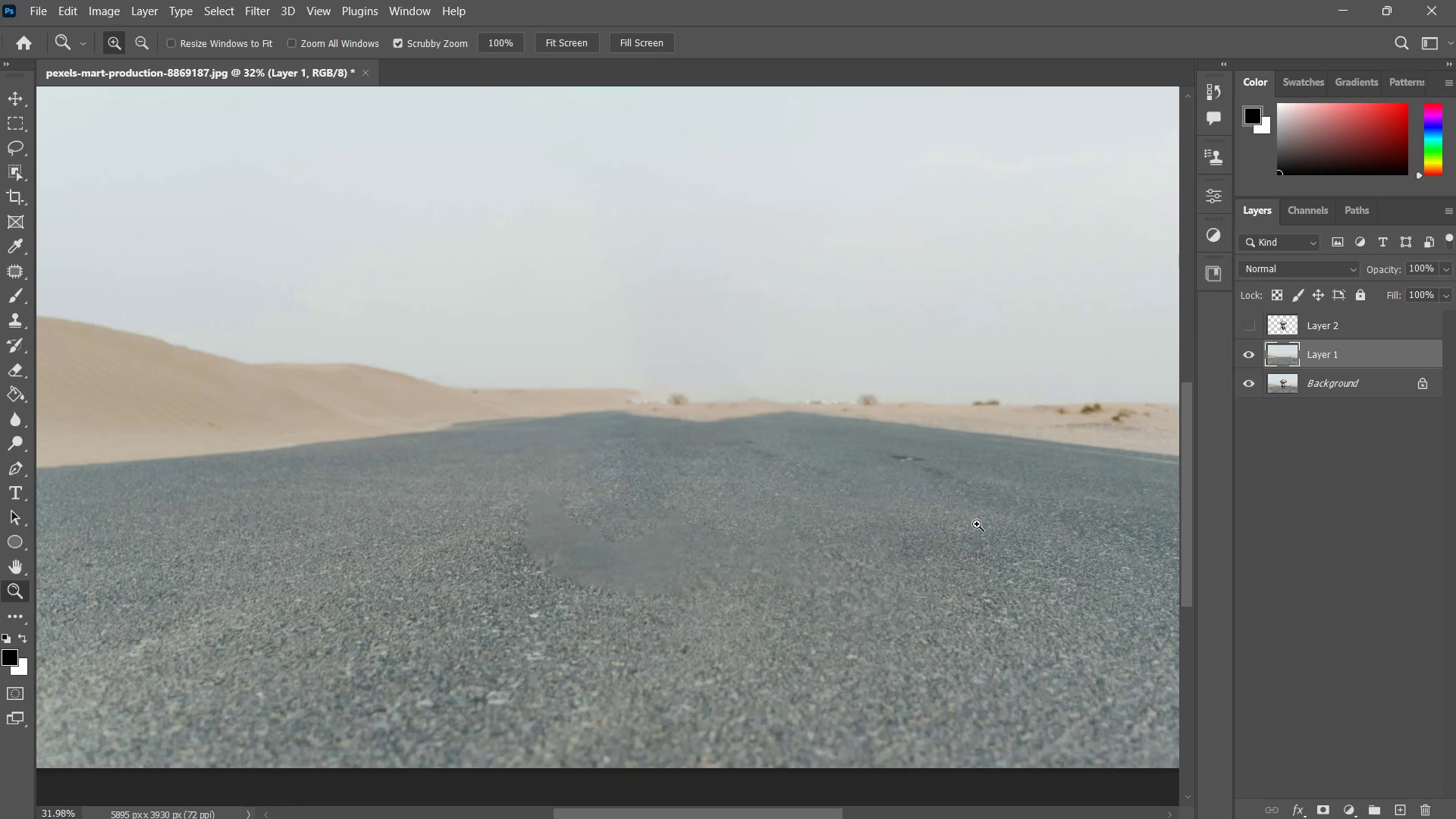 
key(Control+ControlLeft)
 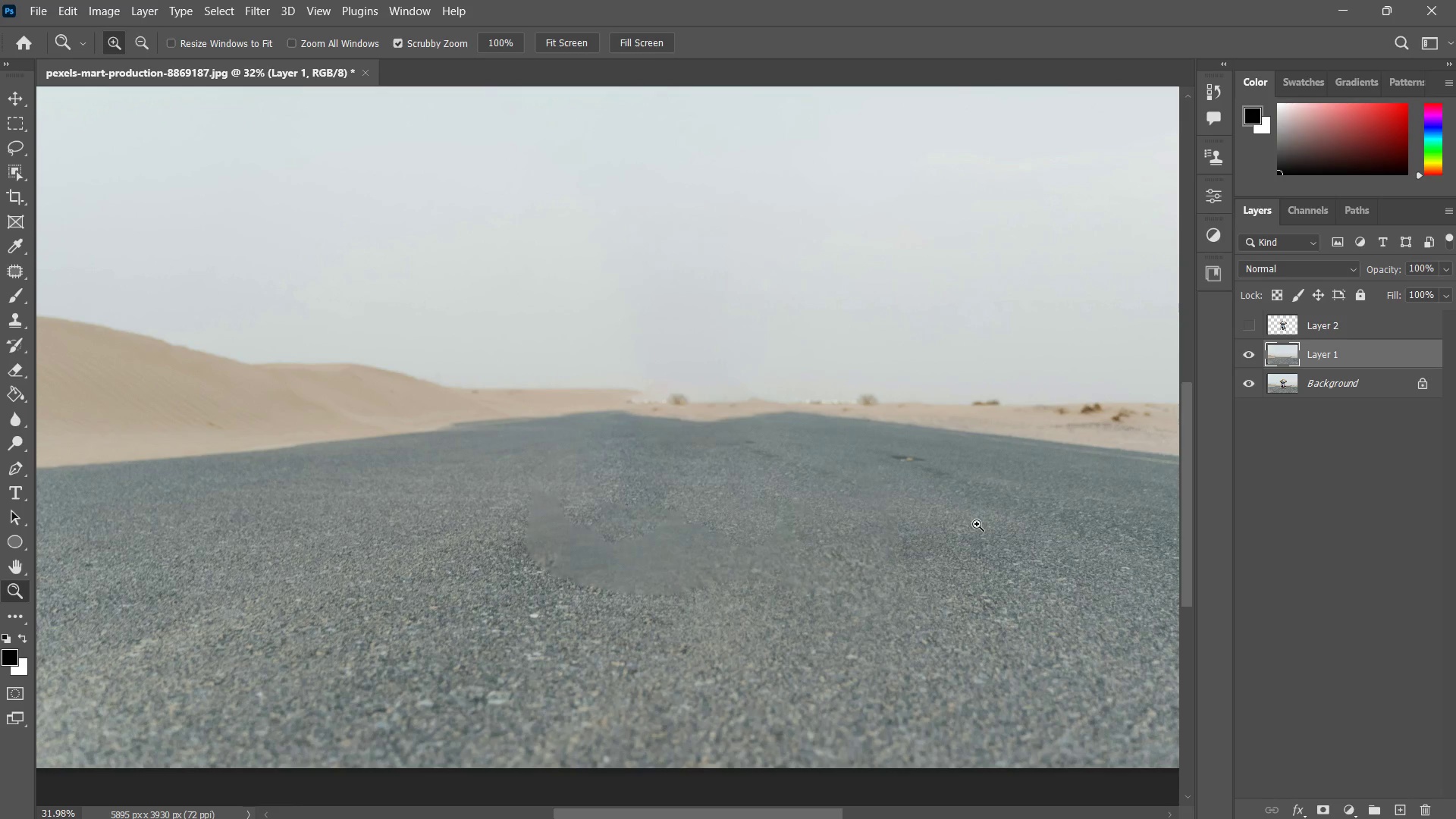 
key(Control+Z)
 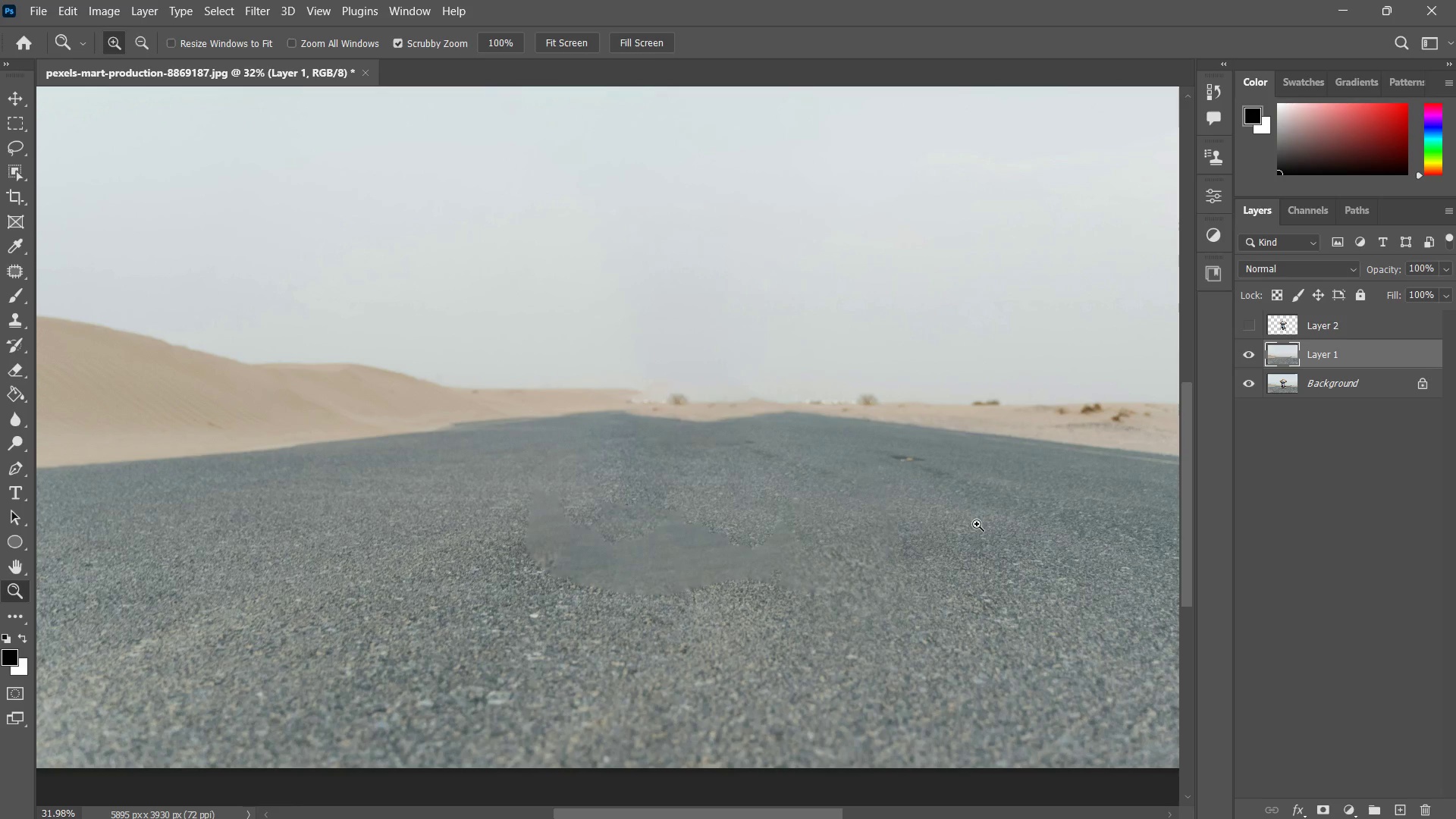 
key(Control+ControlLeft)
 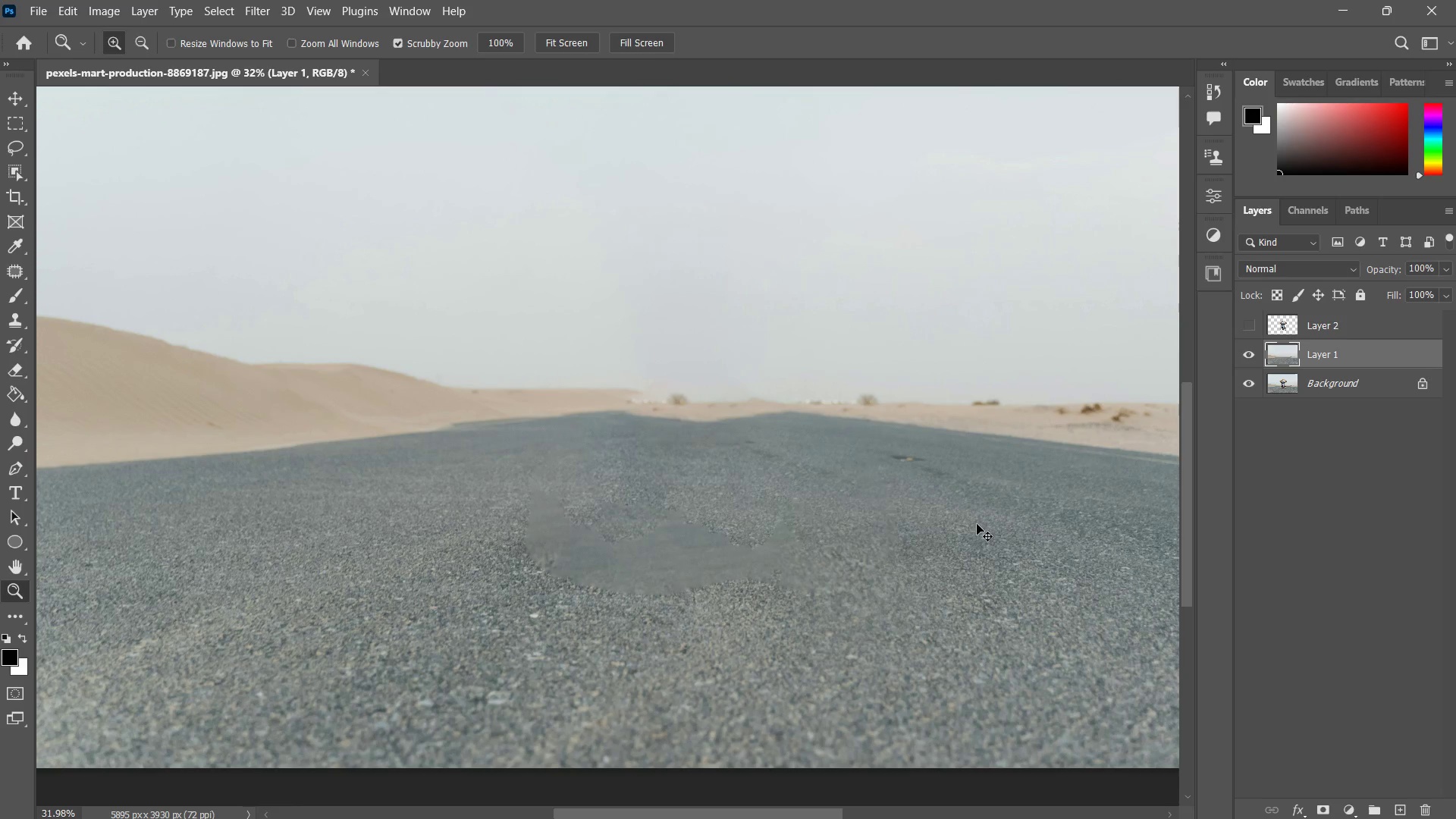 
key(Control+Z)
 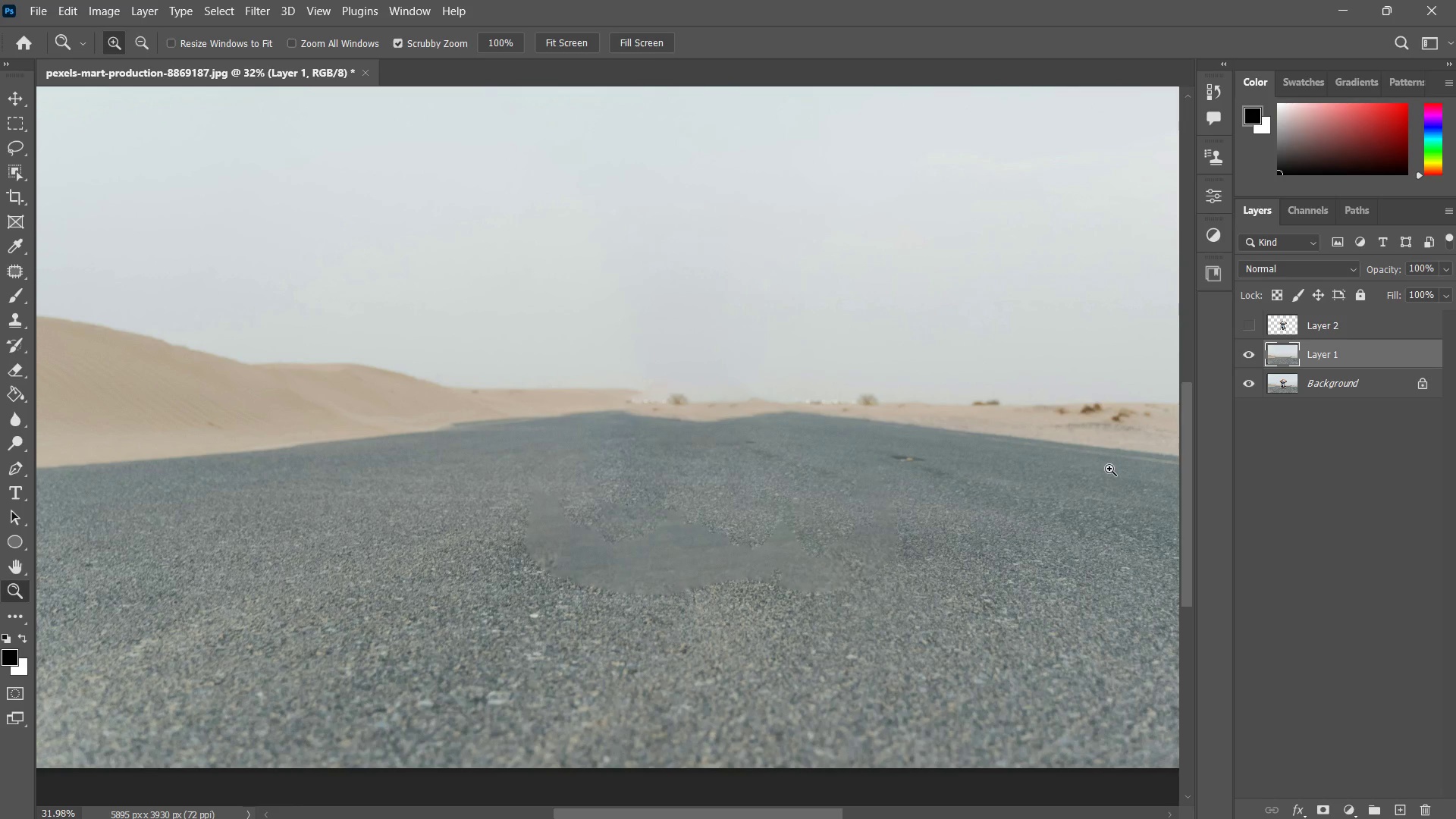 
key(Control+ControlLeft)
 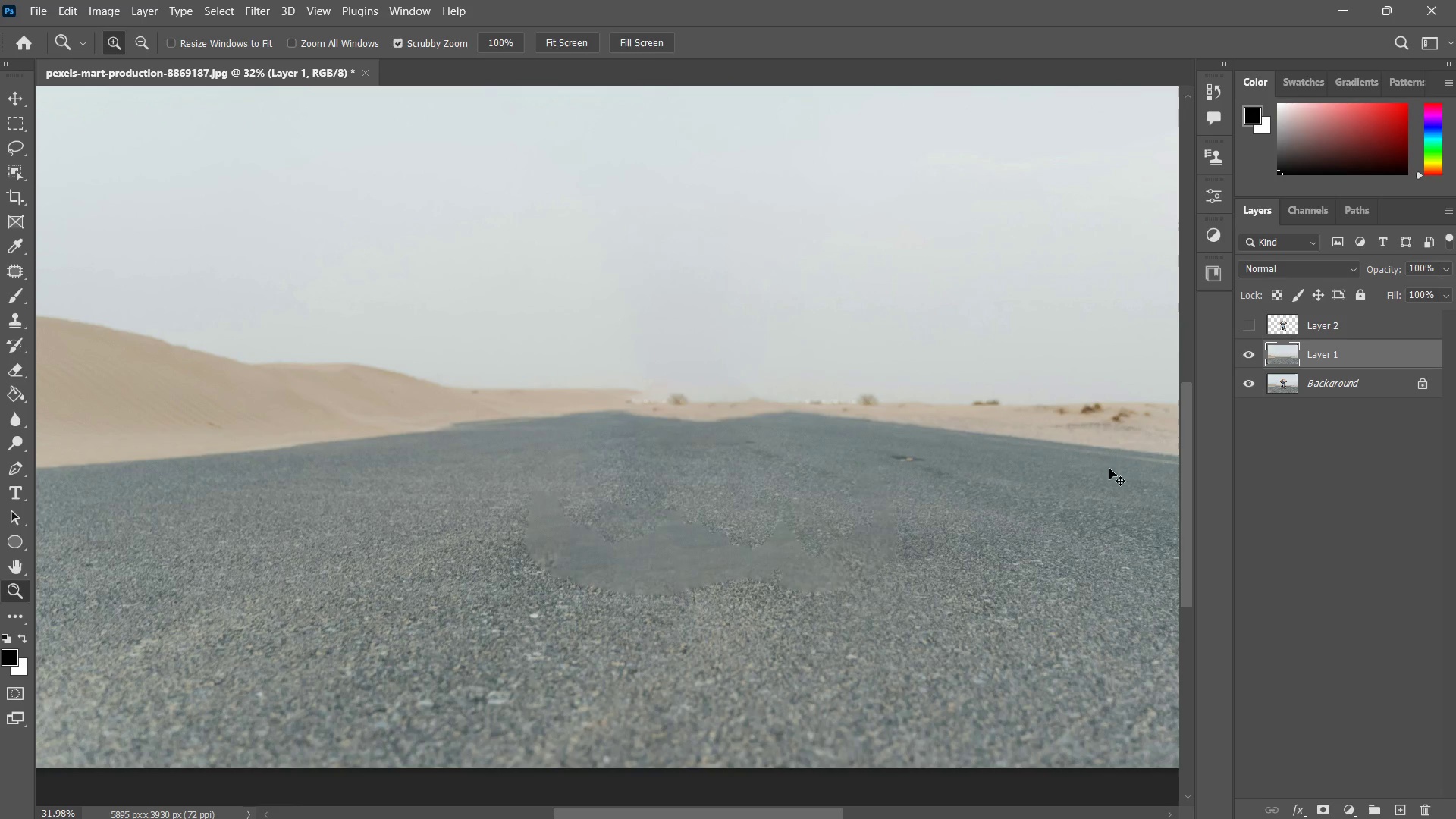 
key(Control+Z)
 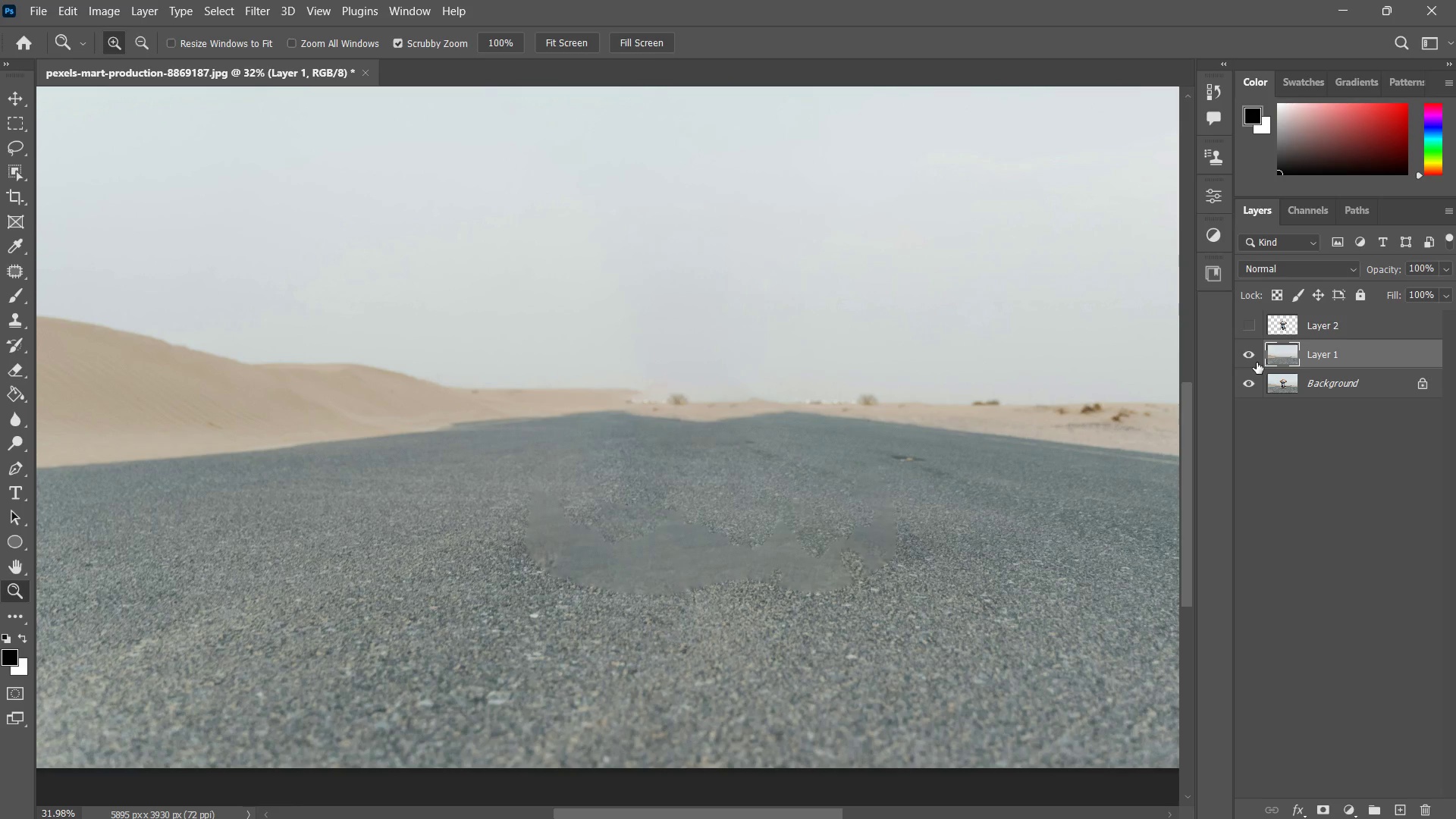 
left_click([1272, 388])
 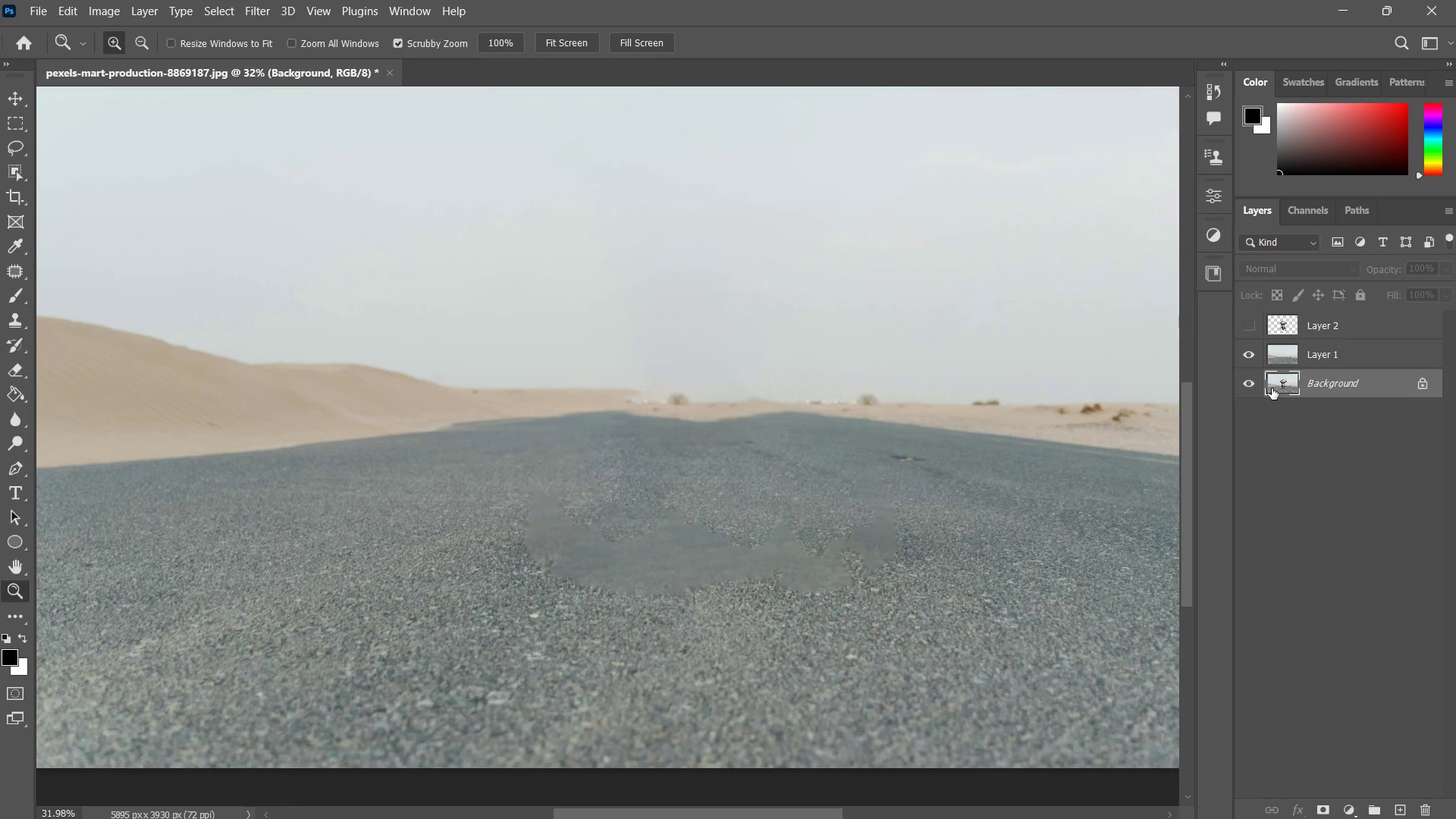 
key(Control+J)
 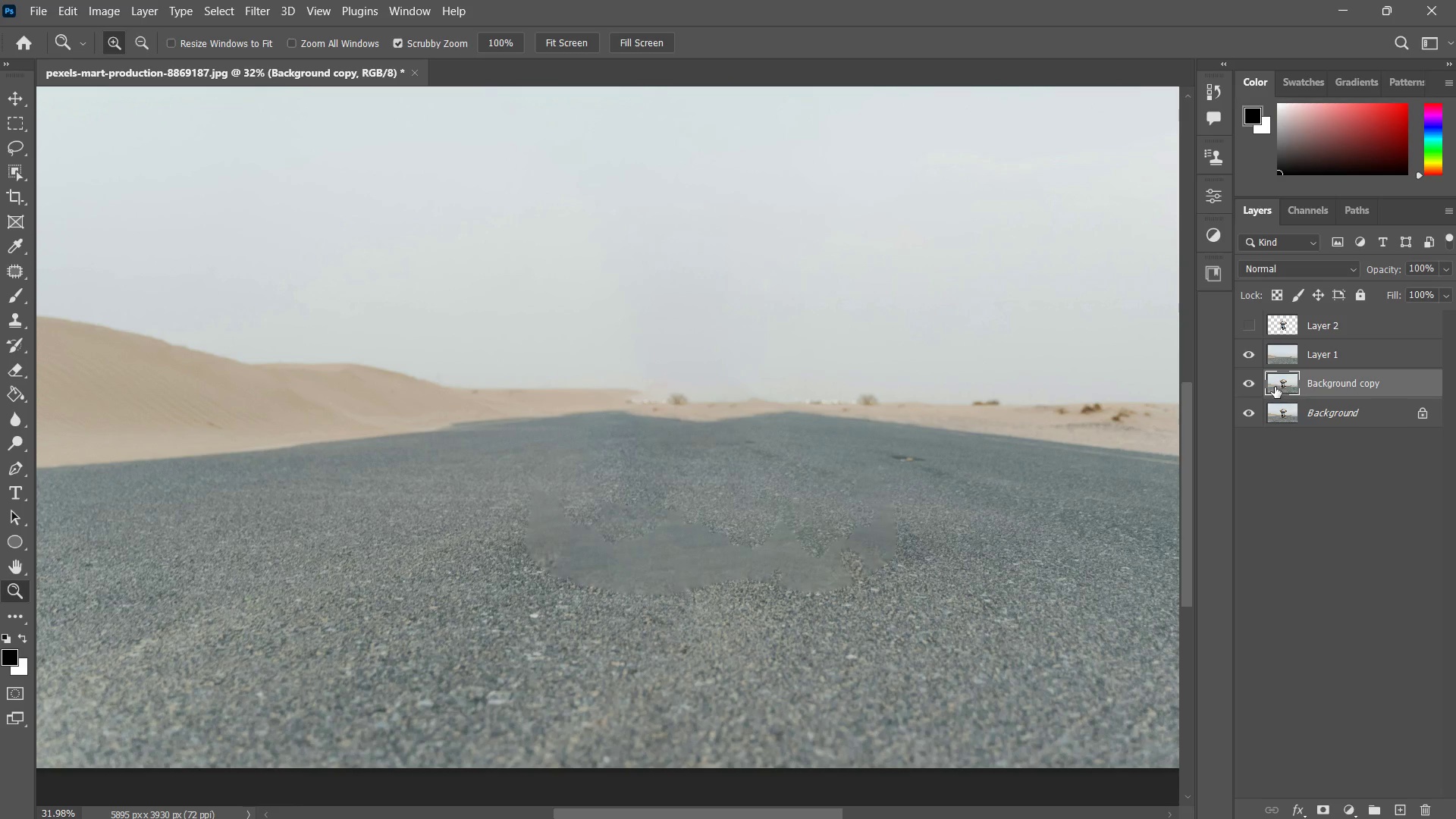 
left_click_drag(start_coordinate=[1277, 386], to_coordinate=[1272, 344])
 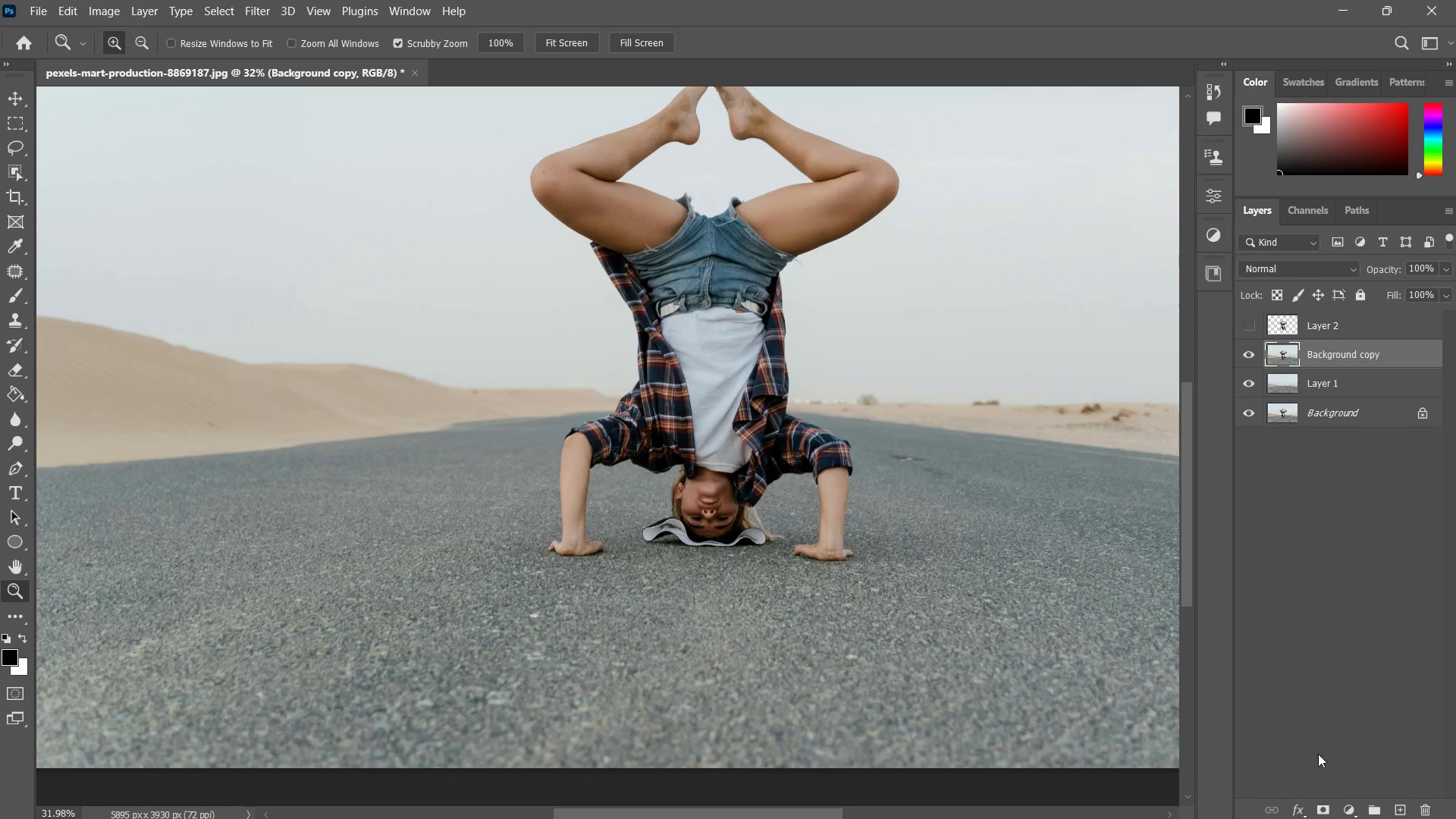 
hold_key(key=AltLeft, duration=0.7)
left_click([1326, 814])
 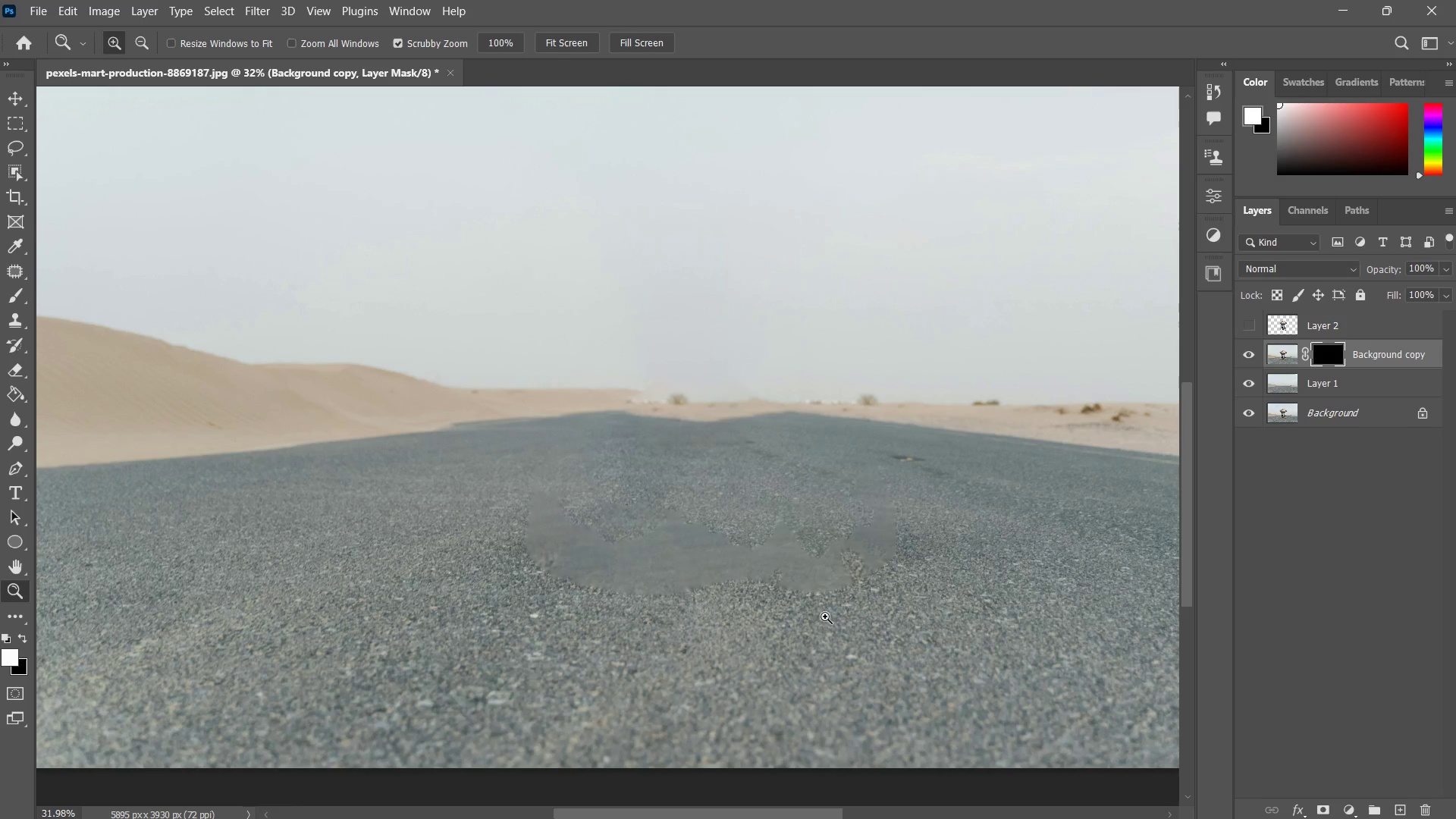 
key(B)
 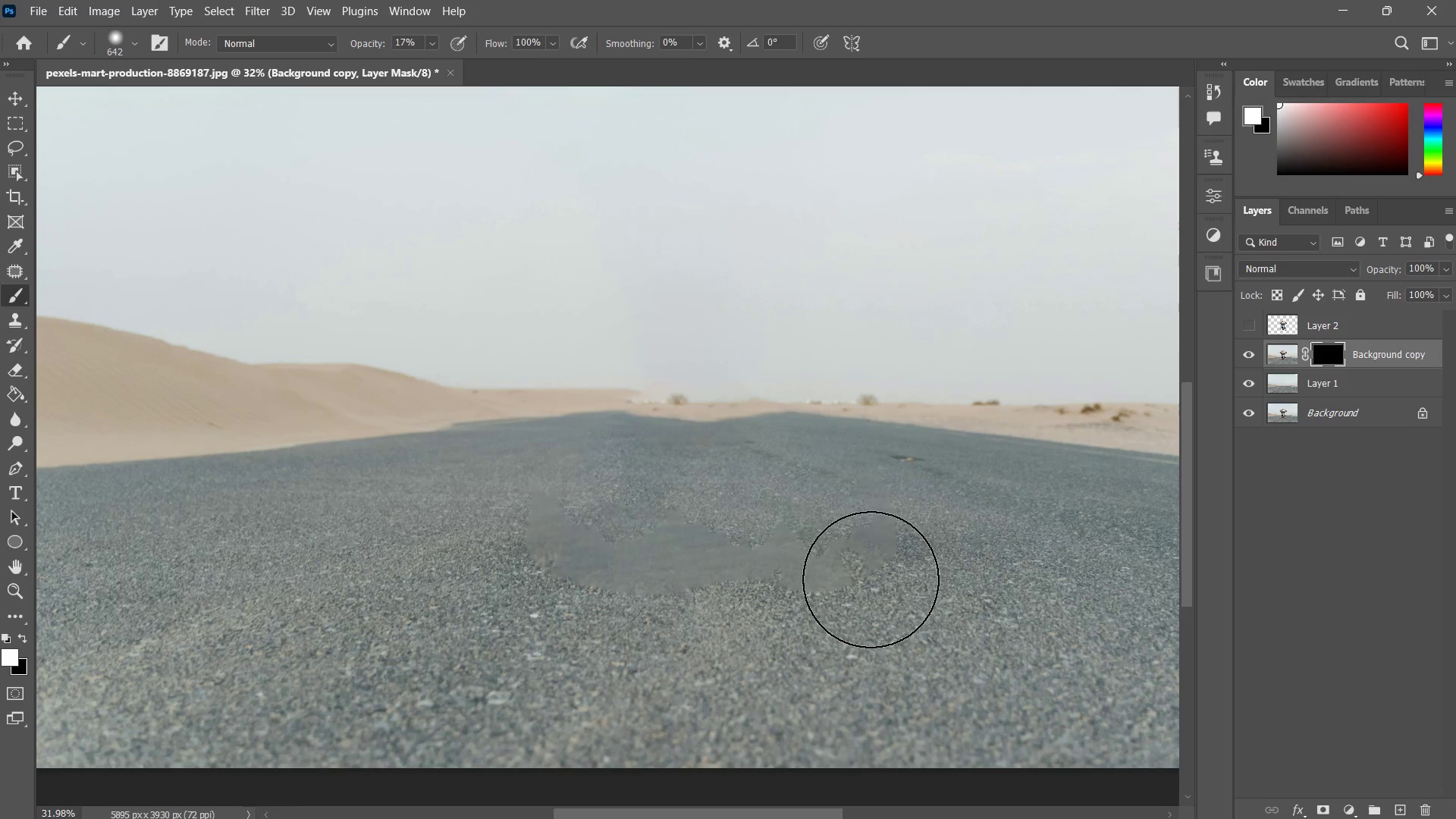 
left_click_drag(start_coordinate=[900, 574], to_coordinate=[670, 584])
 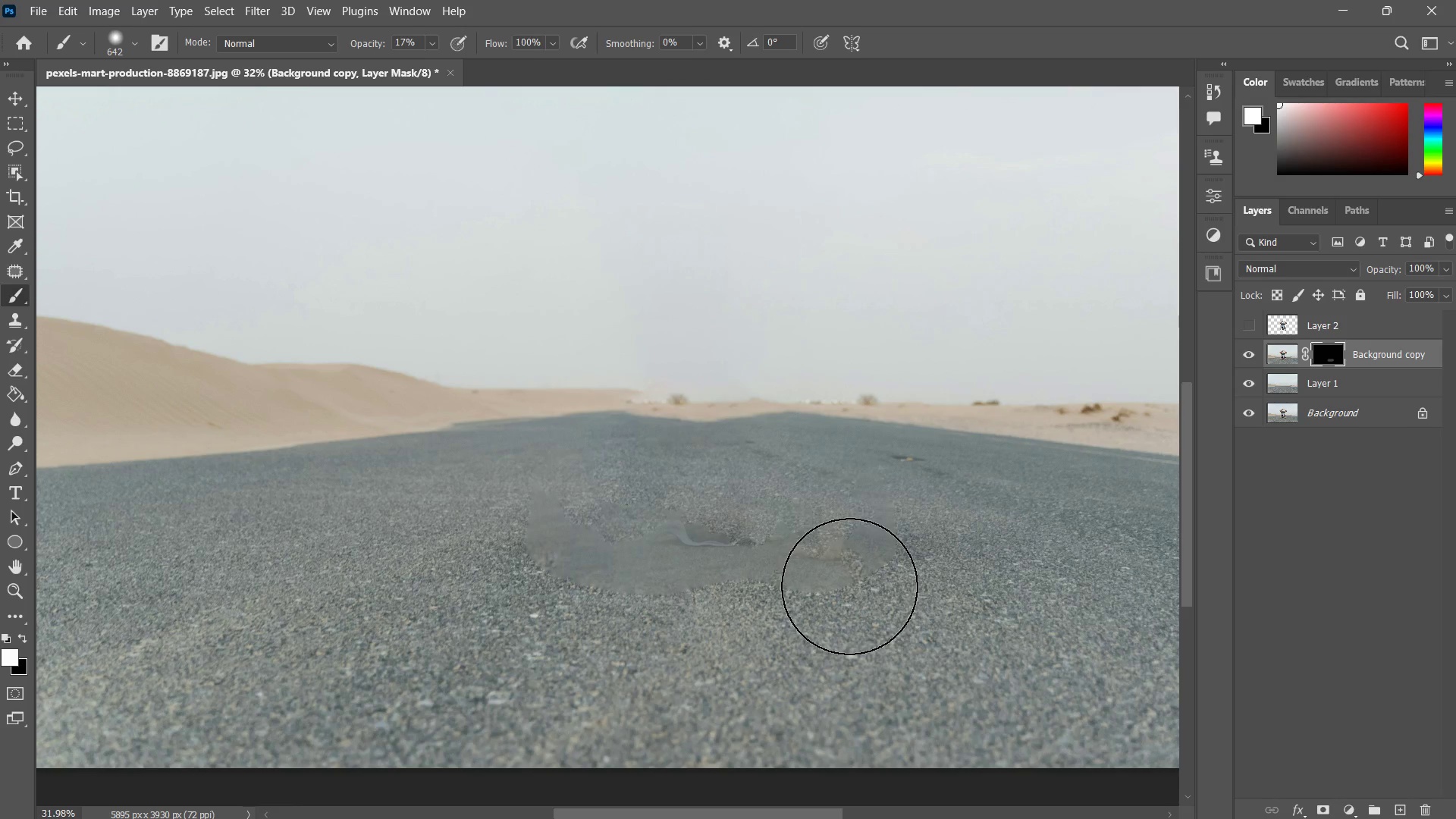 
key(Control+ControlLeft)
 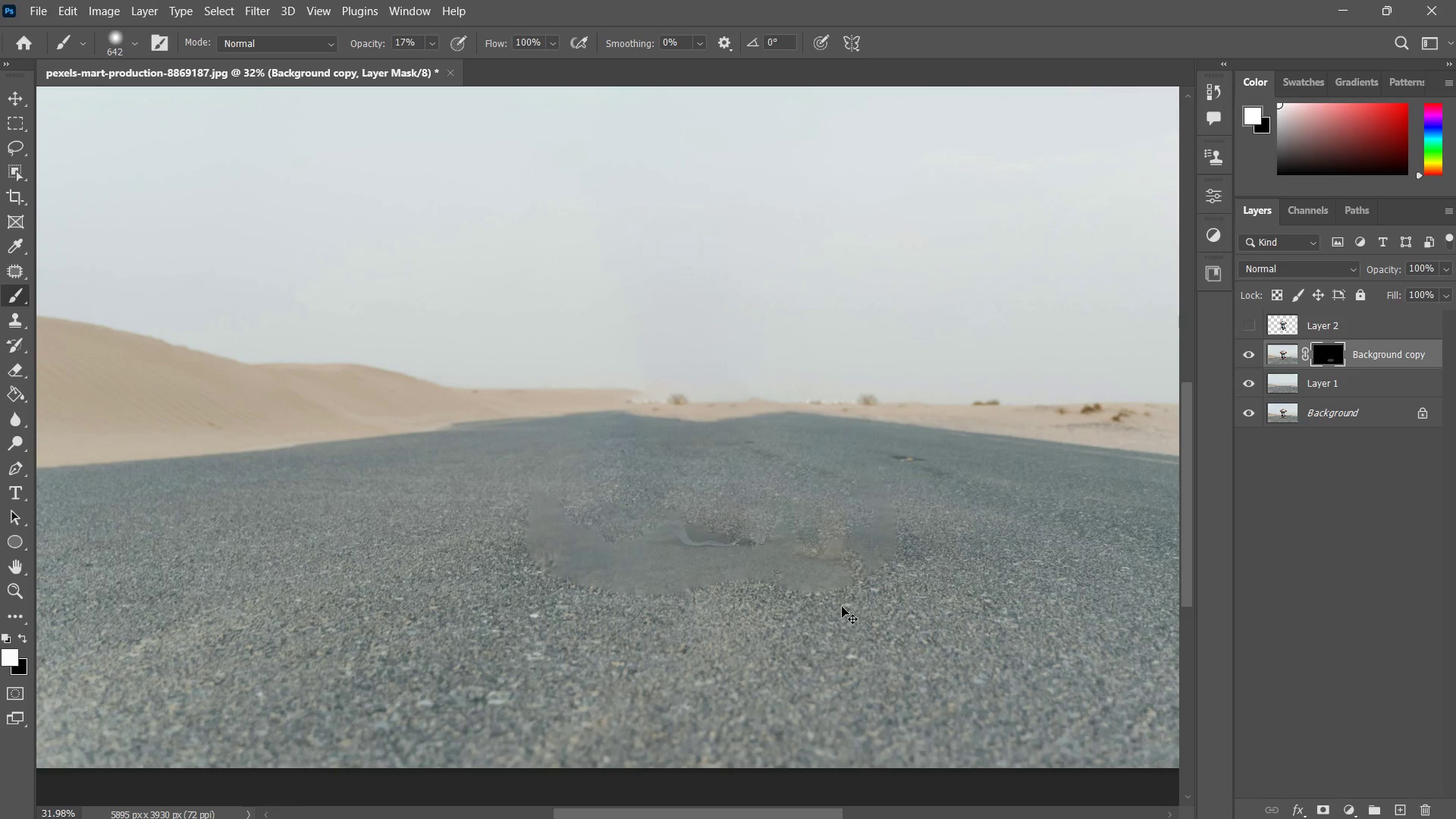 
key(Control+Z)
 